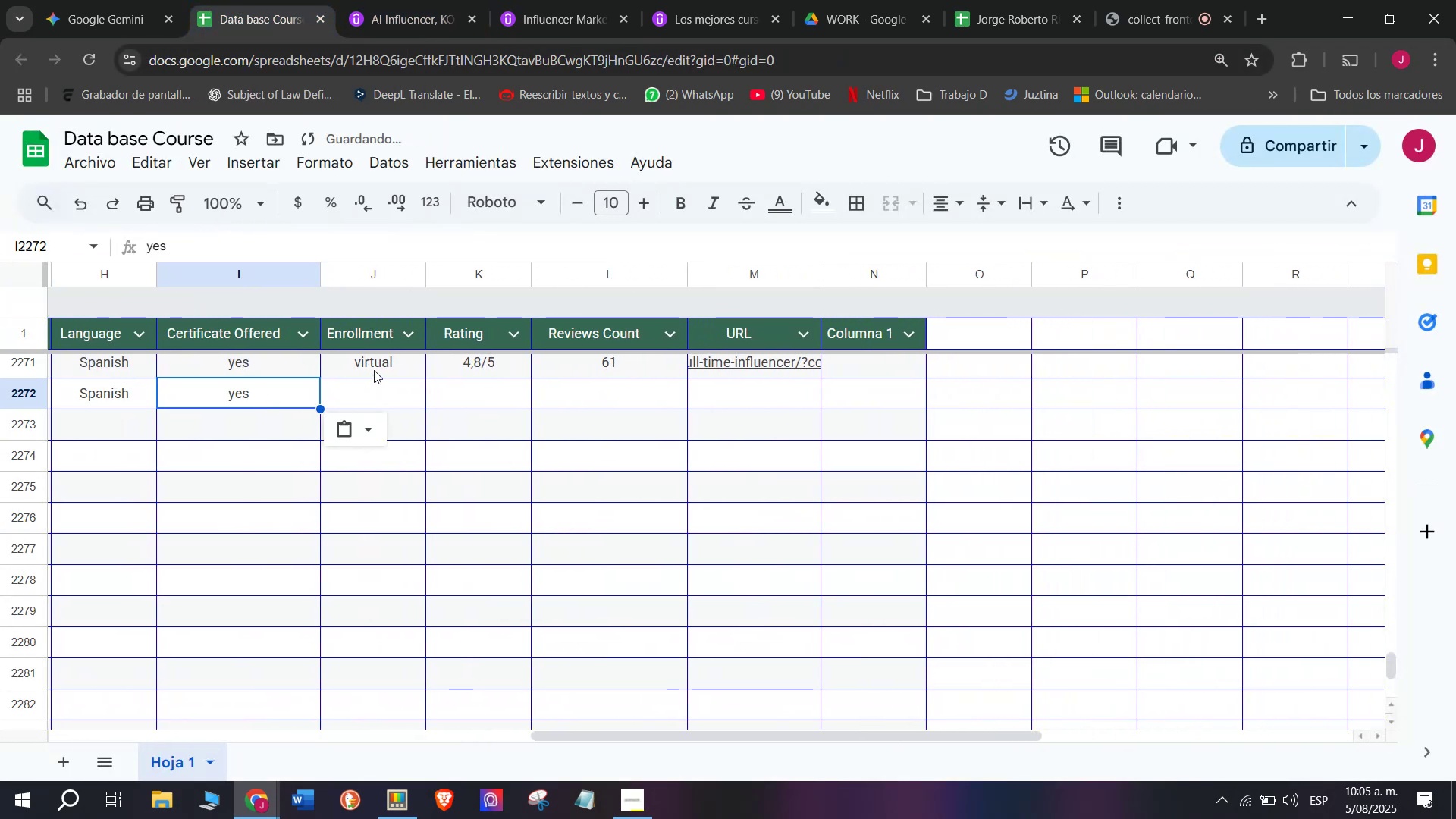 
key(Break)
 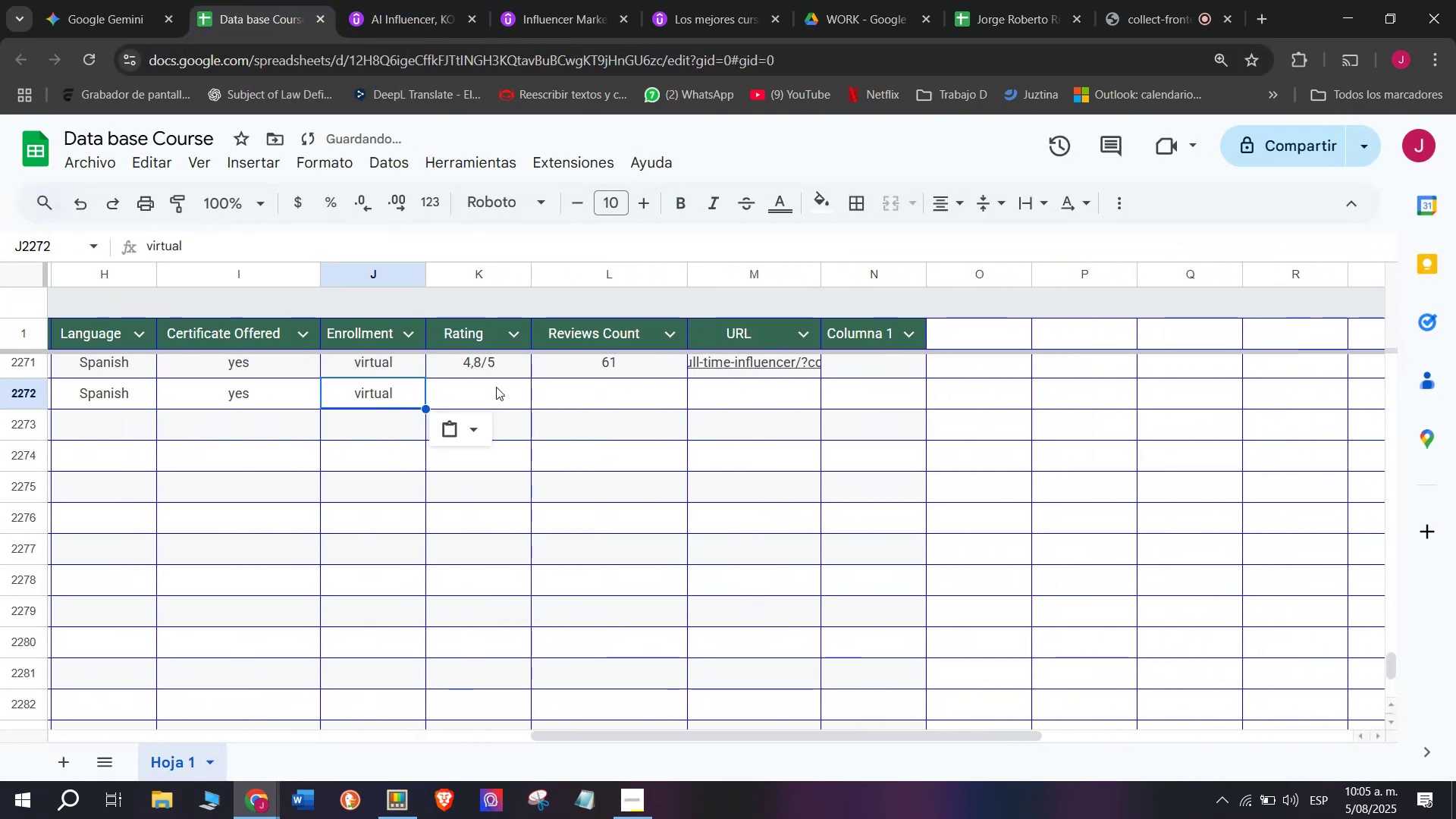 
key(Control+ControlLeft)
 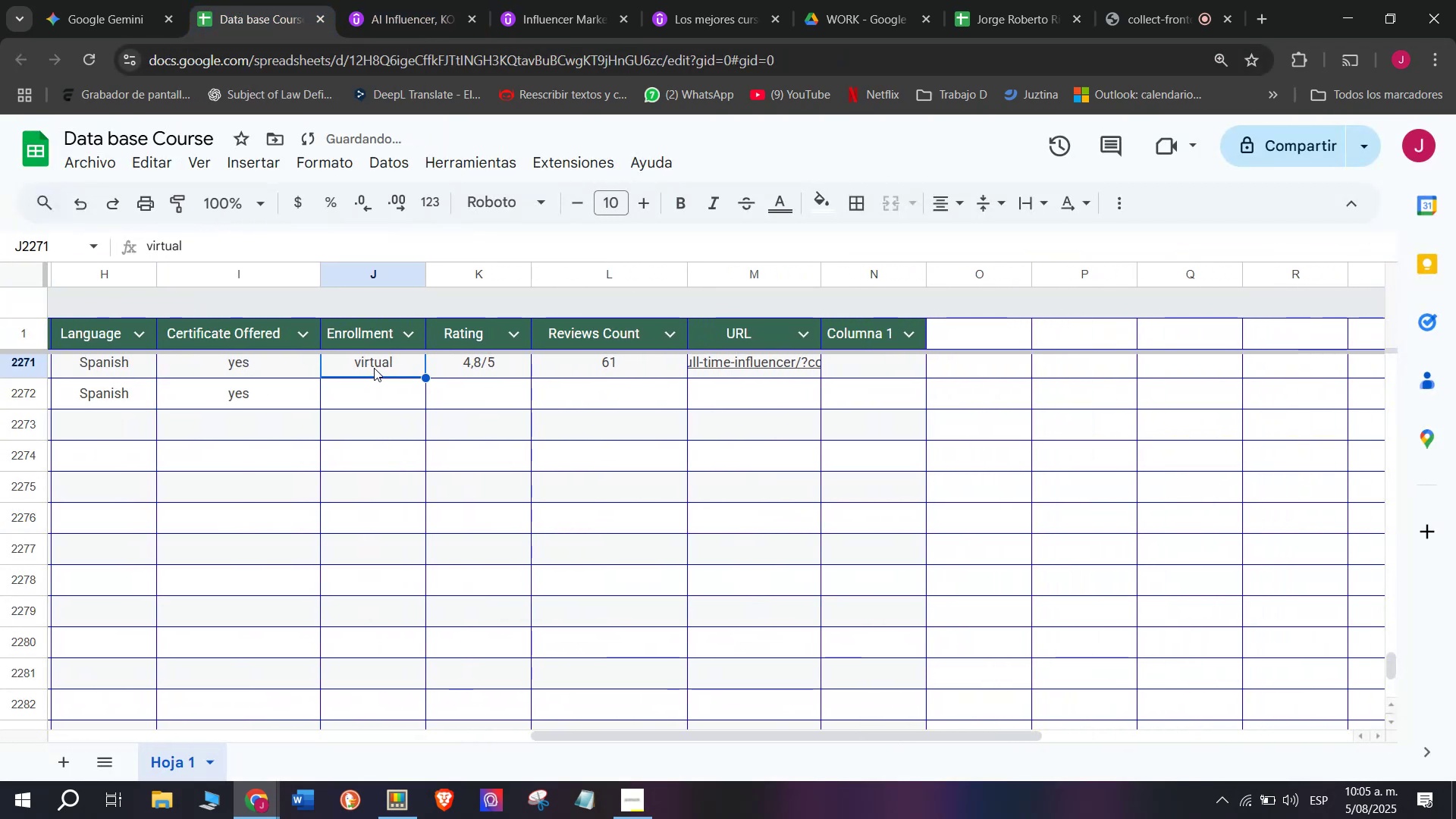 
key(Control+C)
 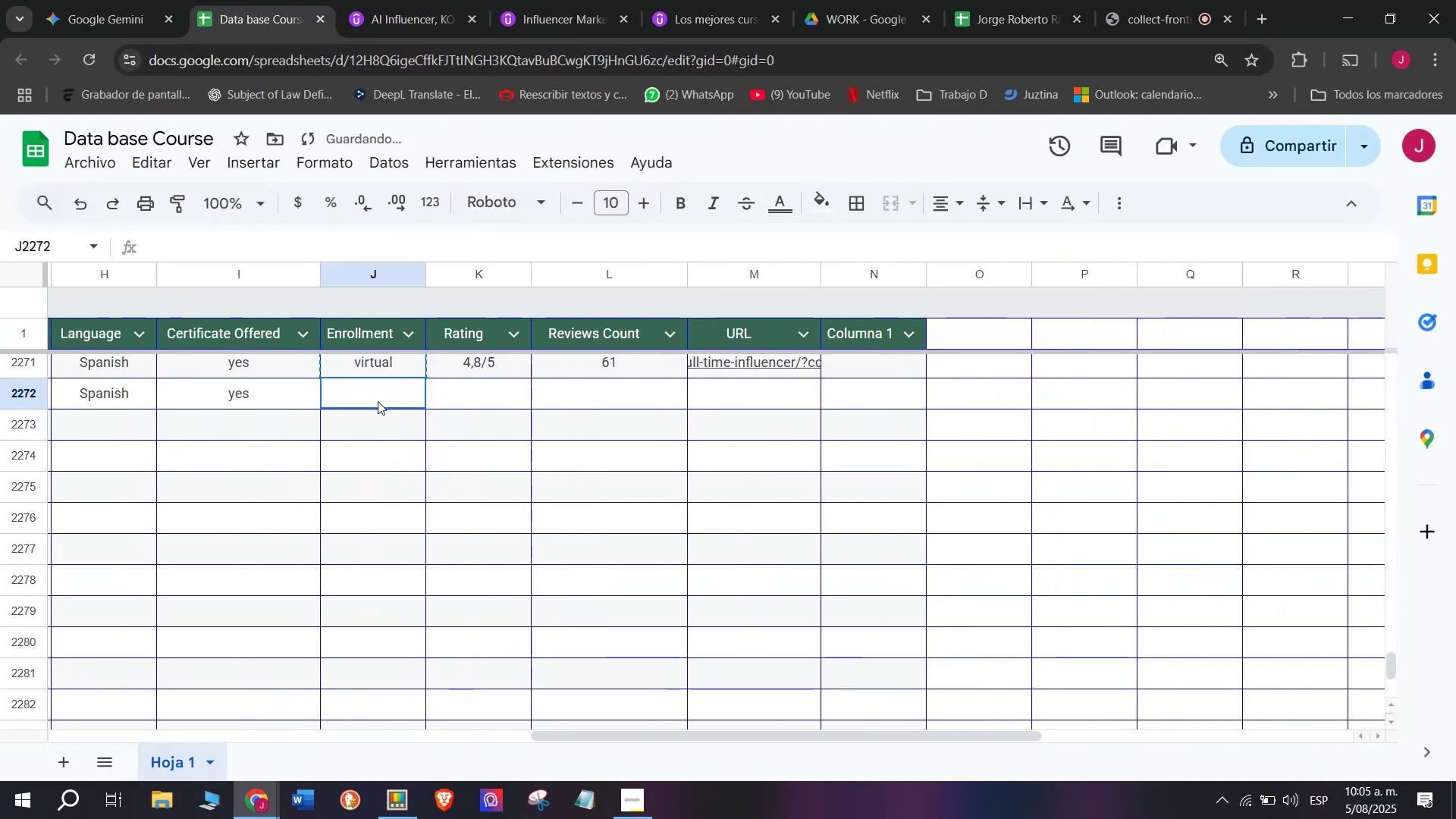 
double_click([378, 401])
 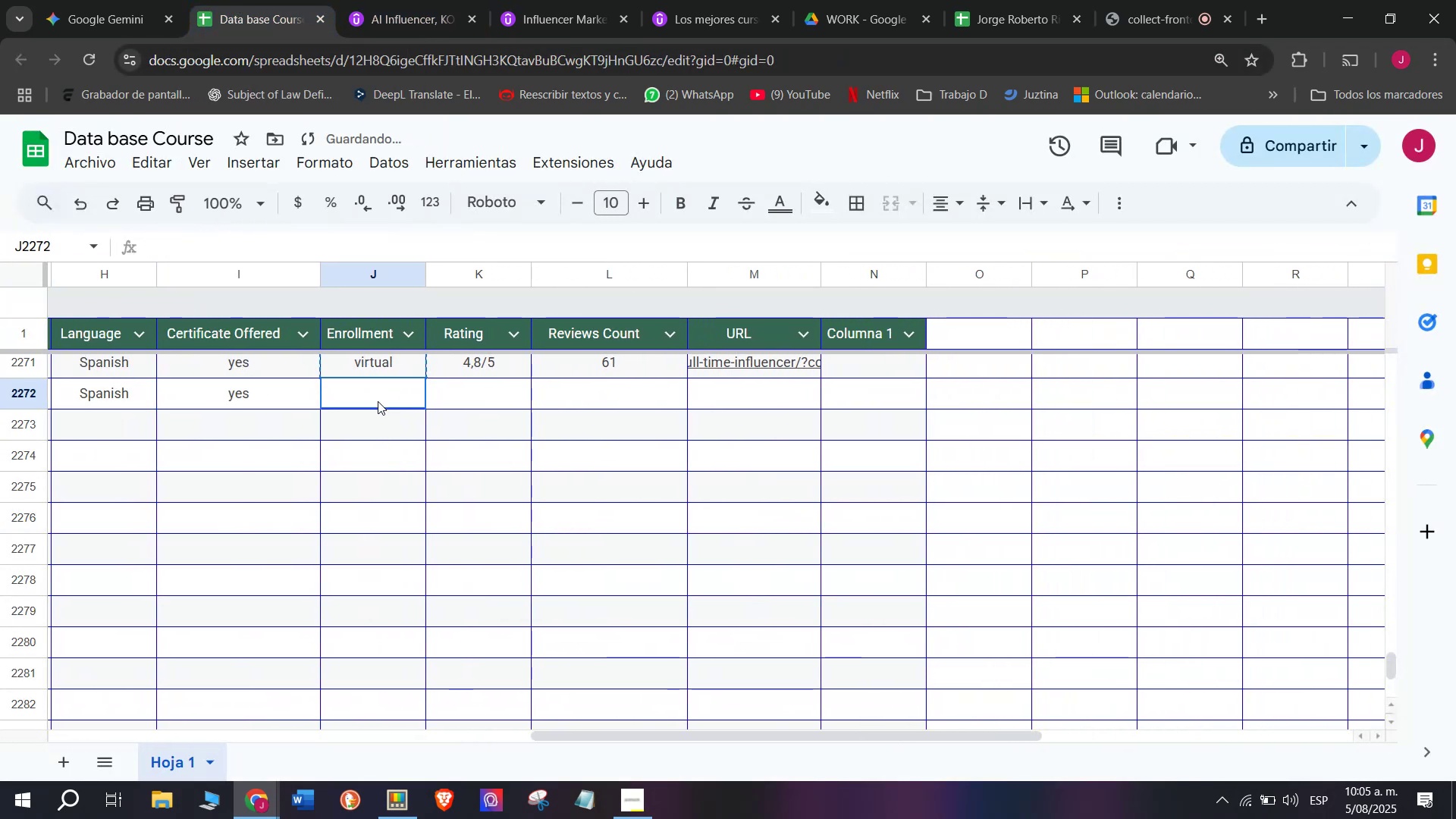 
key(Z)
 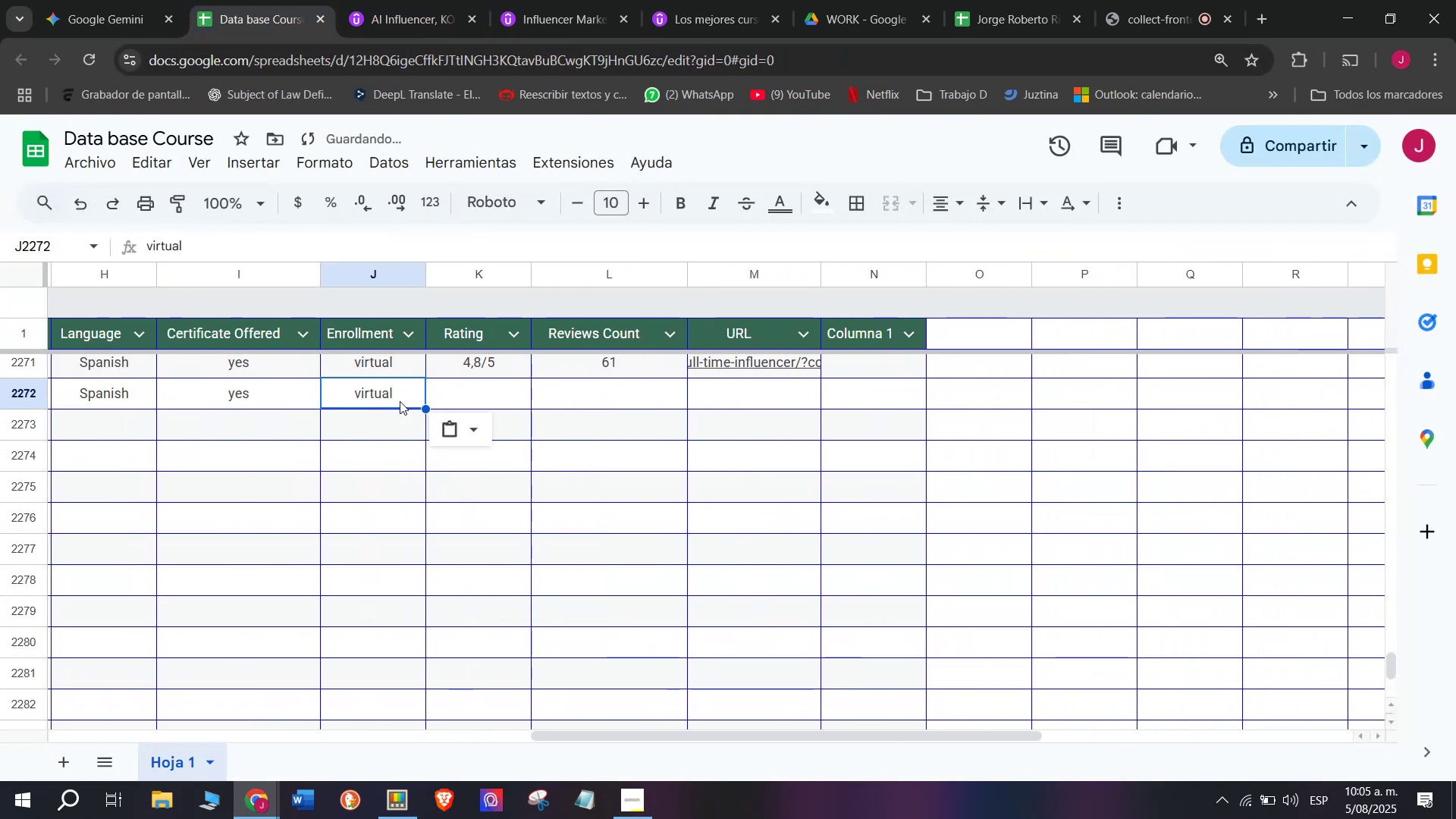 
key(Control+ControlLeft)
 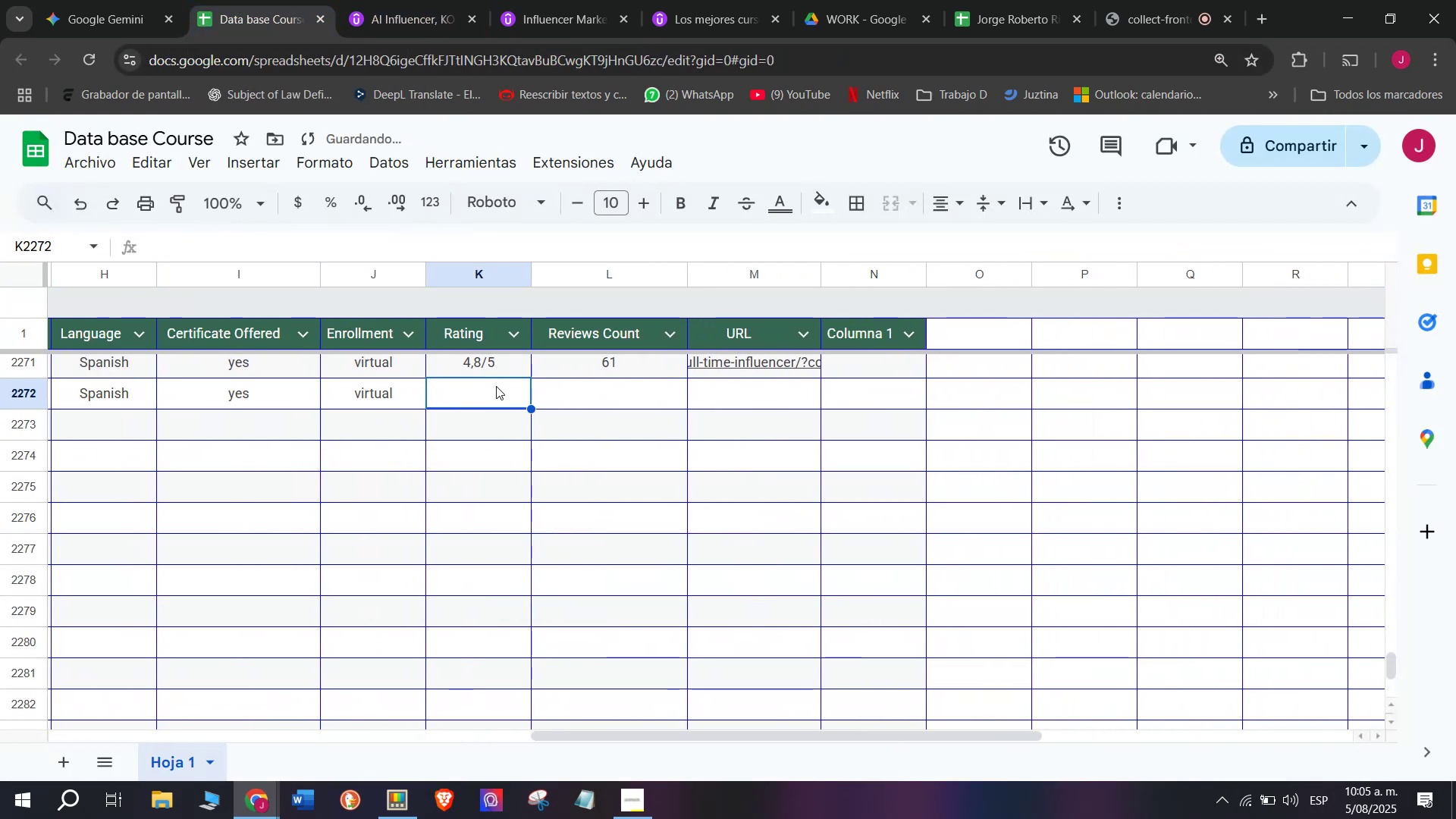 
key(Control+V)
 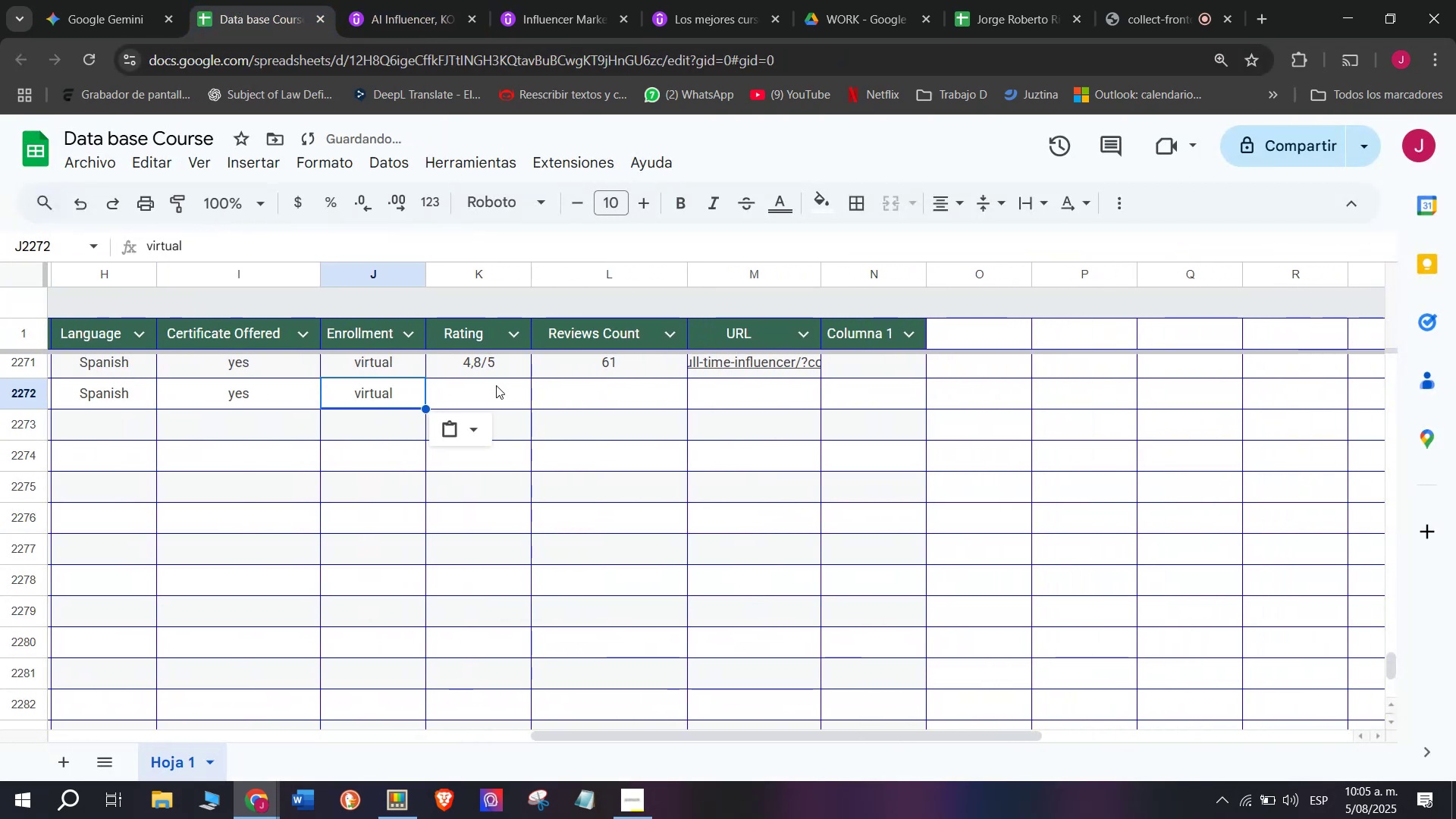 
triple_click([496, 385])
 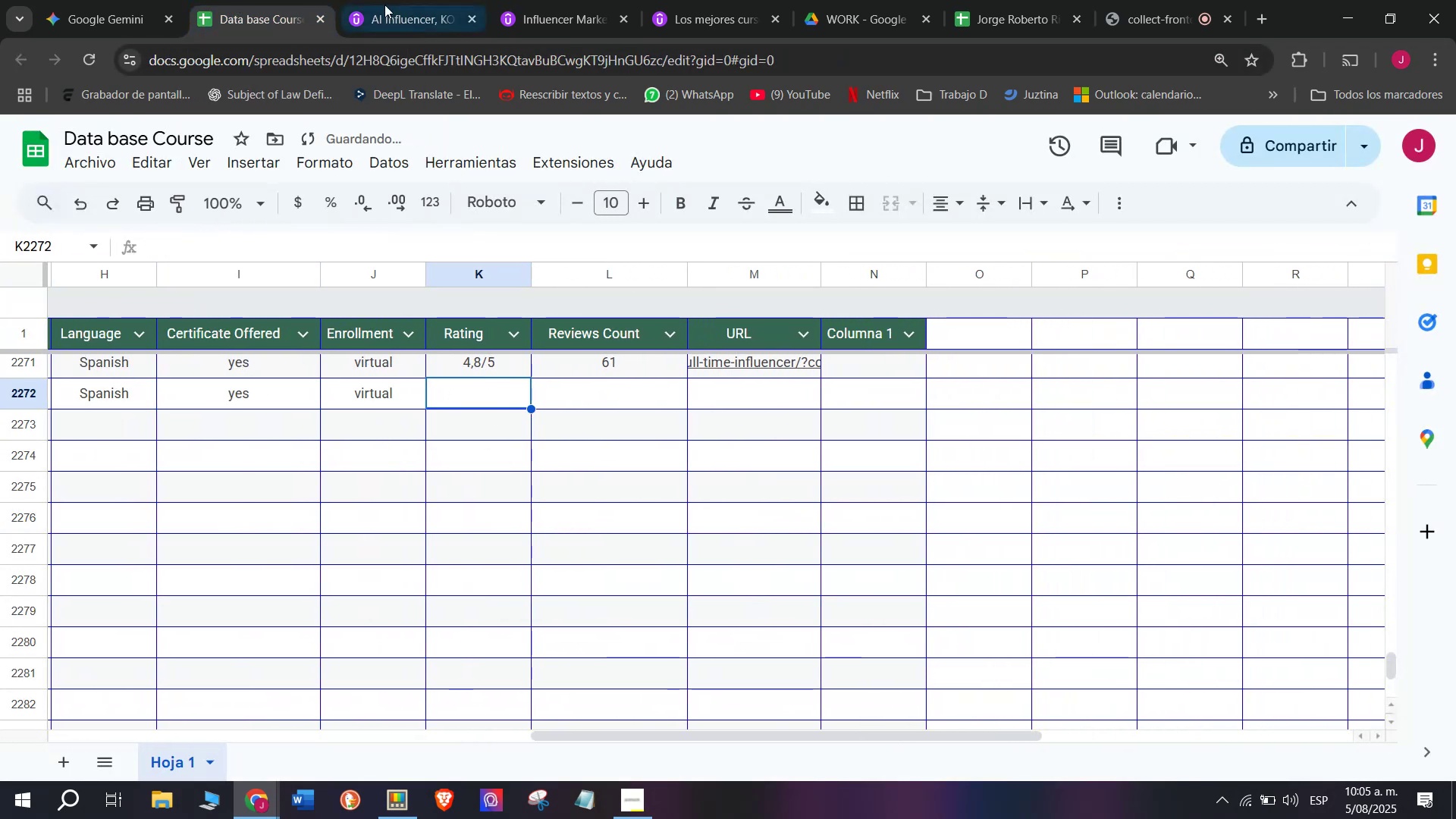 
left_click([384, 2])
 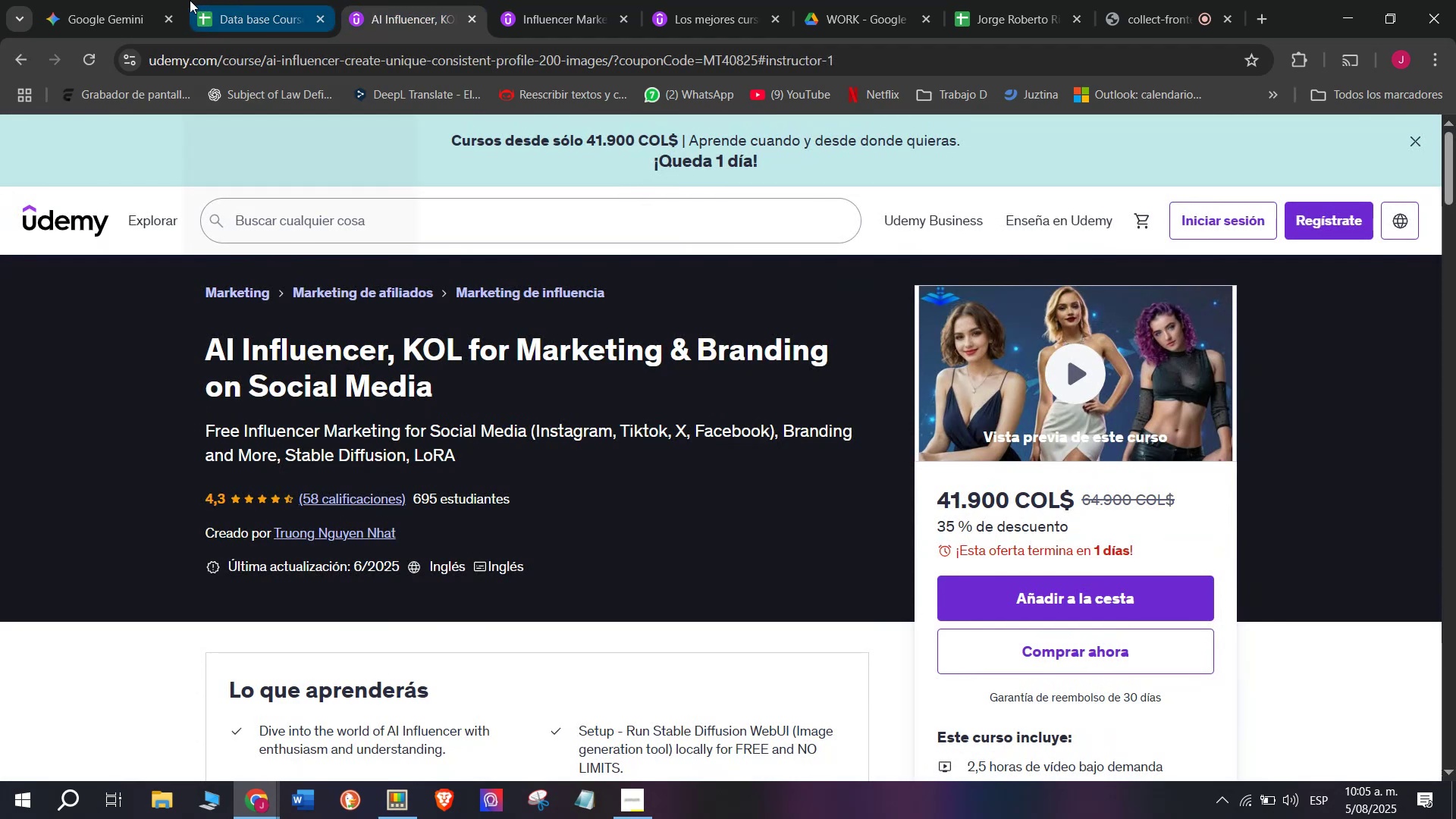 
left_click([212, 0])
 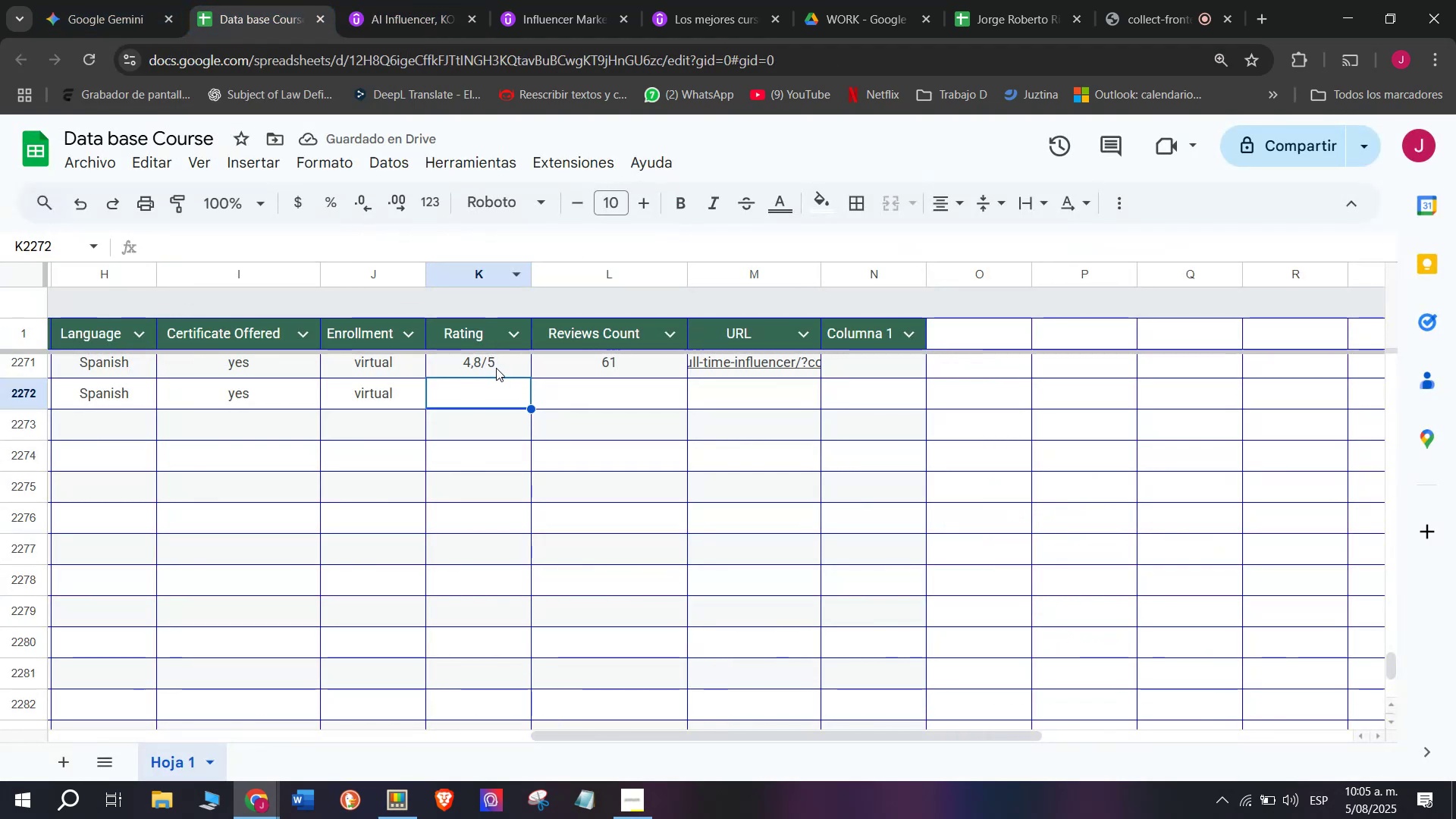 
key(Break)
 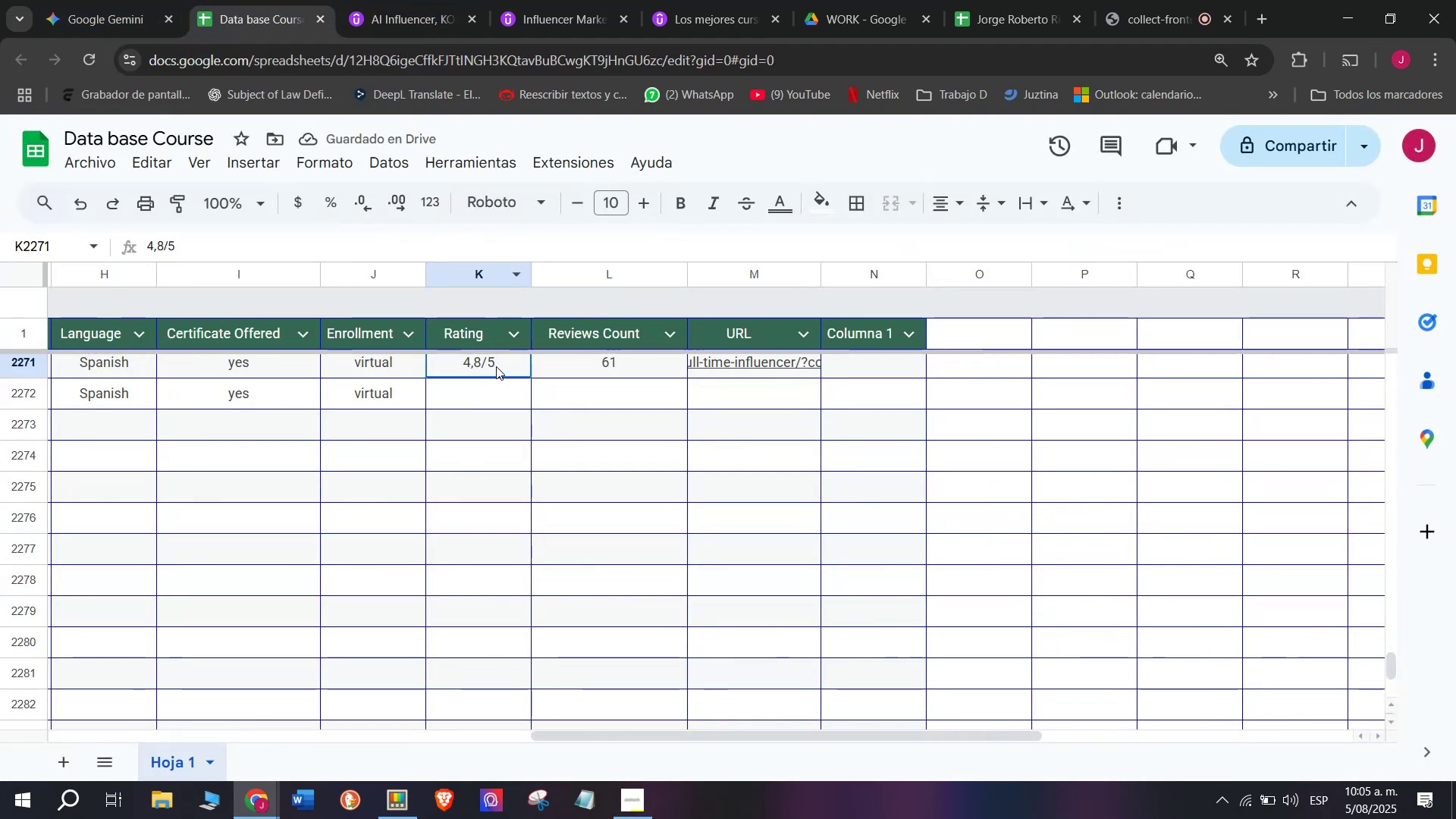 
key(Control+ControlLeft)
 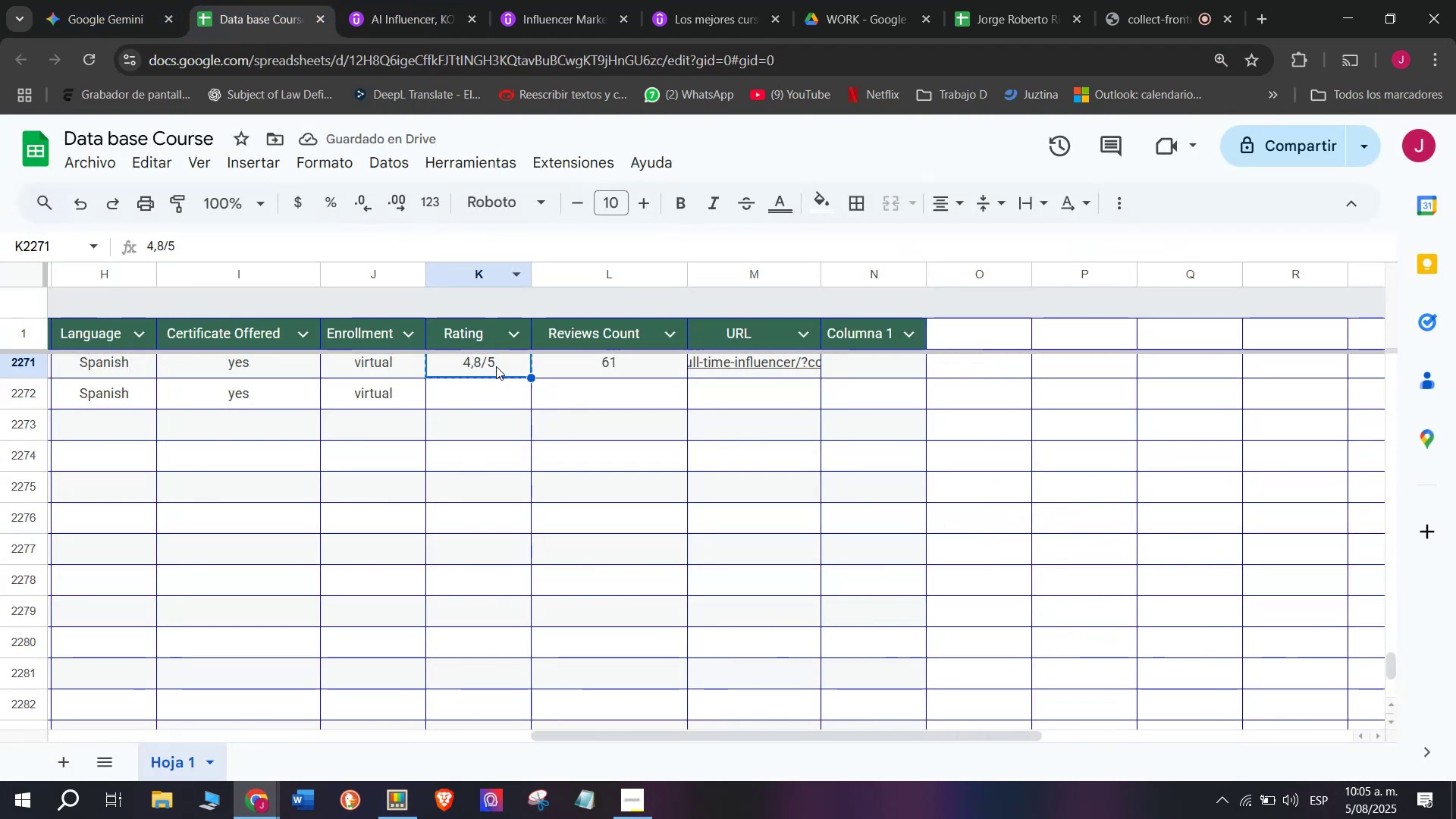 
key(Control+C)
 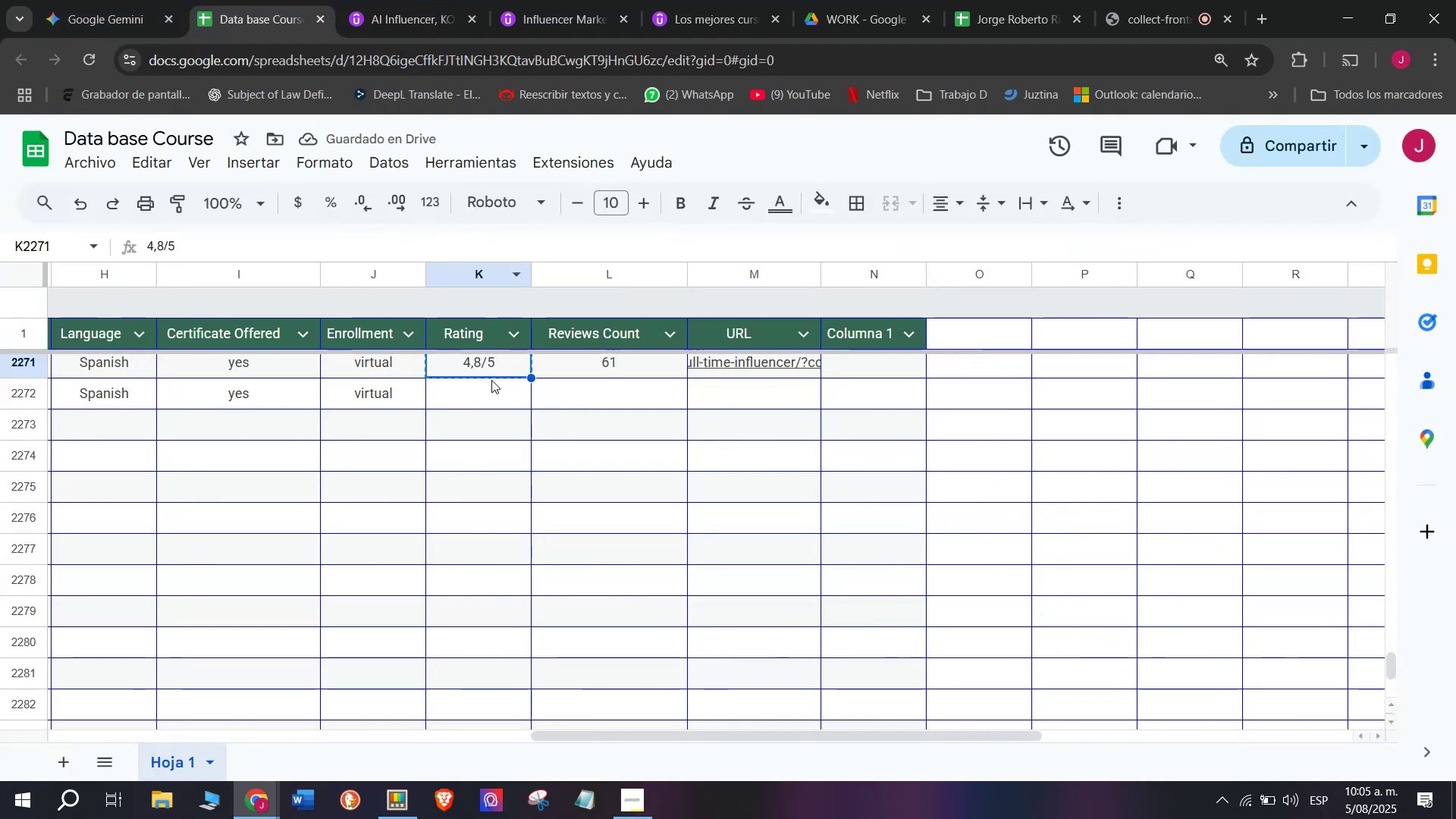 
left_click([496, 366])
 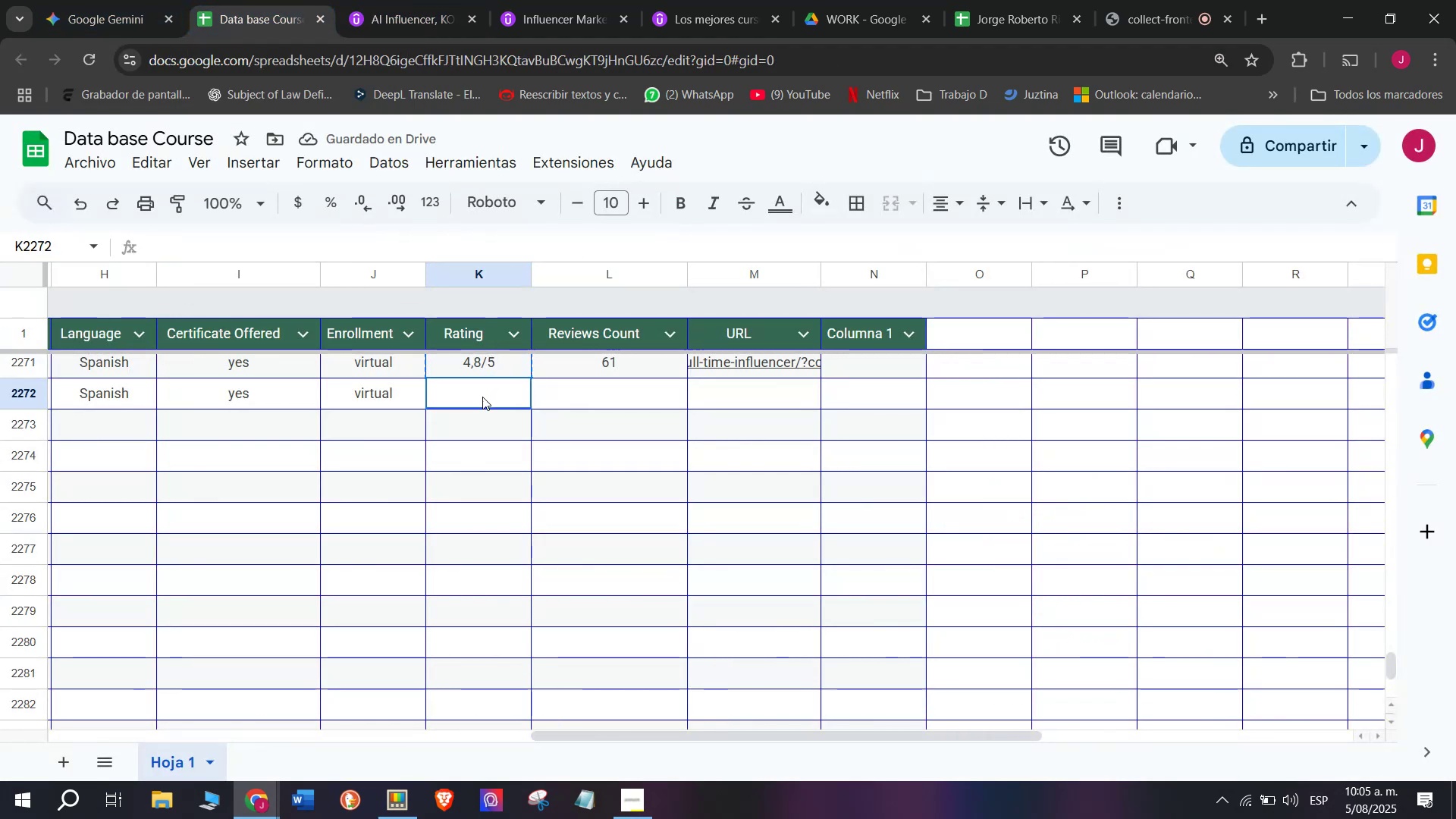 
key(Z)
 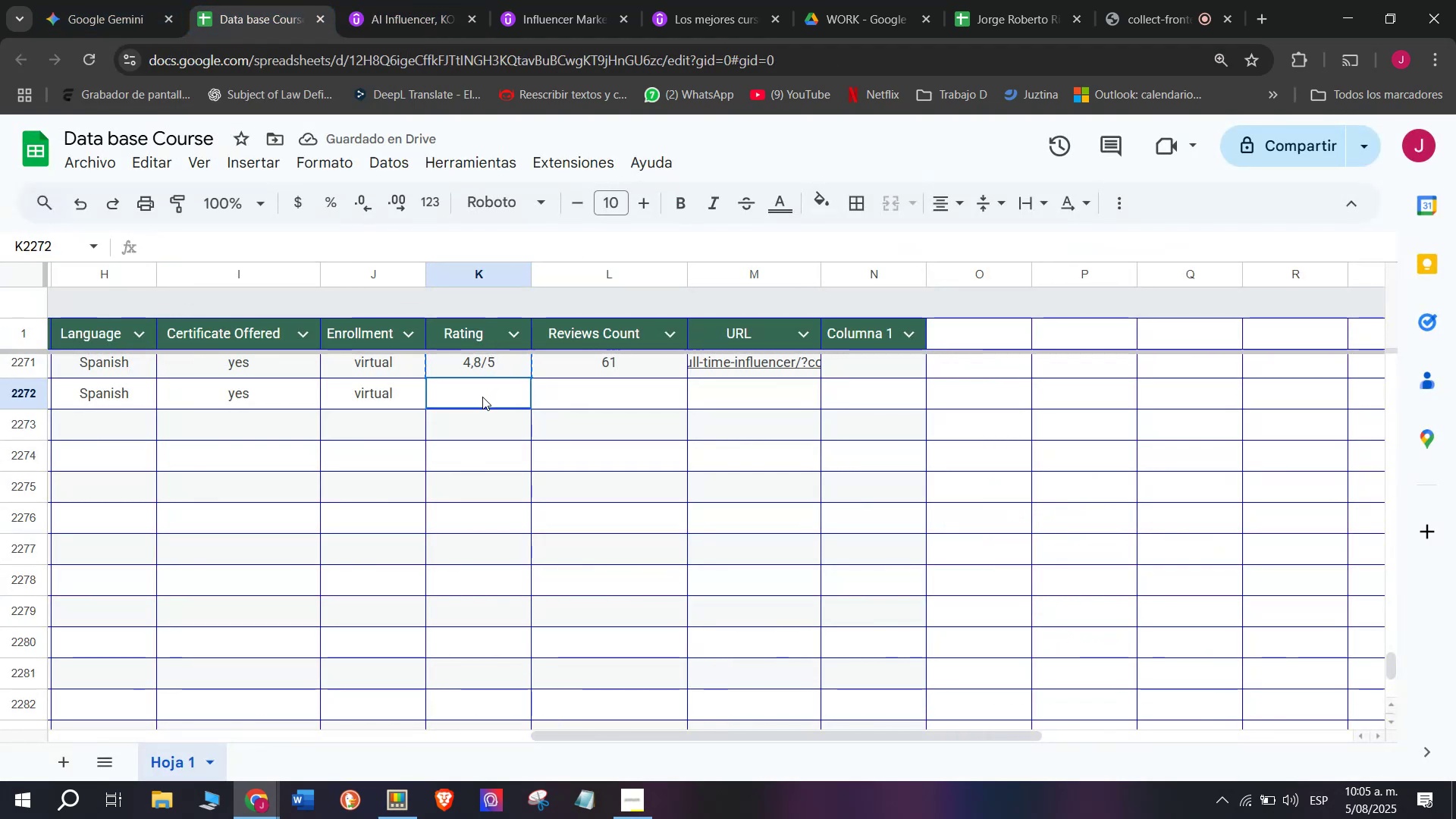 
key(Control+ControlLeft)
 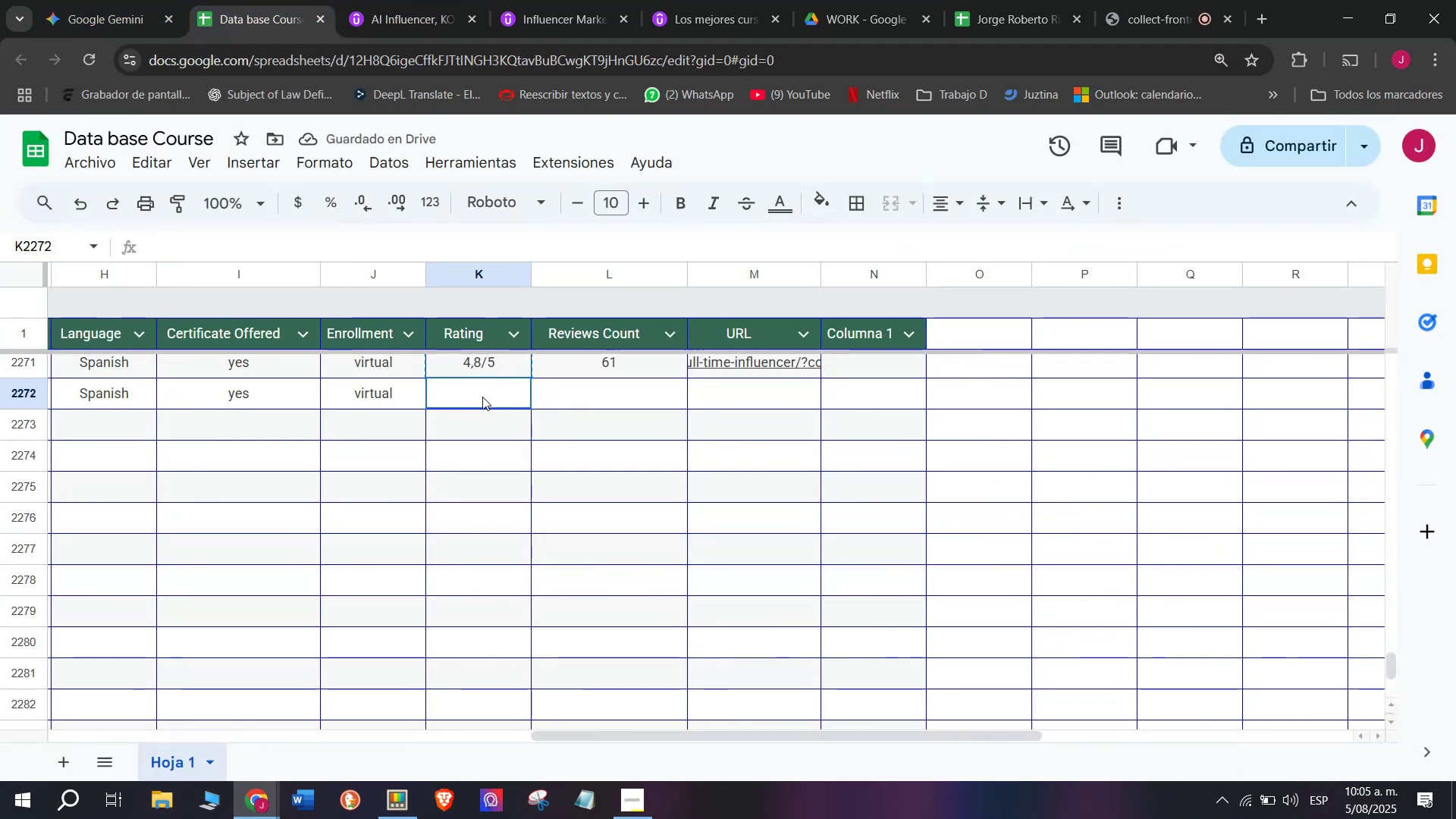 
key(Control+V)
 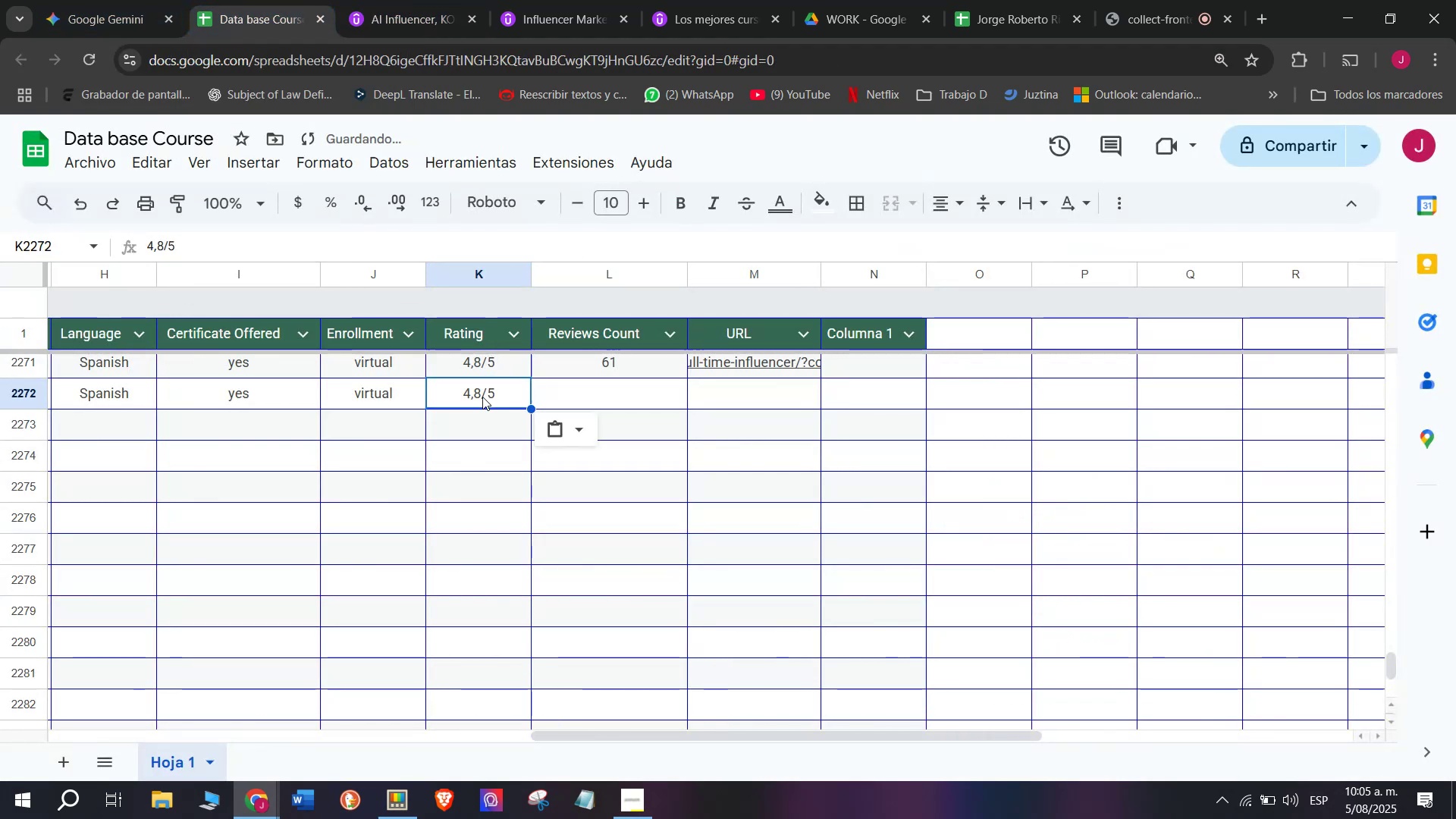 
double_click([482, 397])
 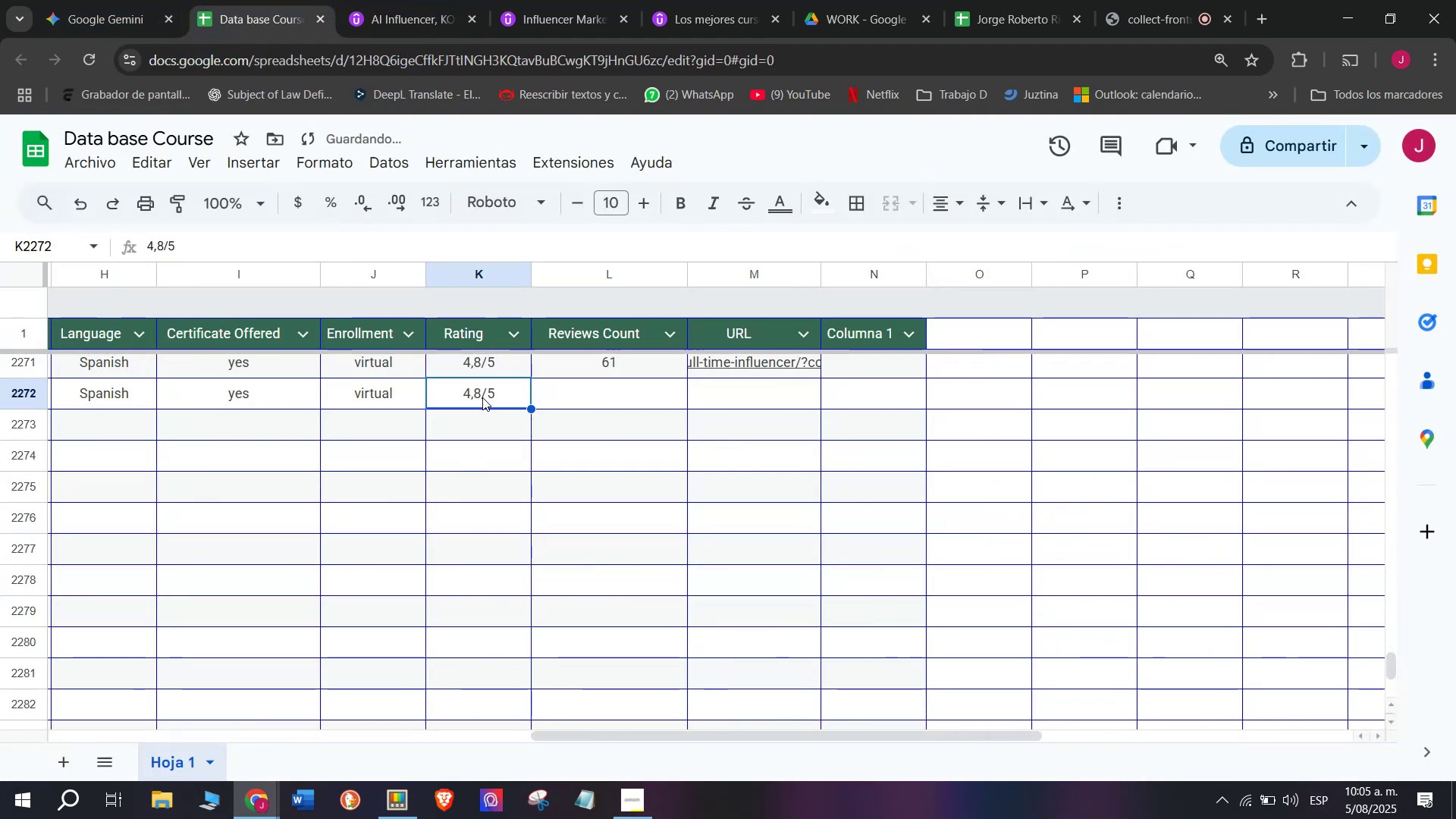 
triple_click([482, 397])
 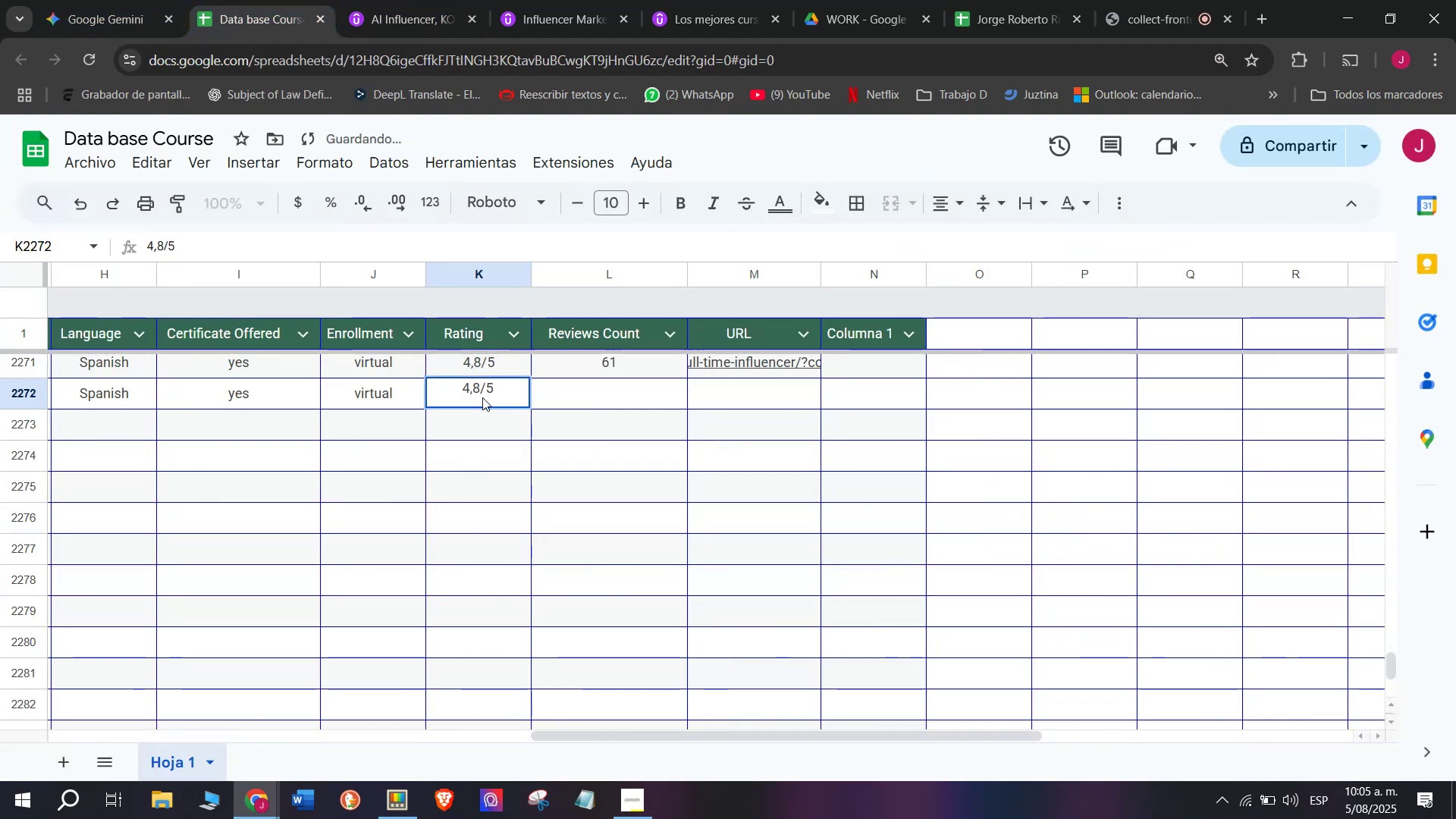 
triple_click([482, 397])
 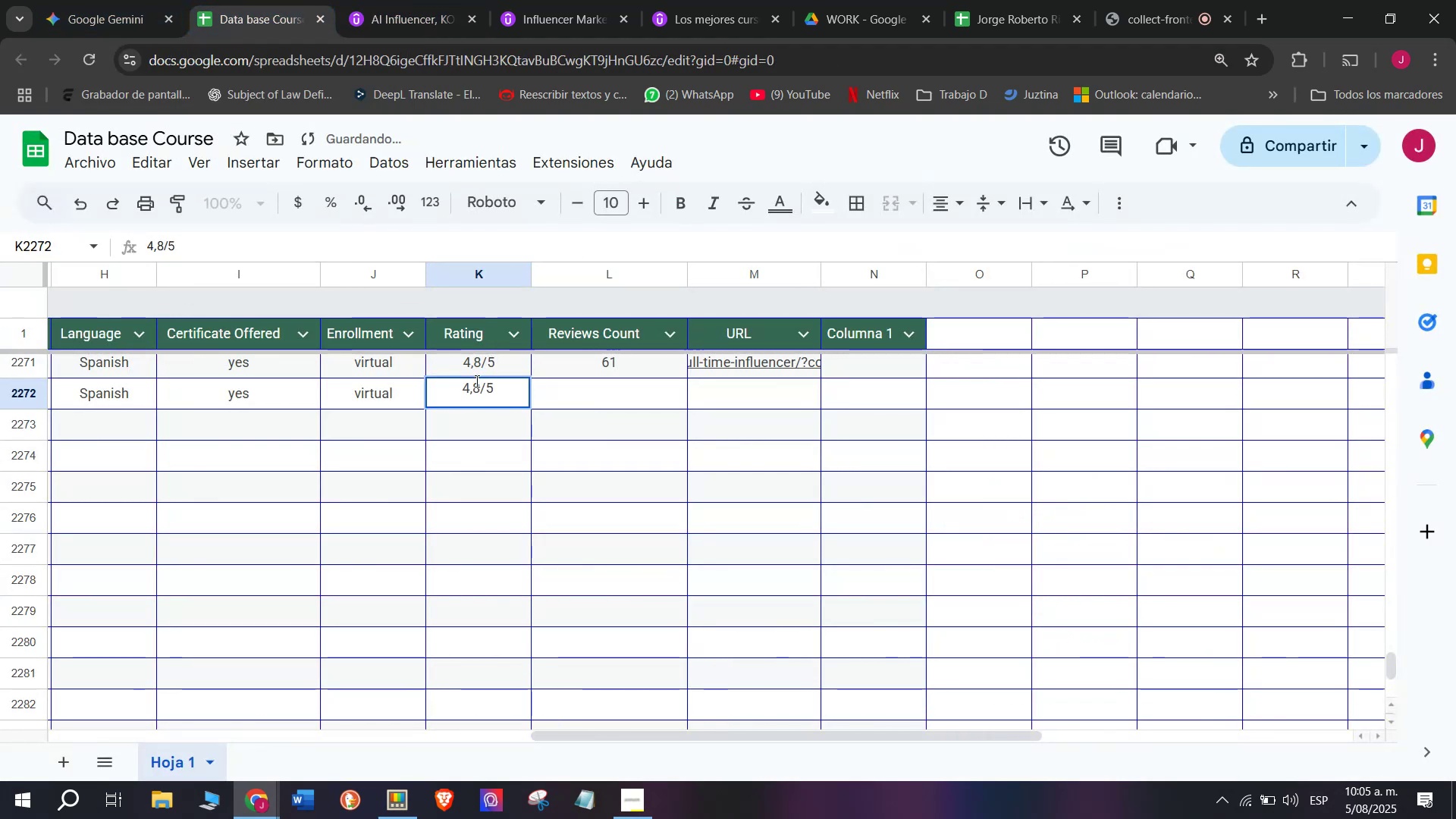 
left_click([475, 381])
 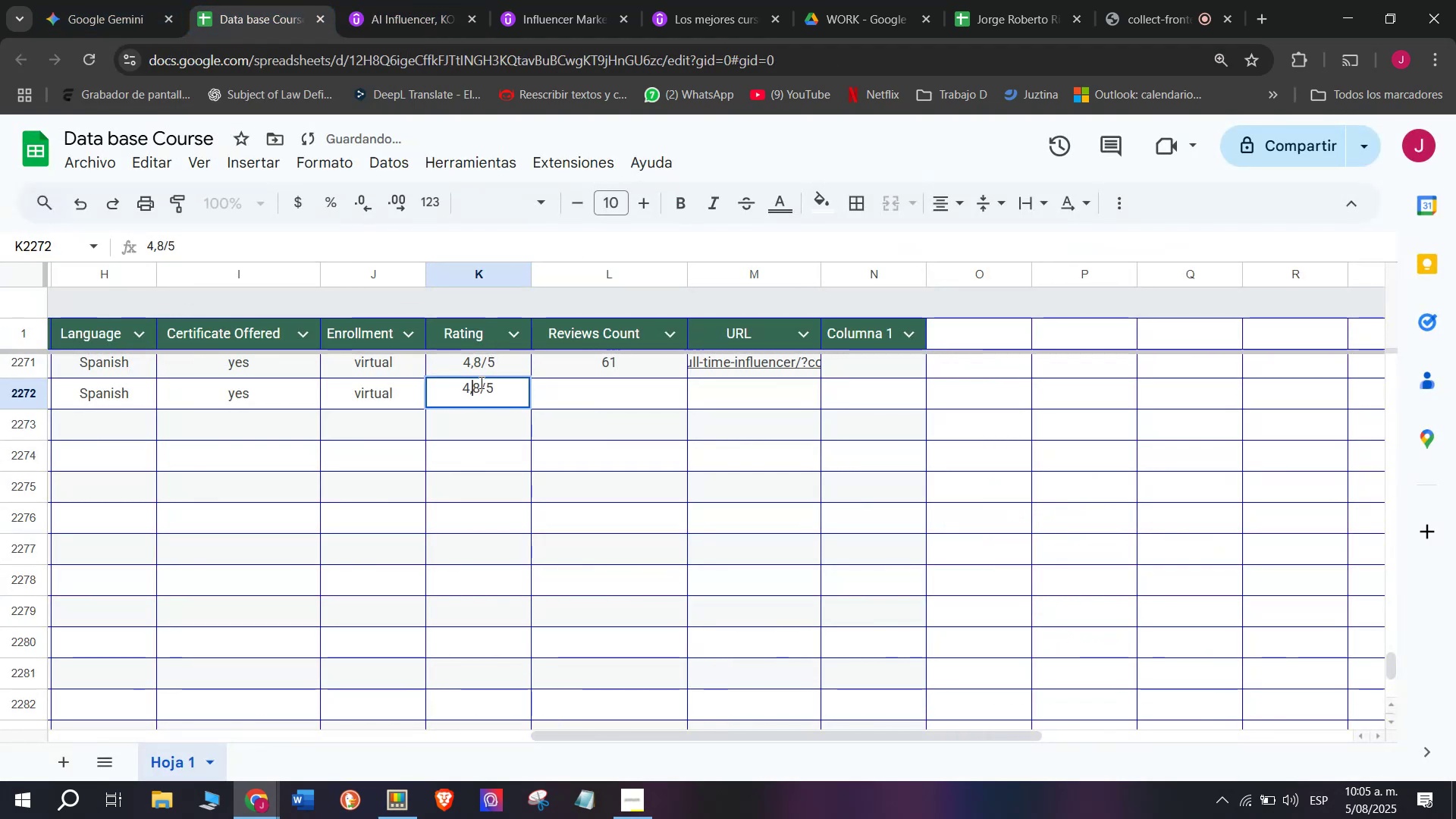 
left_click([480, 382])
 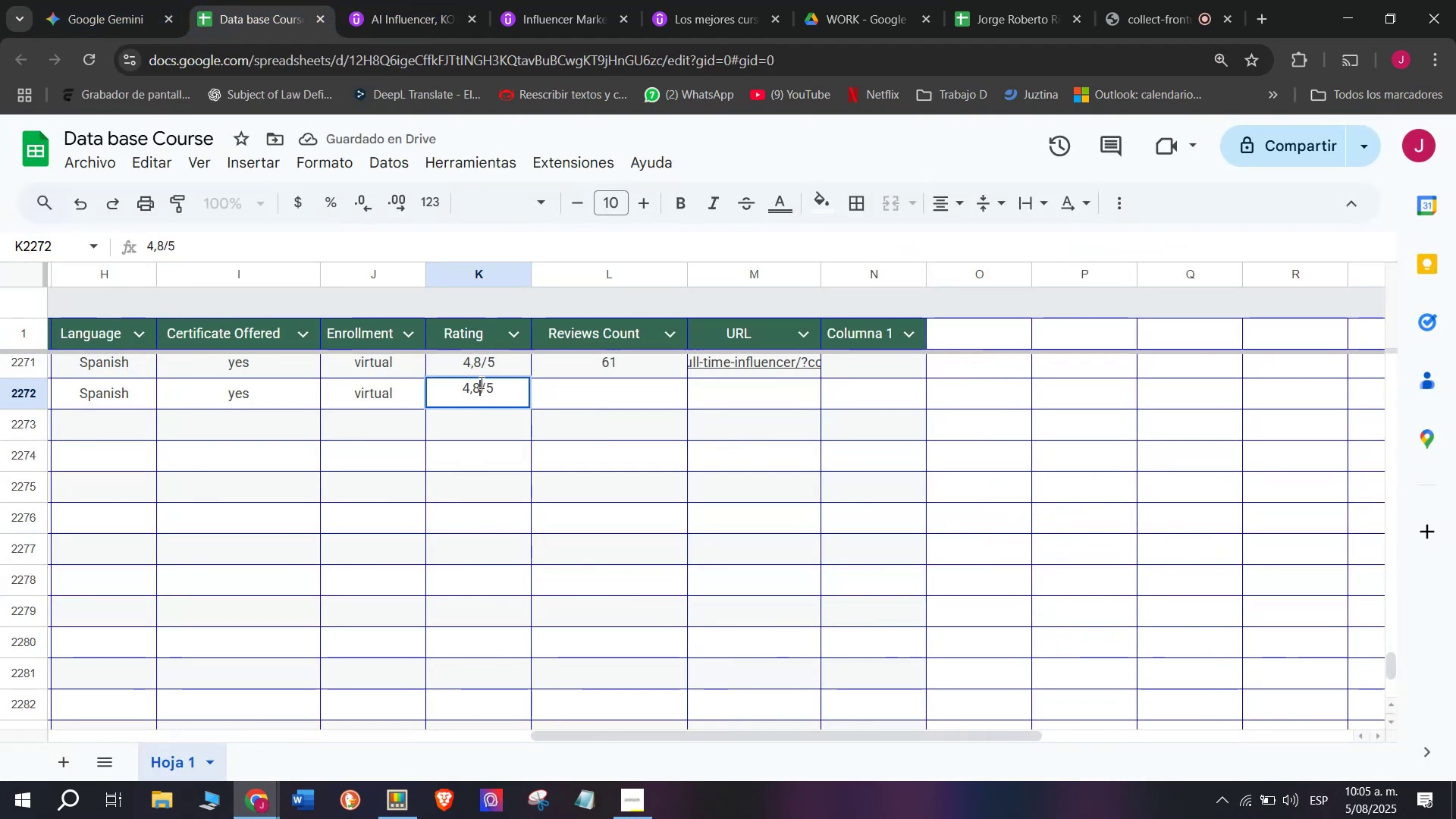 
key(Backspace)
type(q3)
 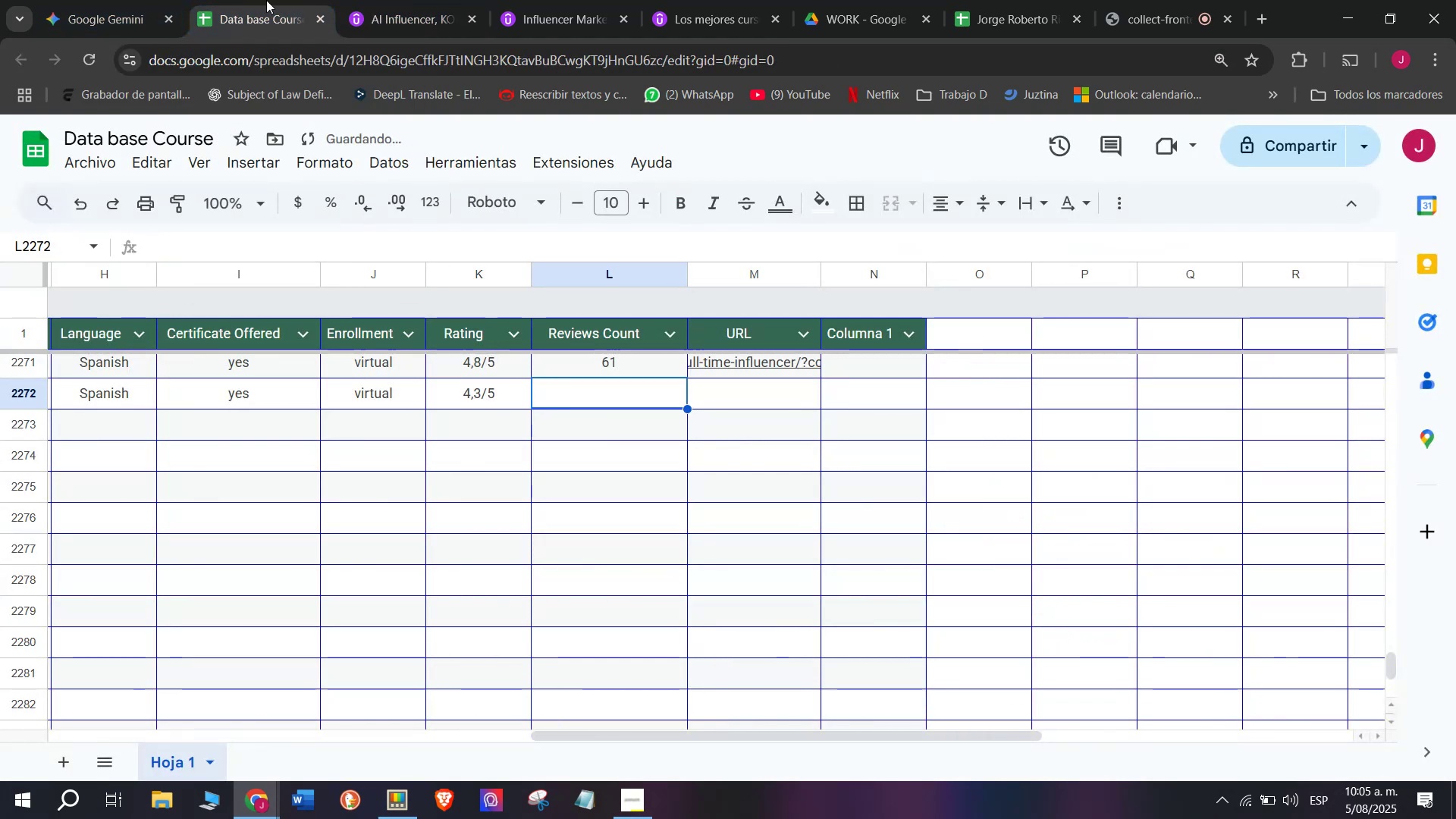 
left_click([378, 0])
 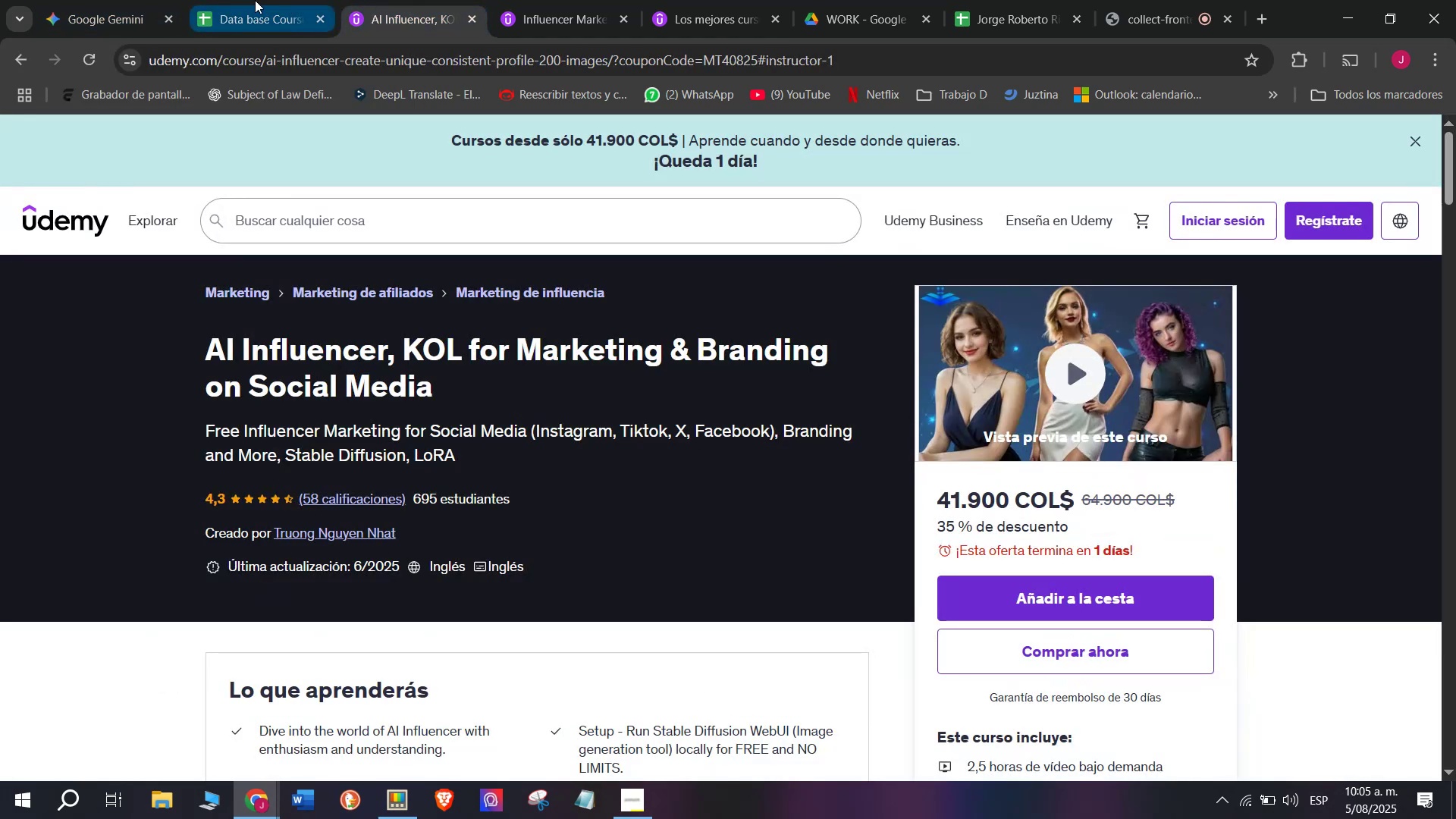 
left_click([253, 0])
 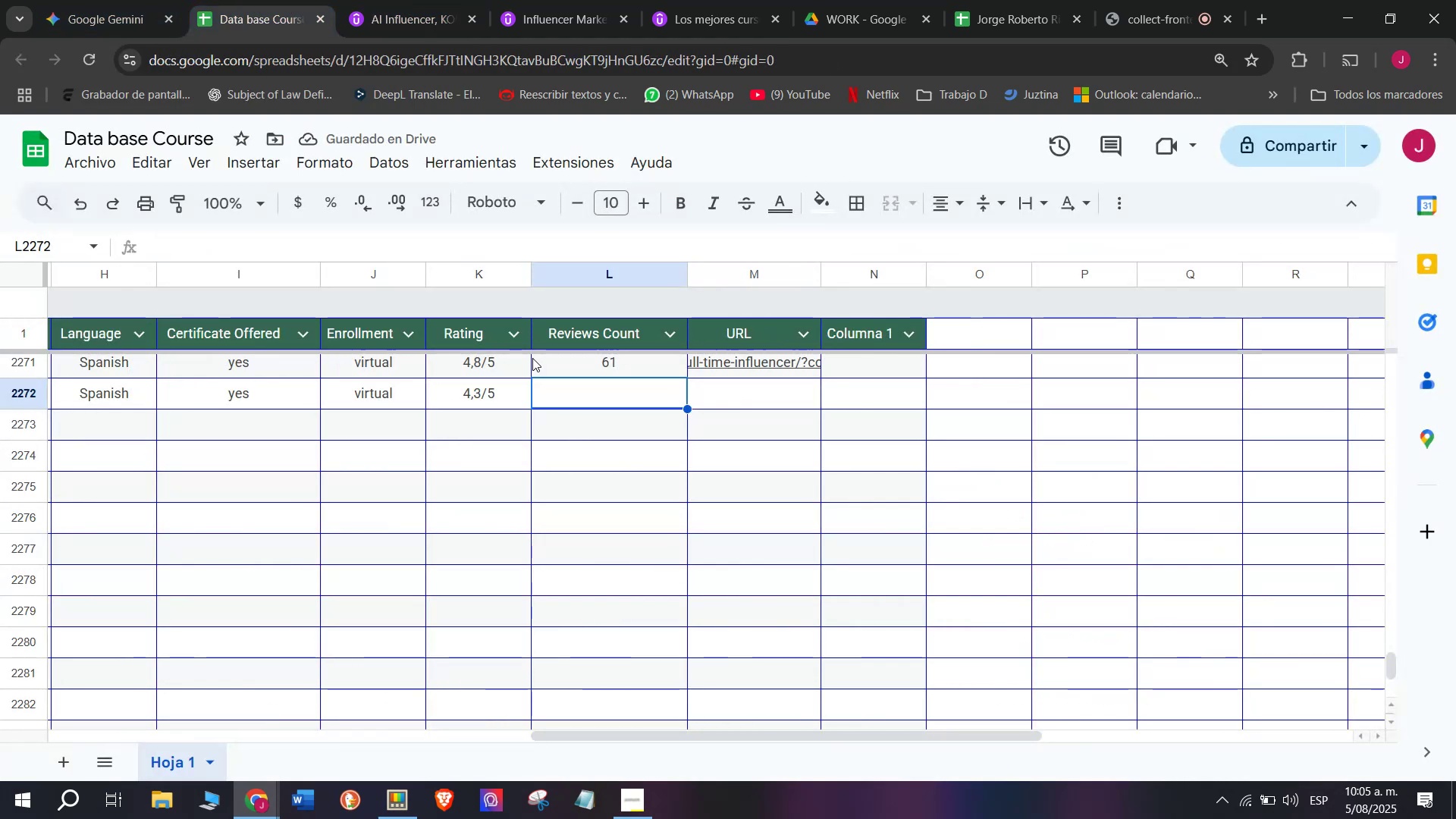 
type(58)
 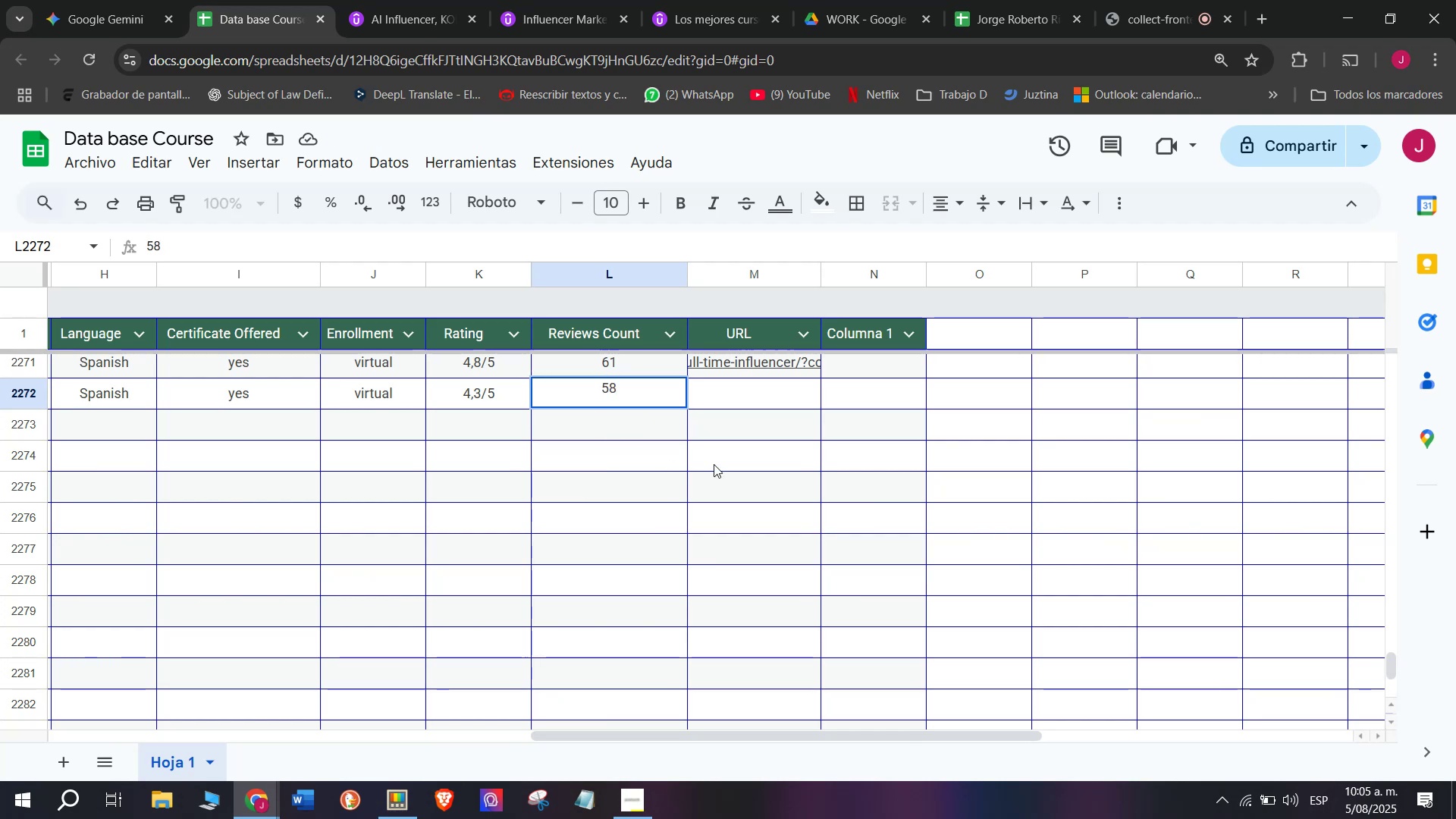 
left_click([754, 397])
 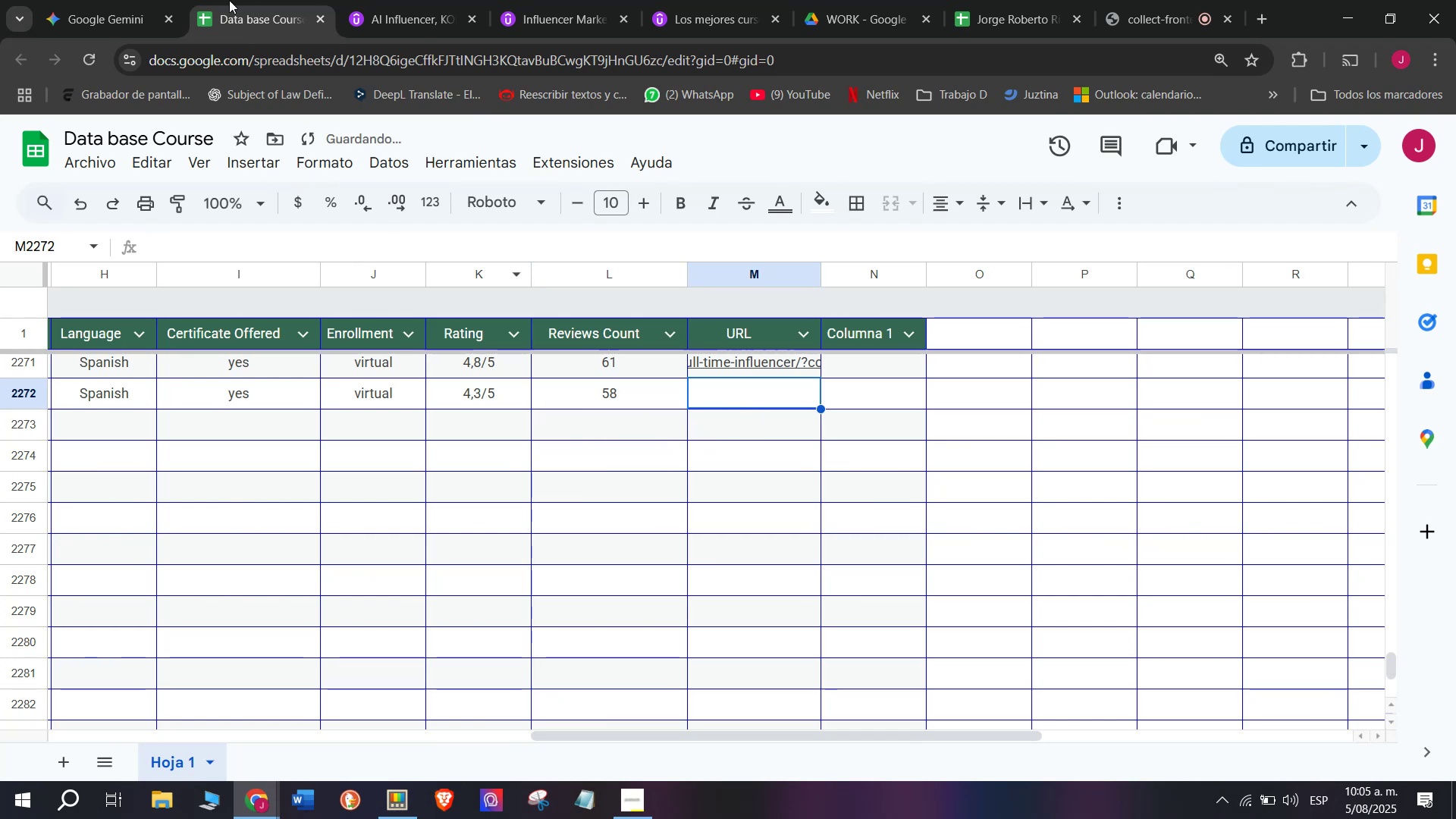 
left_click([418, 0])
 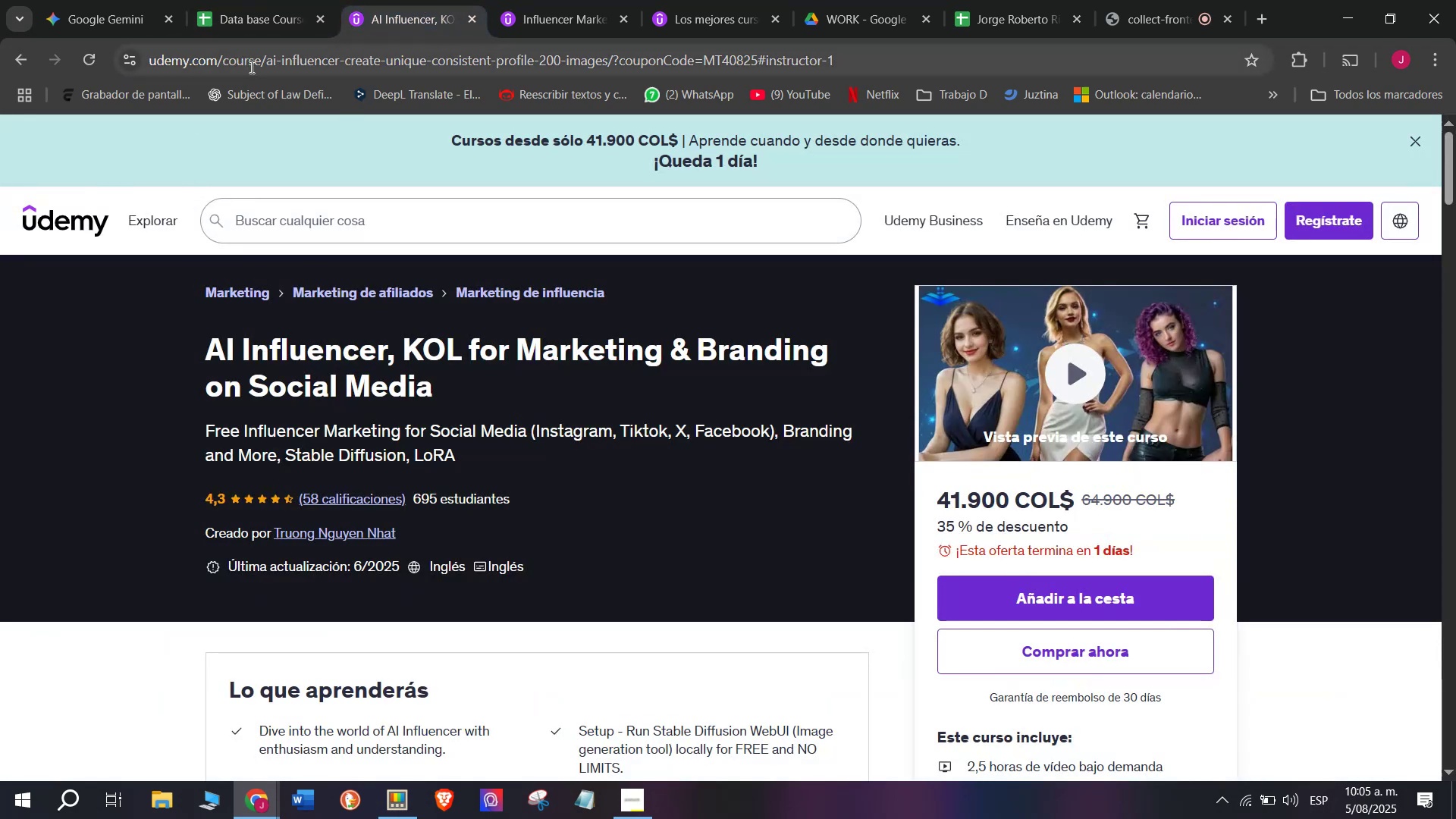 
double_click([256, 61])
 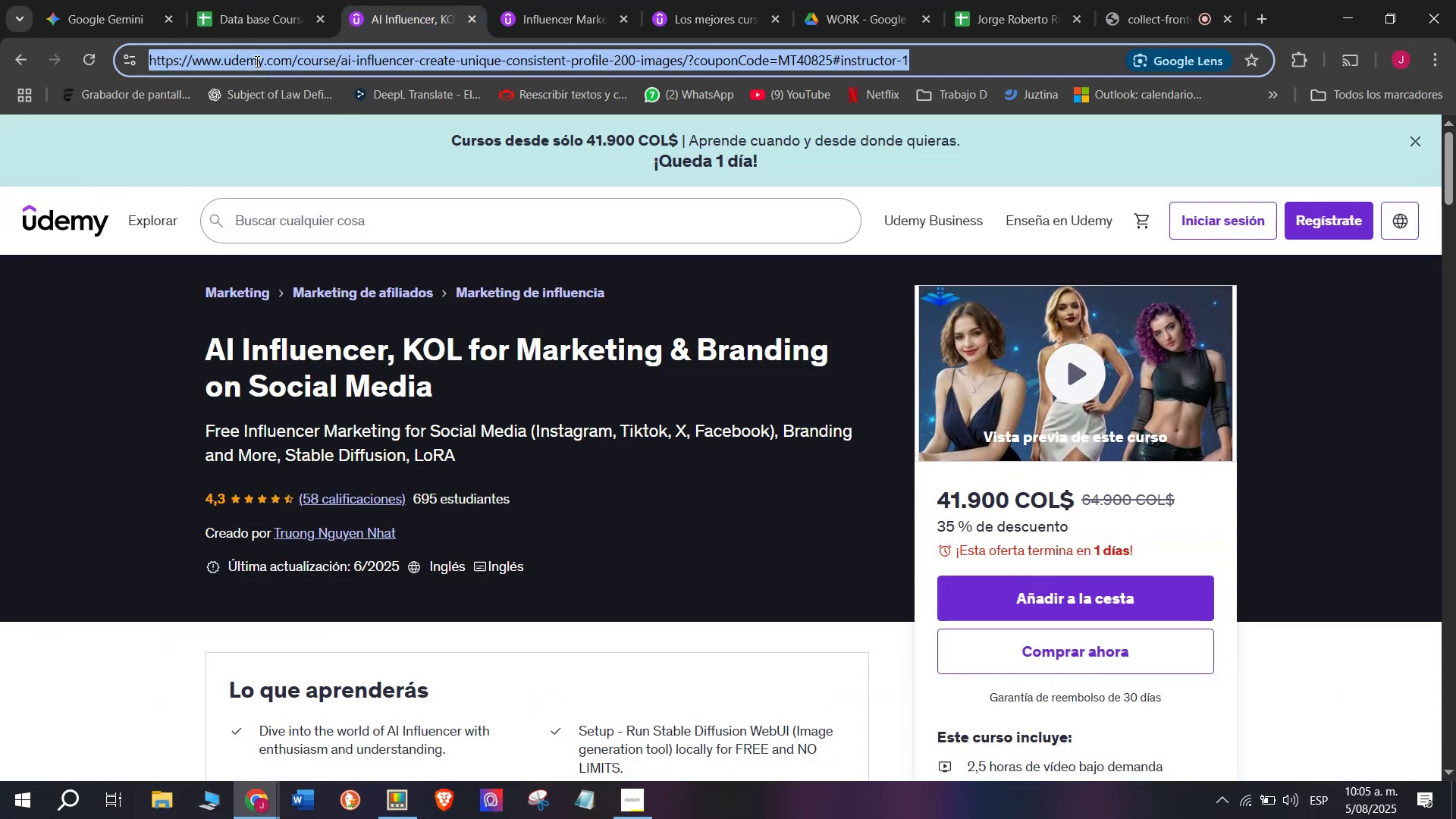 
triple_click([256, 61])
 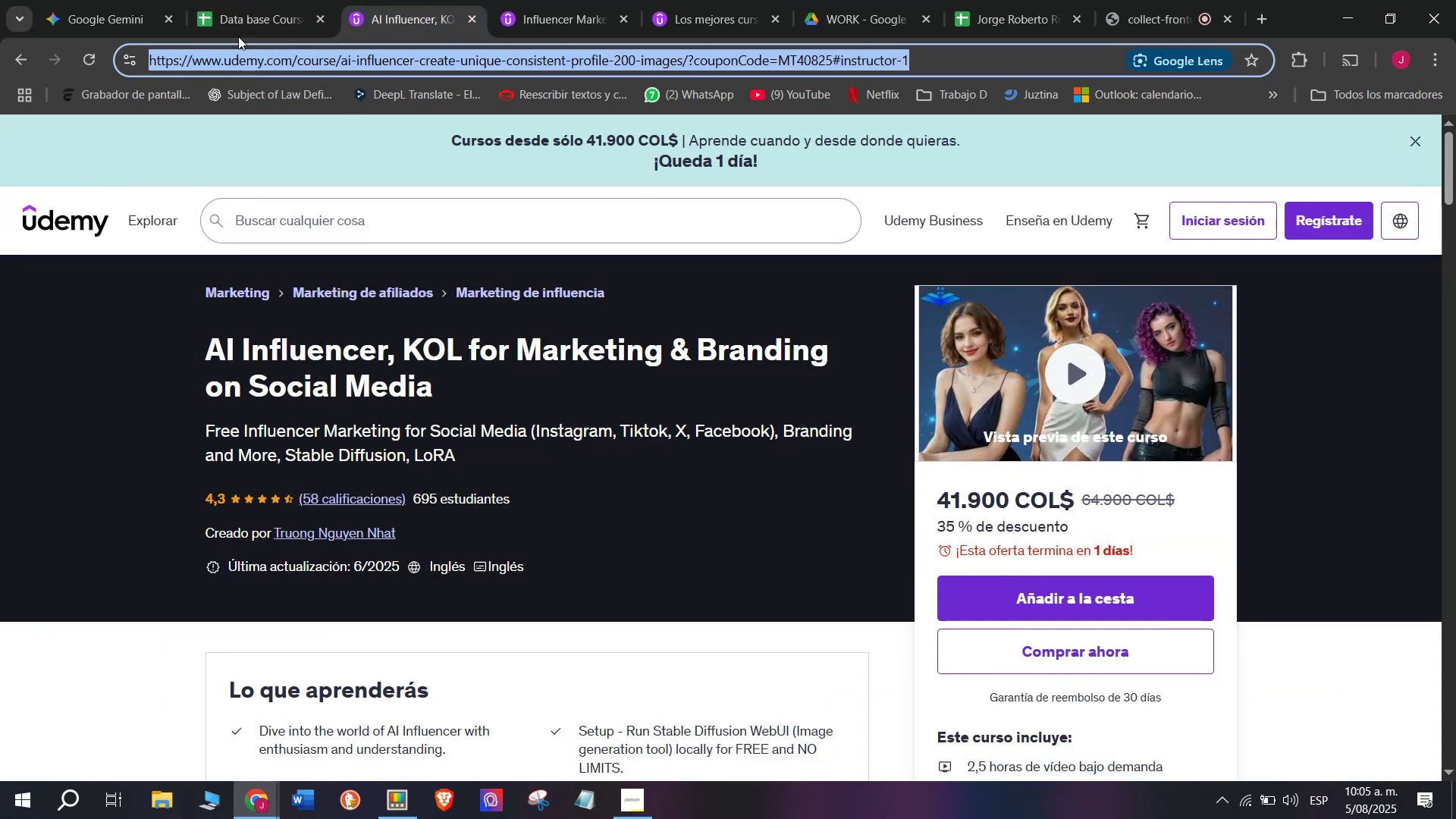 
key(Break)
 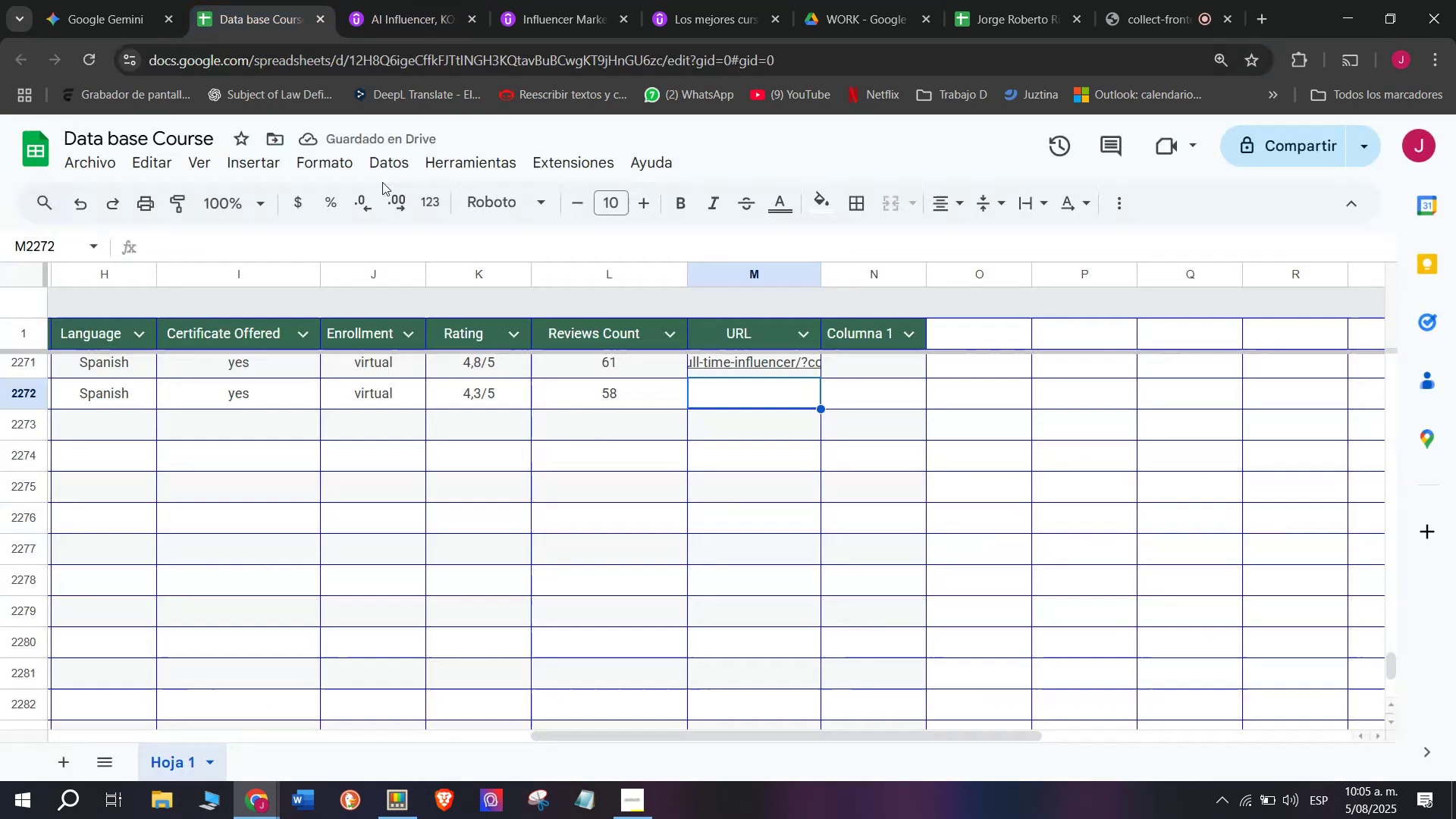 
key(Control+ControlLeft)
 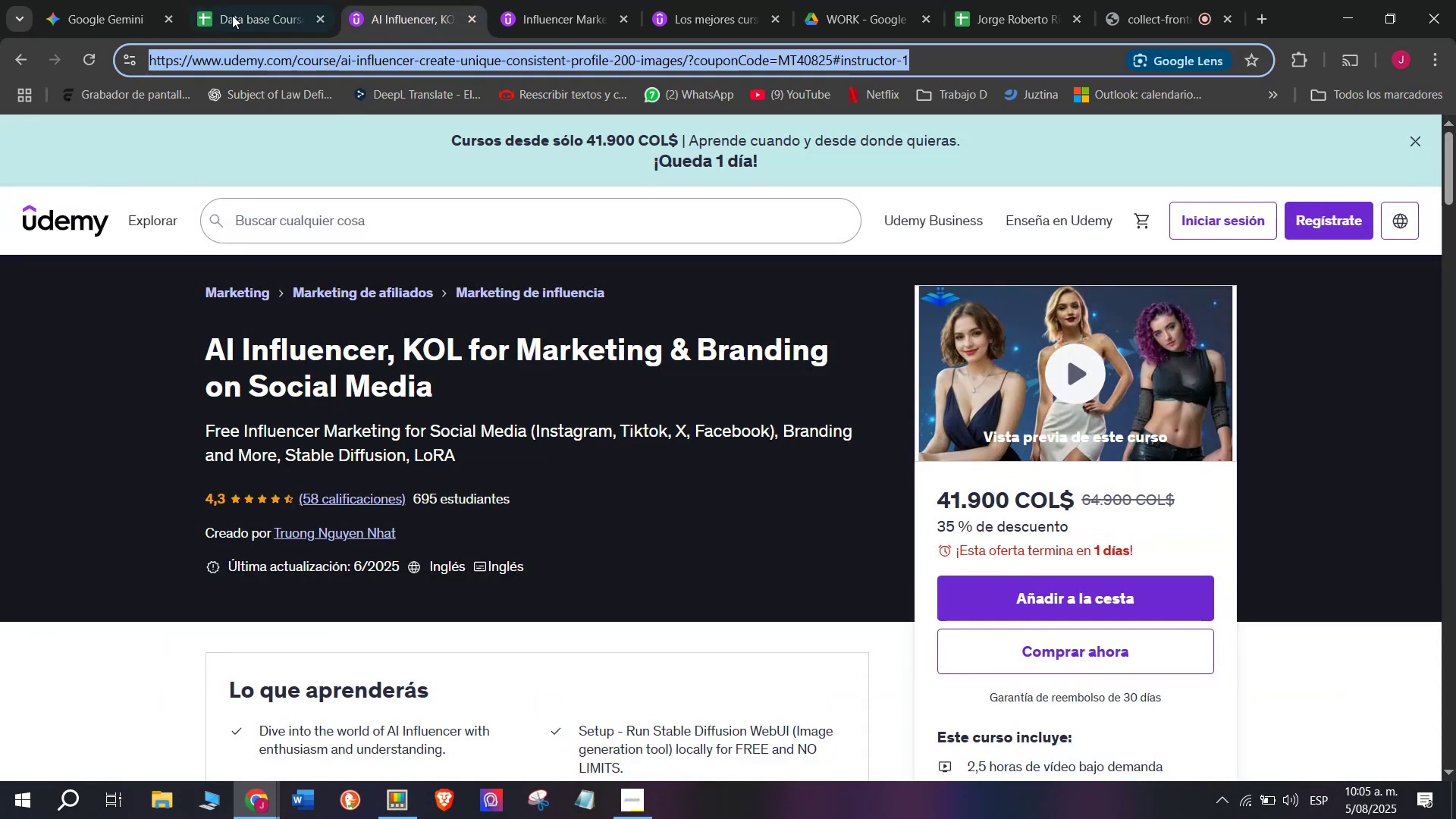 
key(Control+C)
 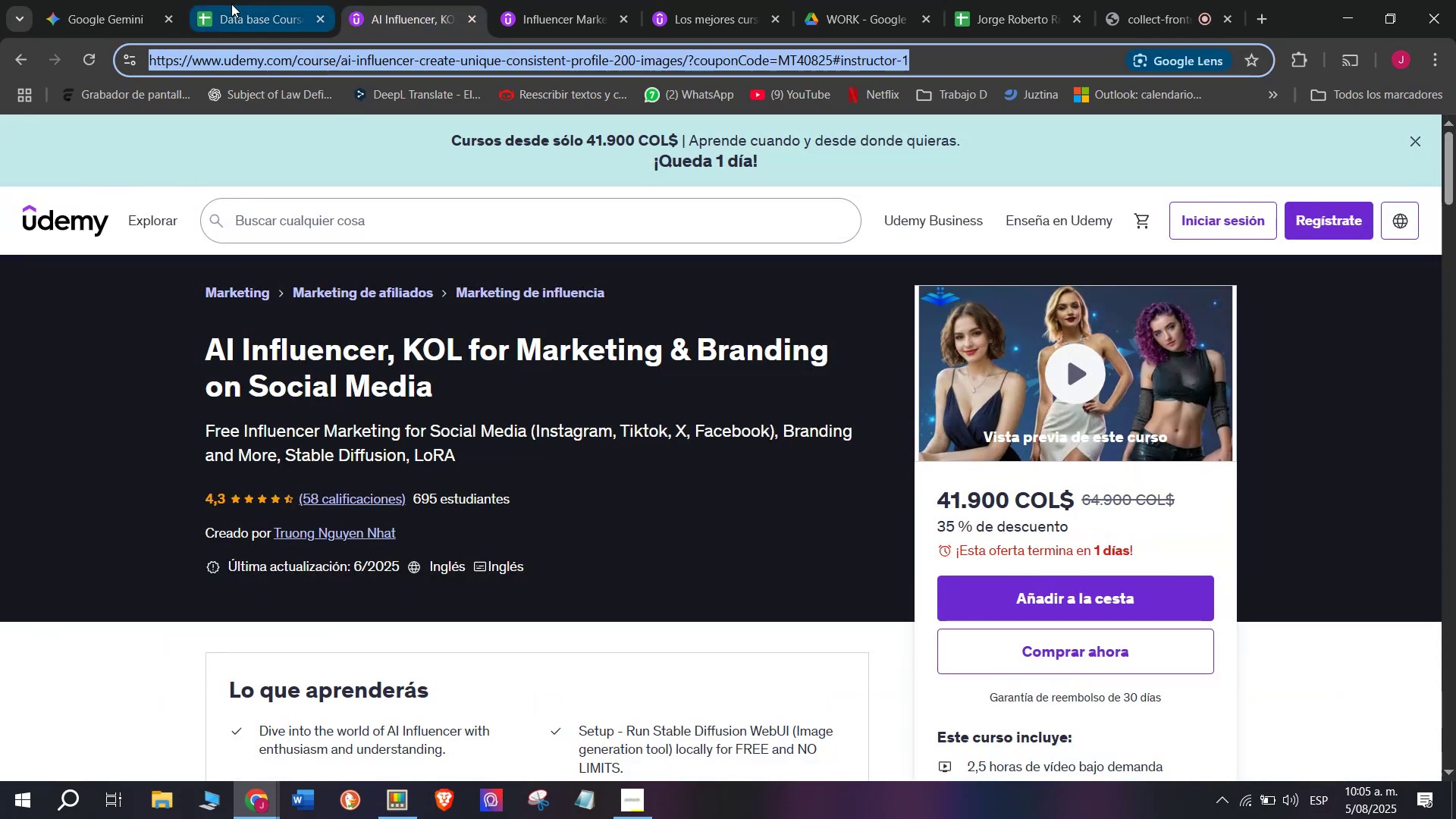 
triple_click([231, 4])
 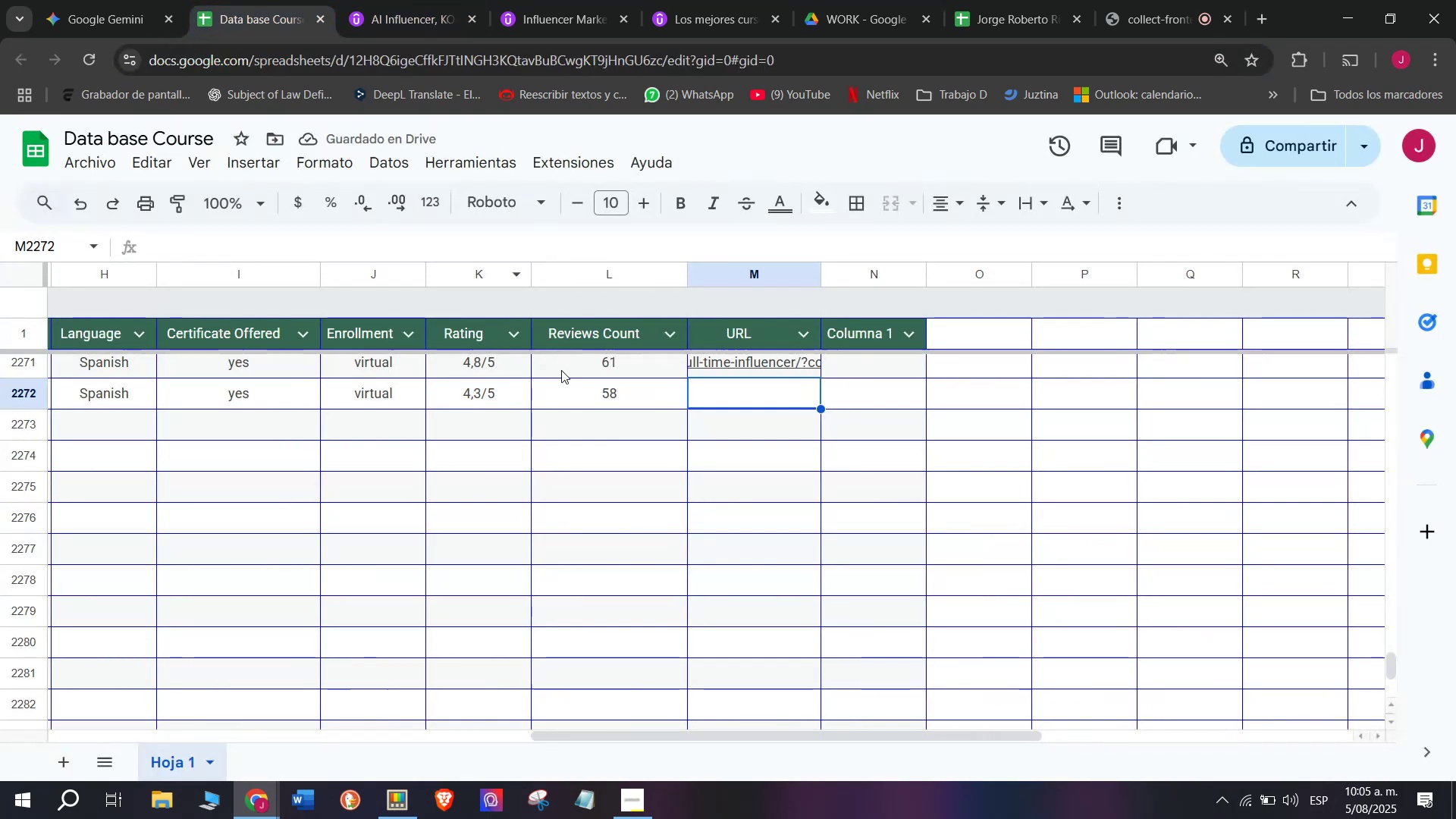 
key(Z)
 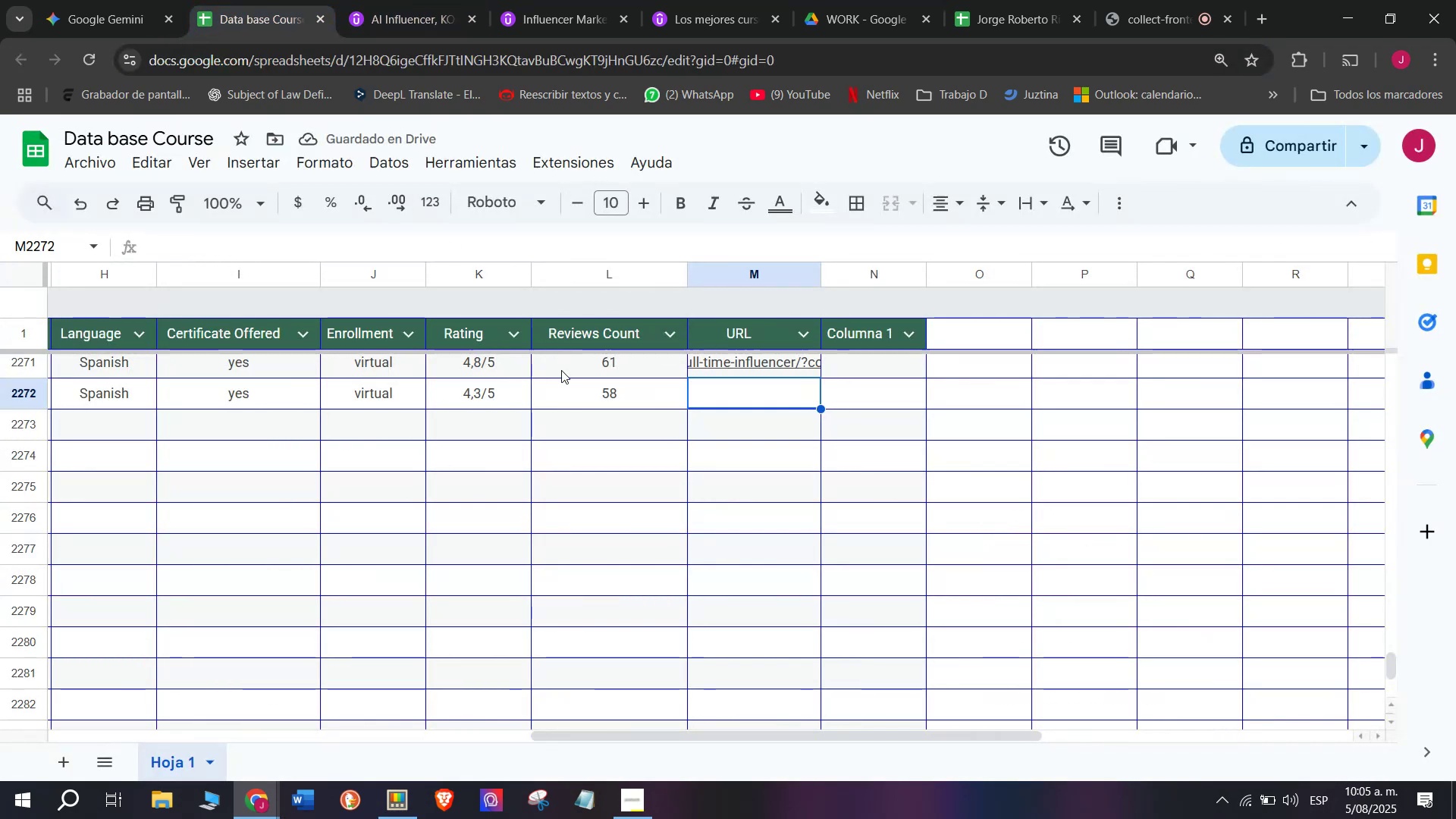 
key(Control+ControlLeft)
 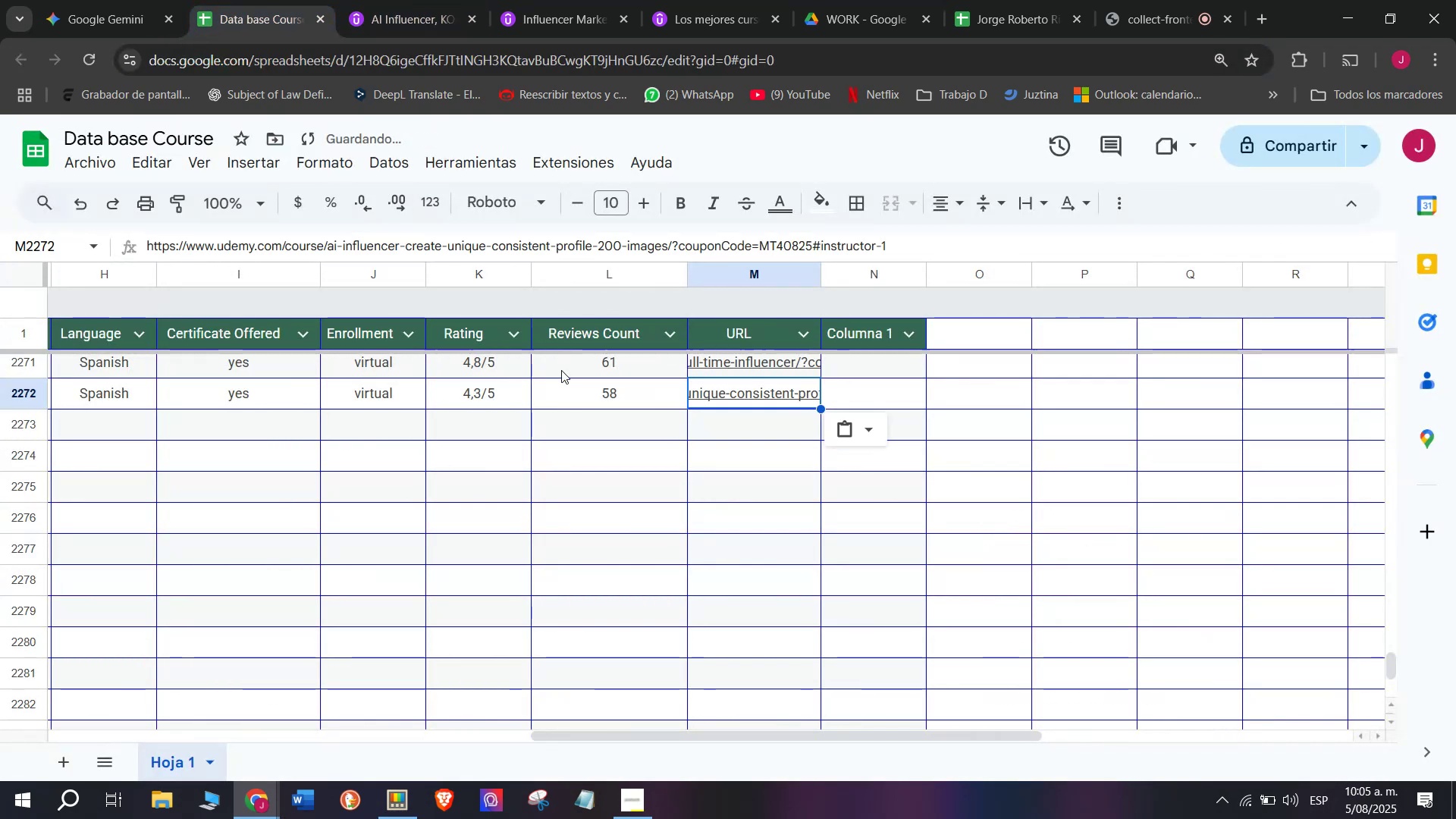 
key(Control+V)
 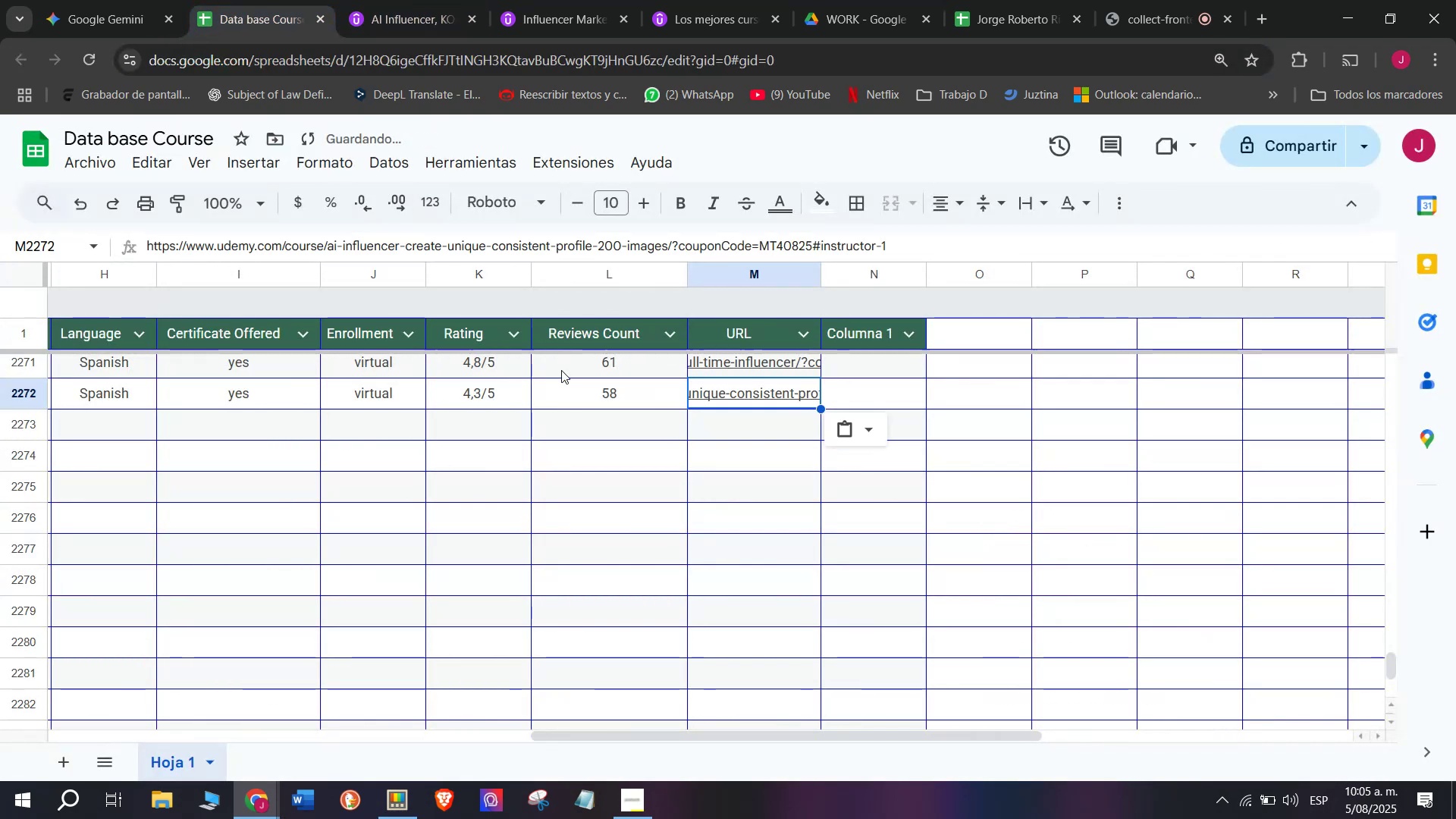 
scroll: coordinate [175, 425], scroll_direction: up, amount: 7.0
 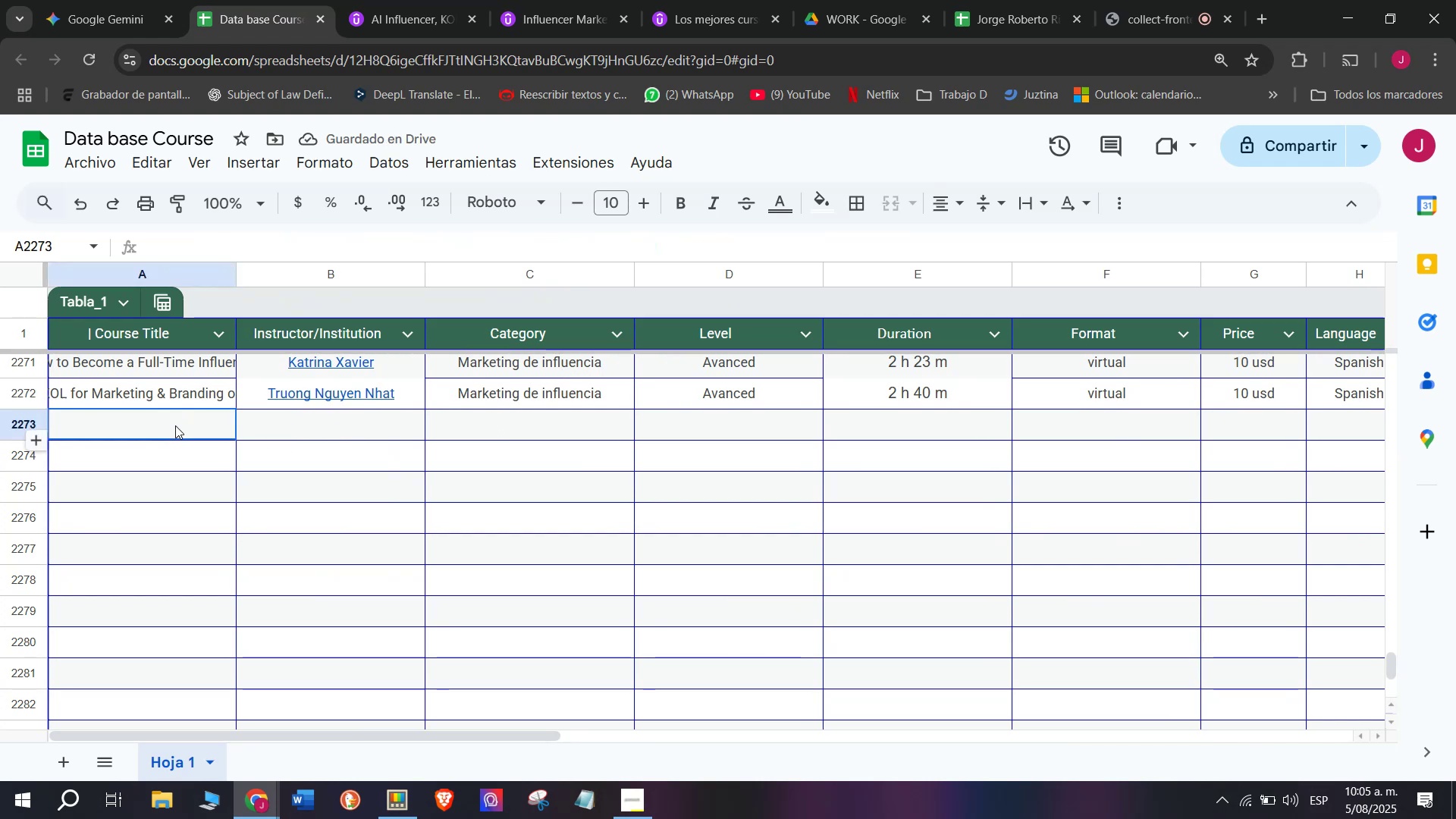 
left_click([175, 425])
 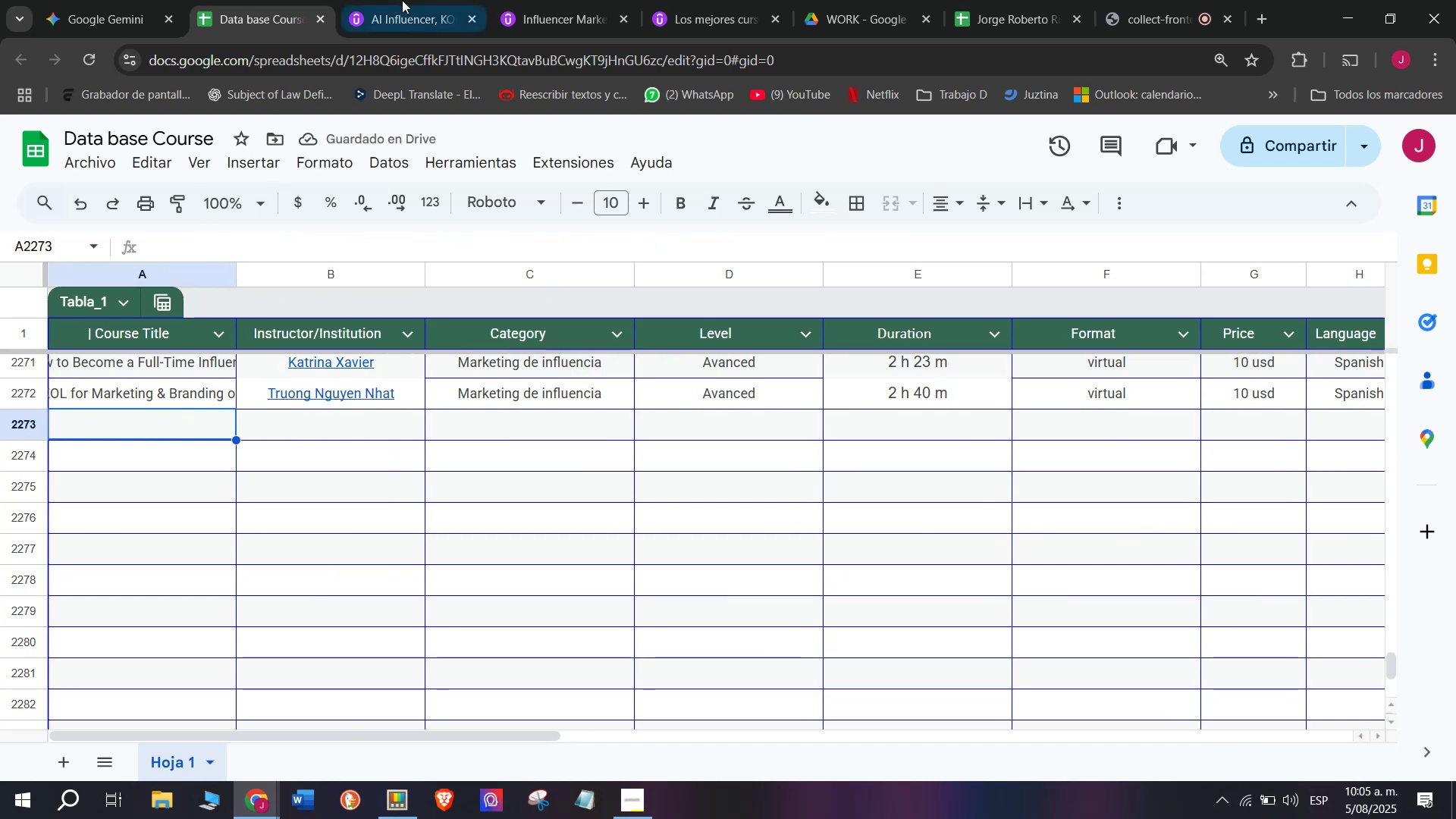 
left_click([402, 0])
 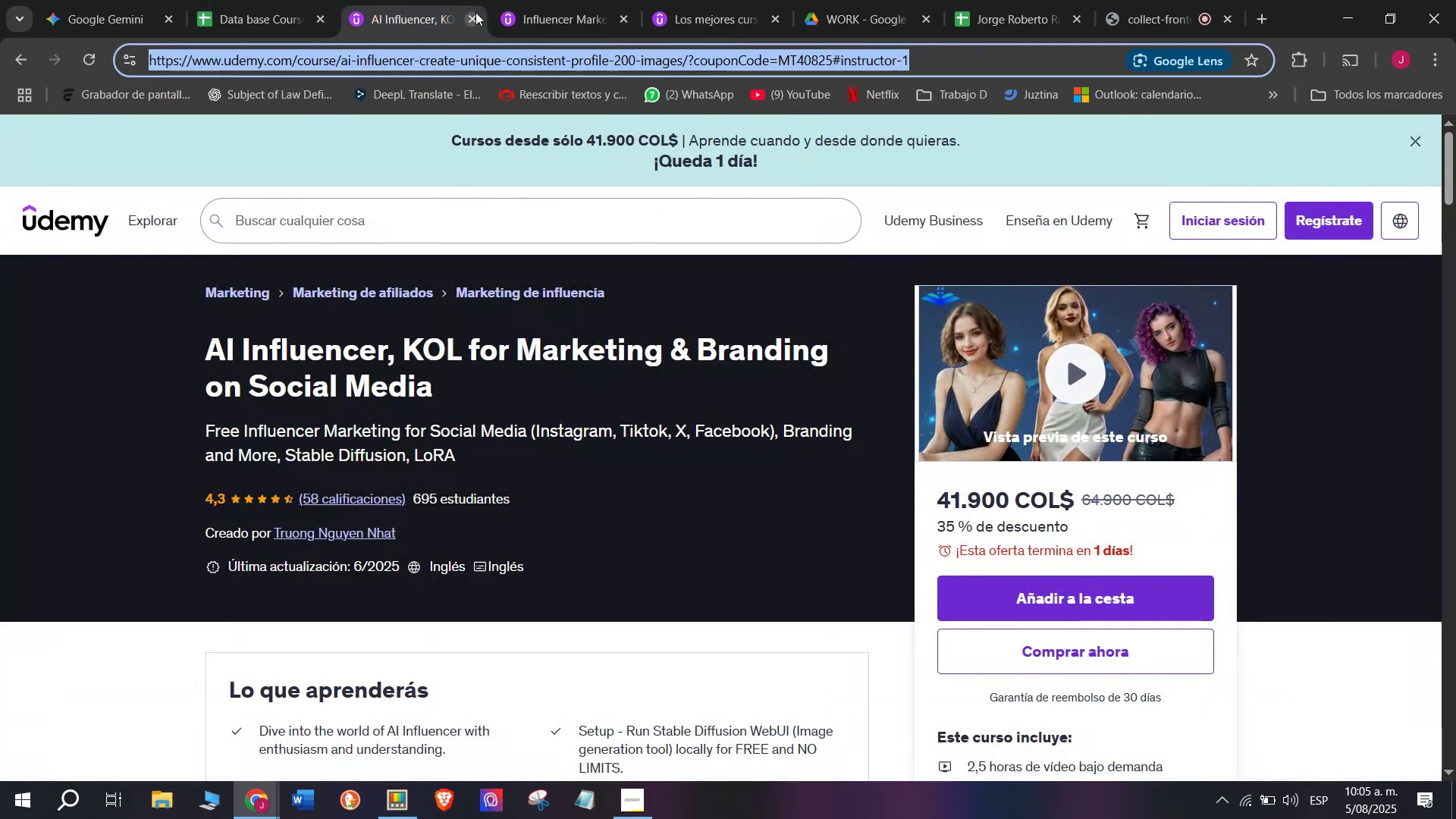 
left_click([475, 11])
 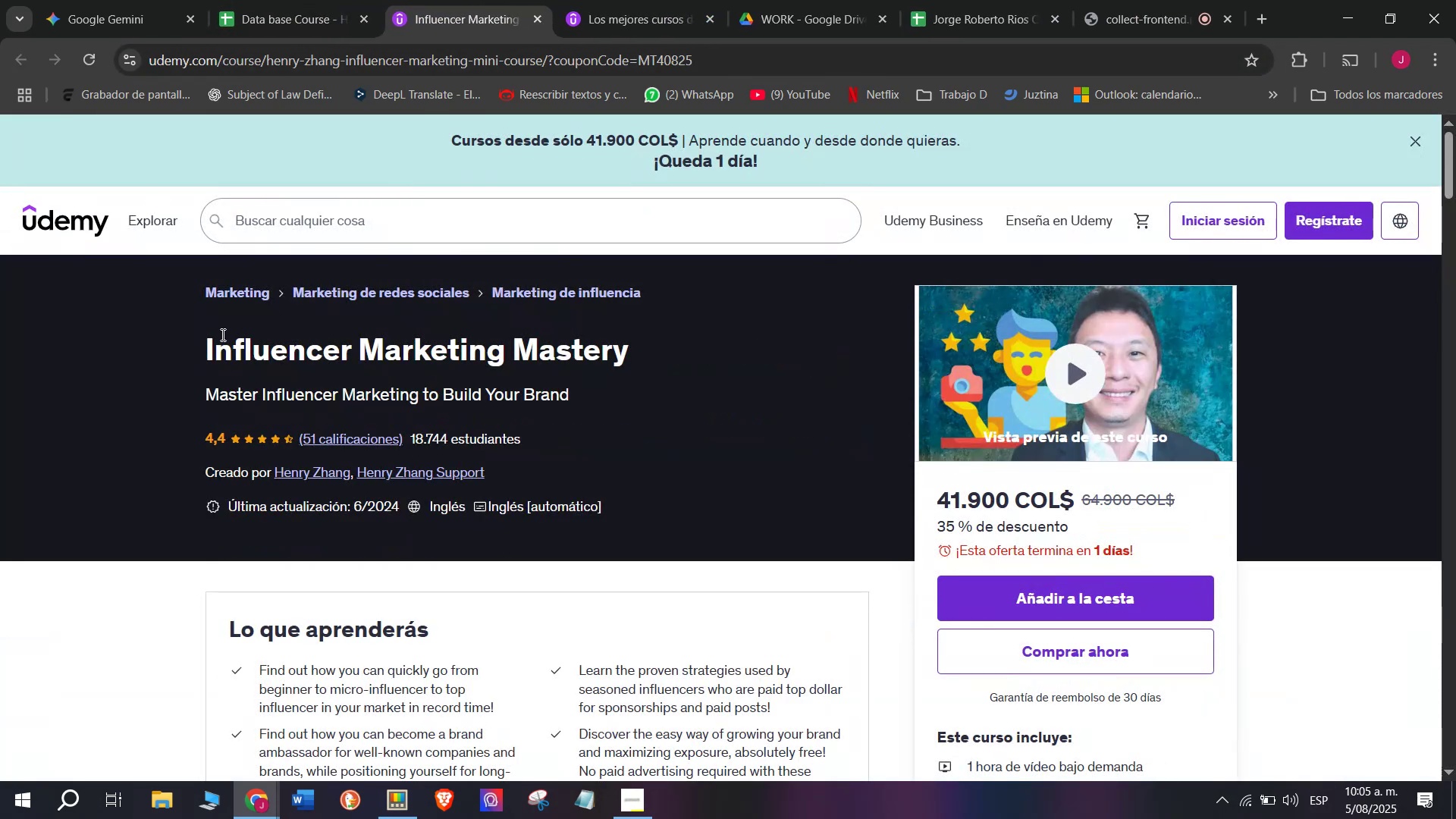 
left_click_drag(start_coordinate=[185, 342], to_coordinate=[695, 360])
 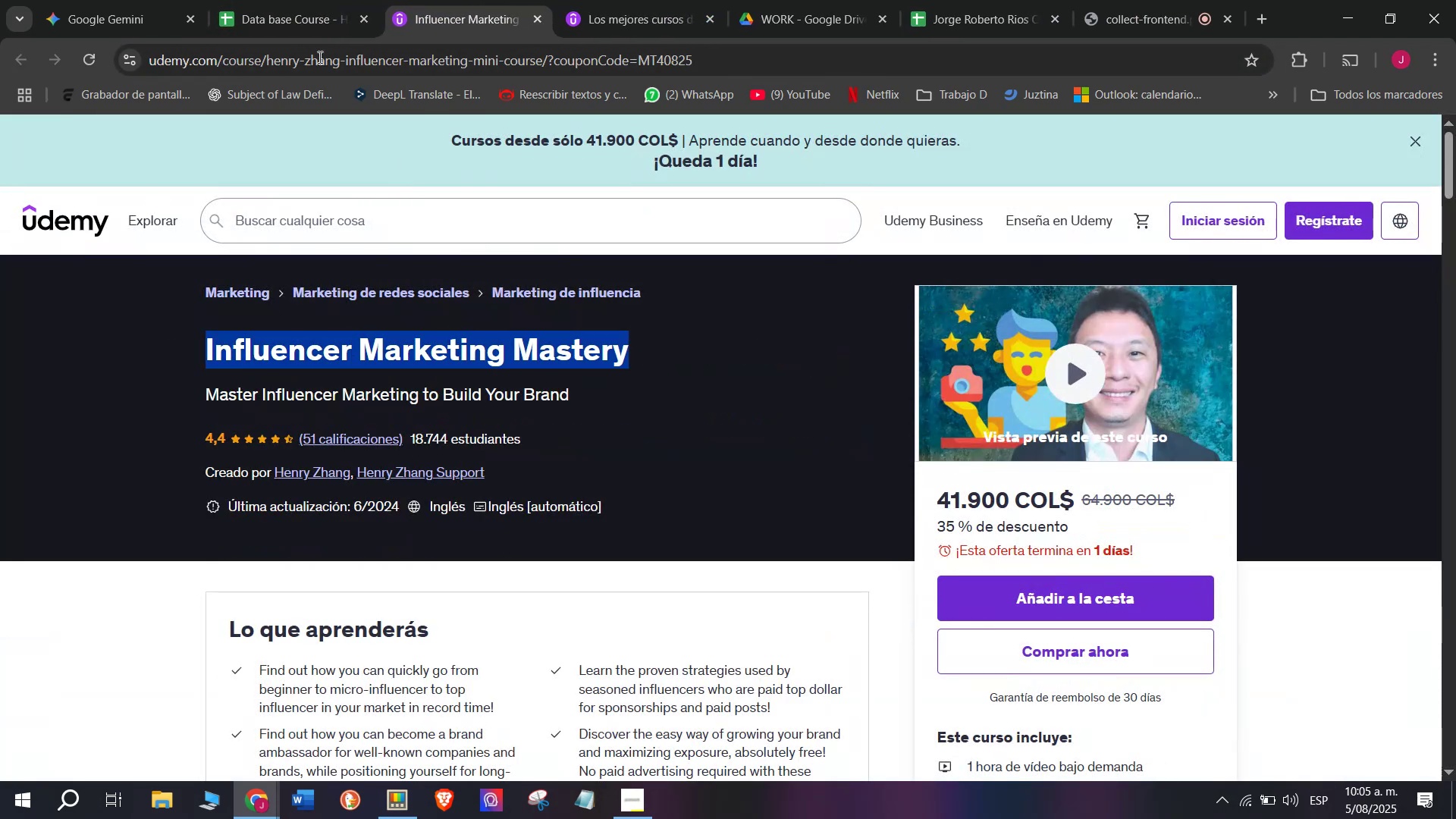 
key(Break)
 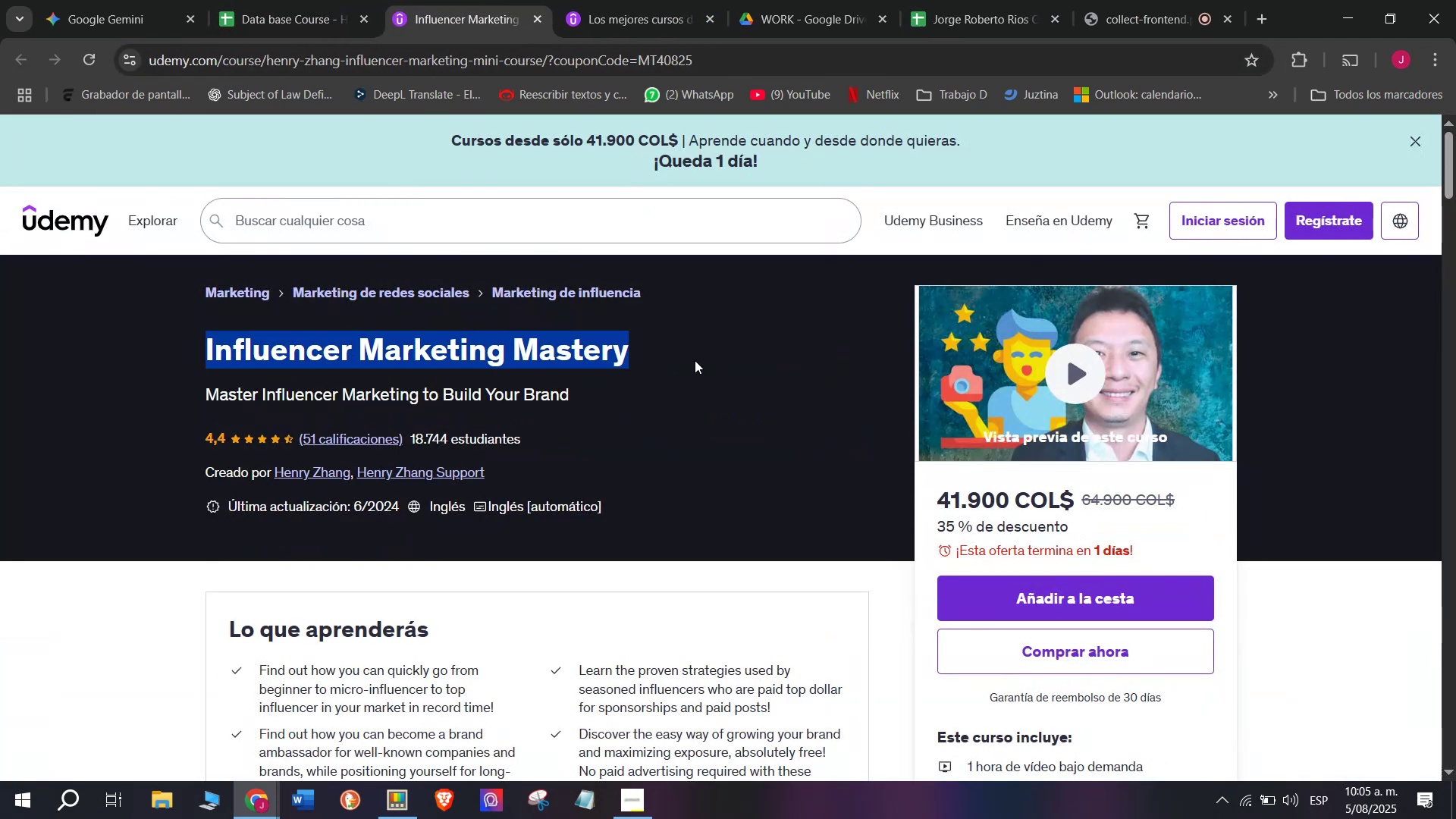 
key(Control+ControlLeft)
 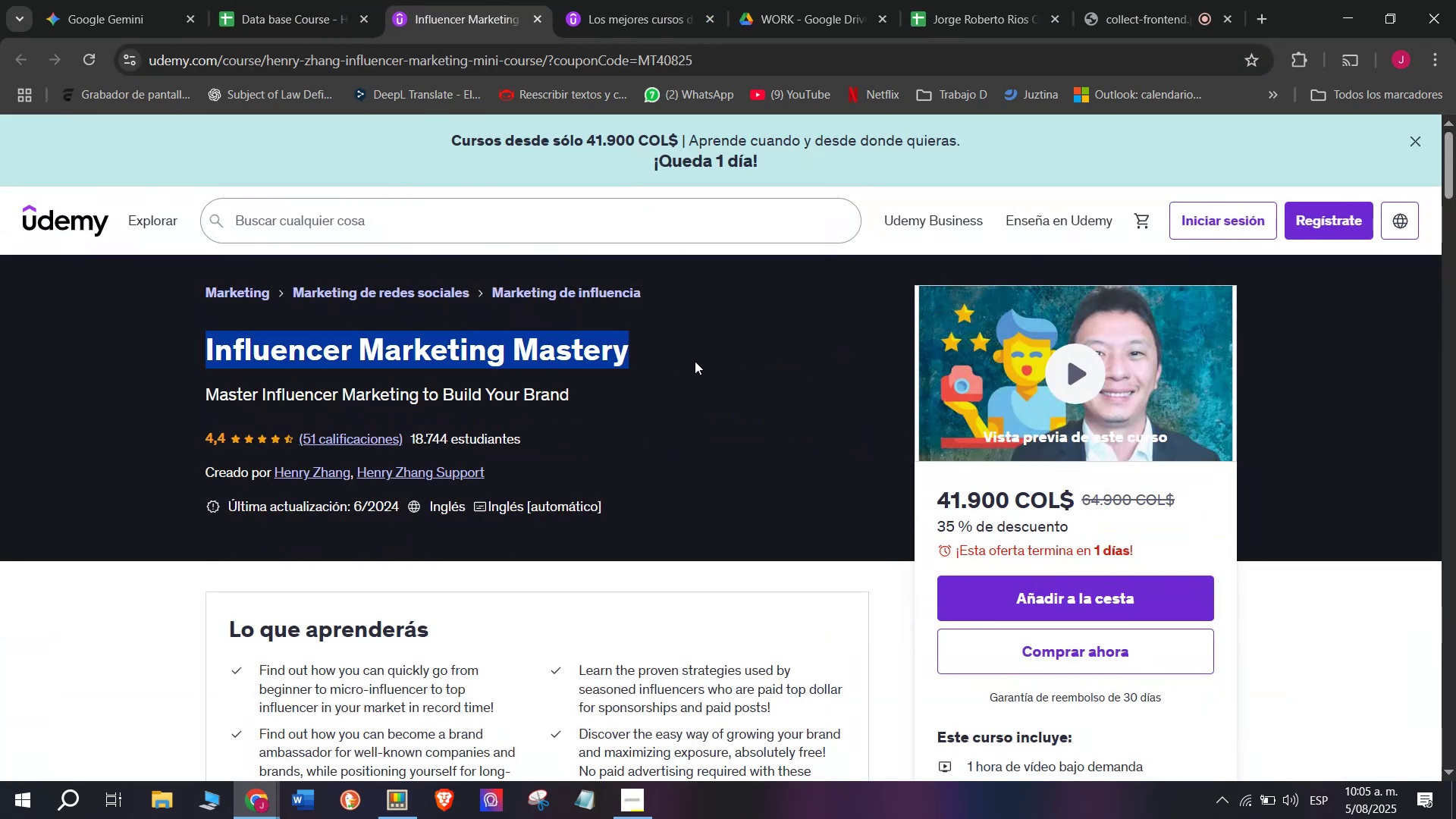 
key(Control+C)
 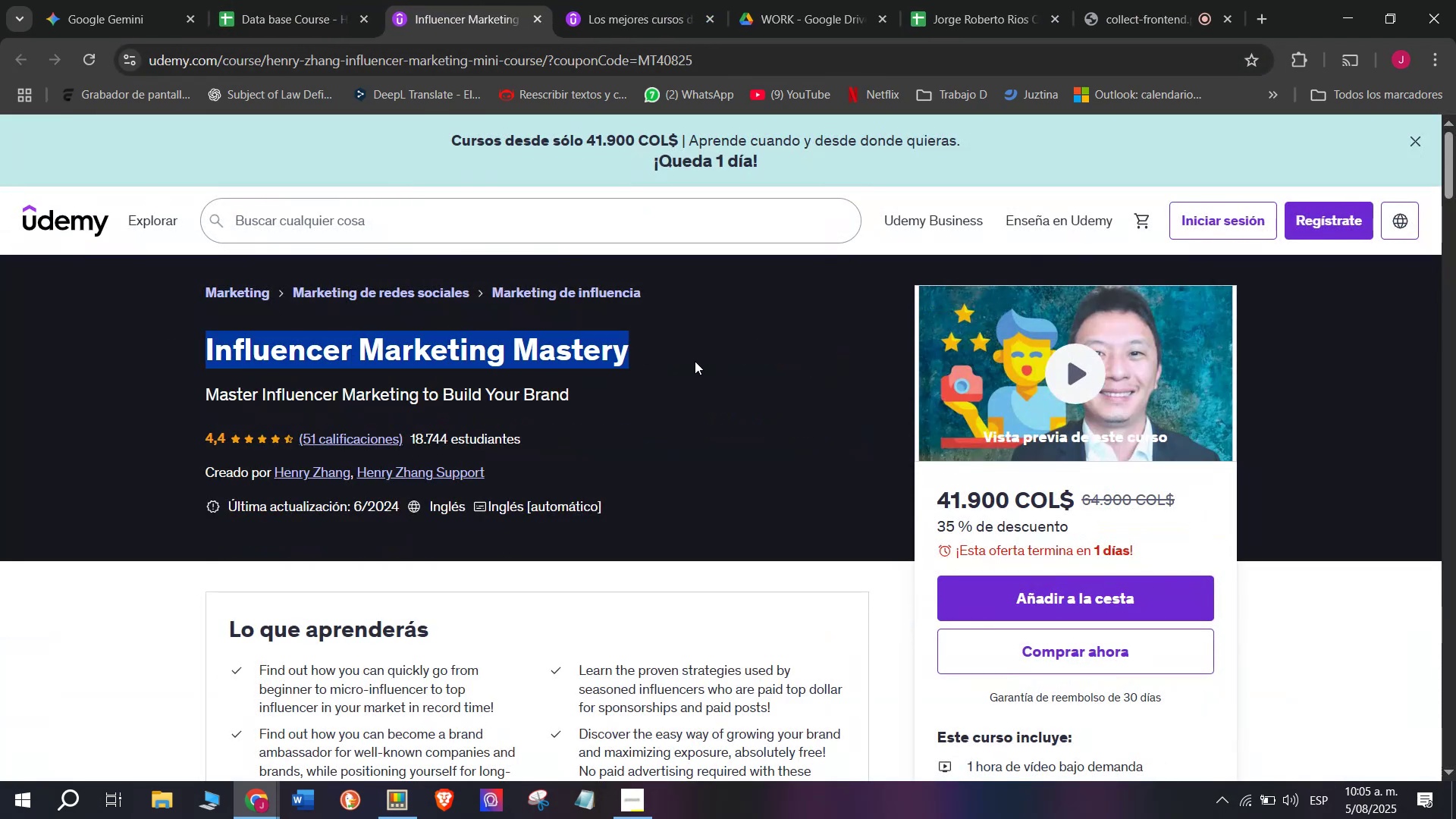 
key(Break)
 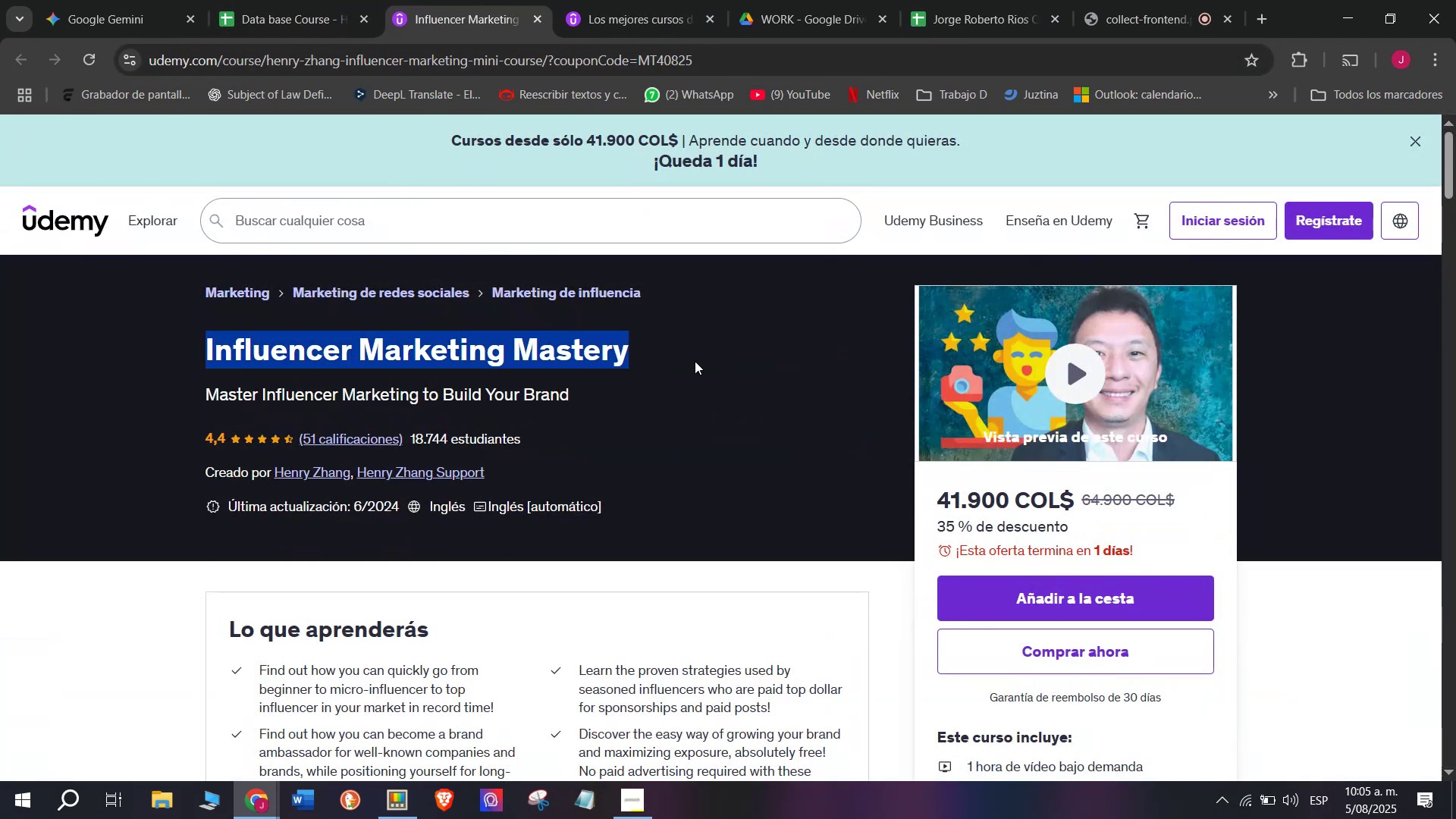 
key(Control+ControlLeft)
 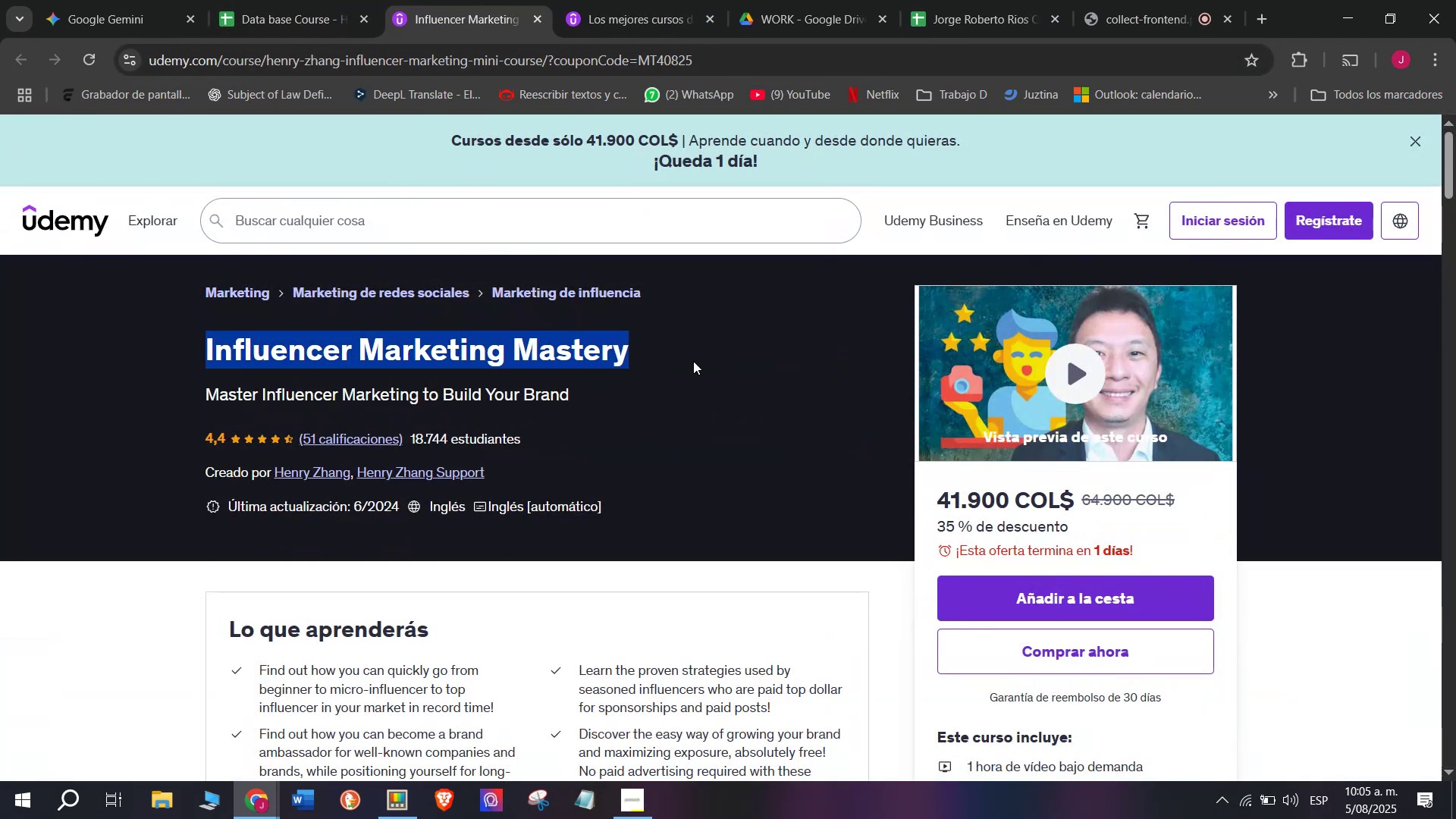 
key(Control+C)
 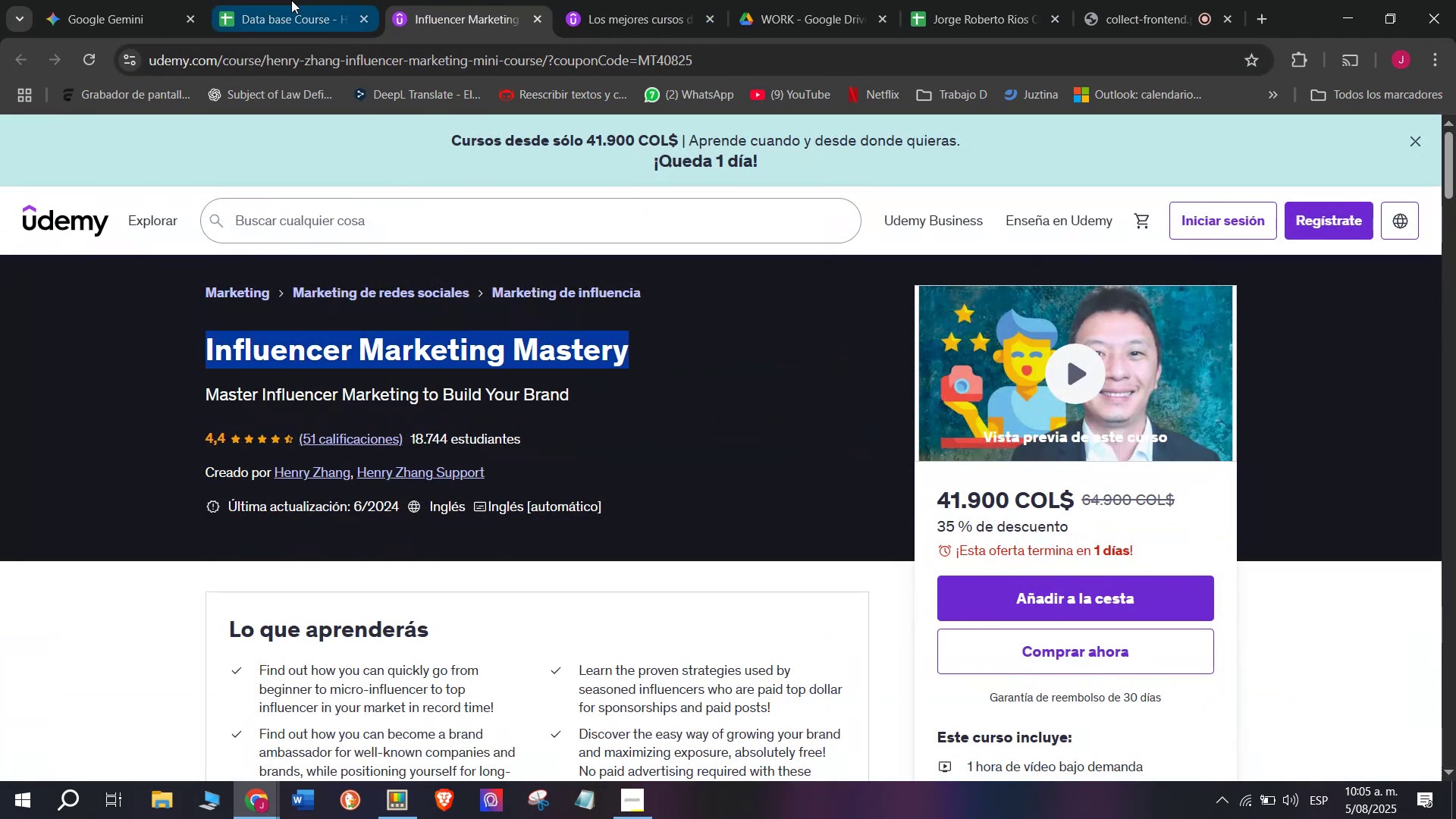 
left_click([284, 0])
 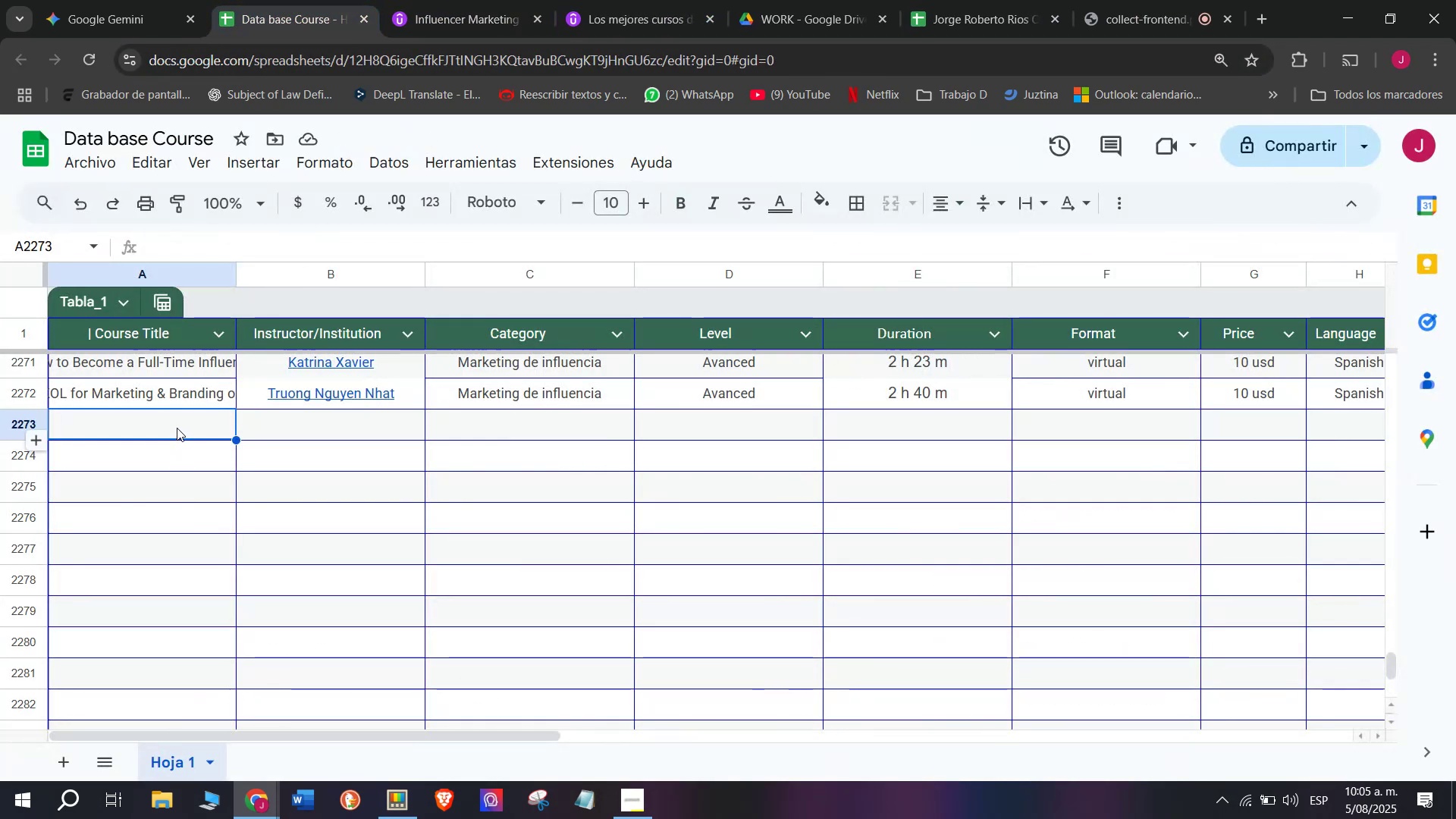 
double_click([177, 428])
 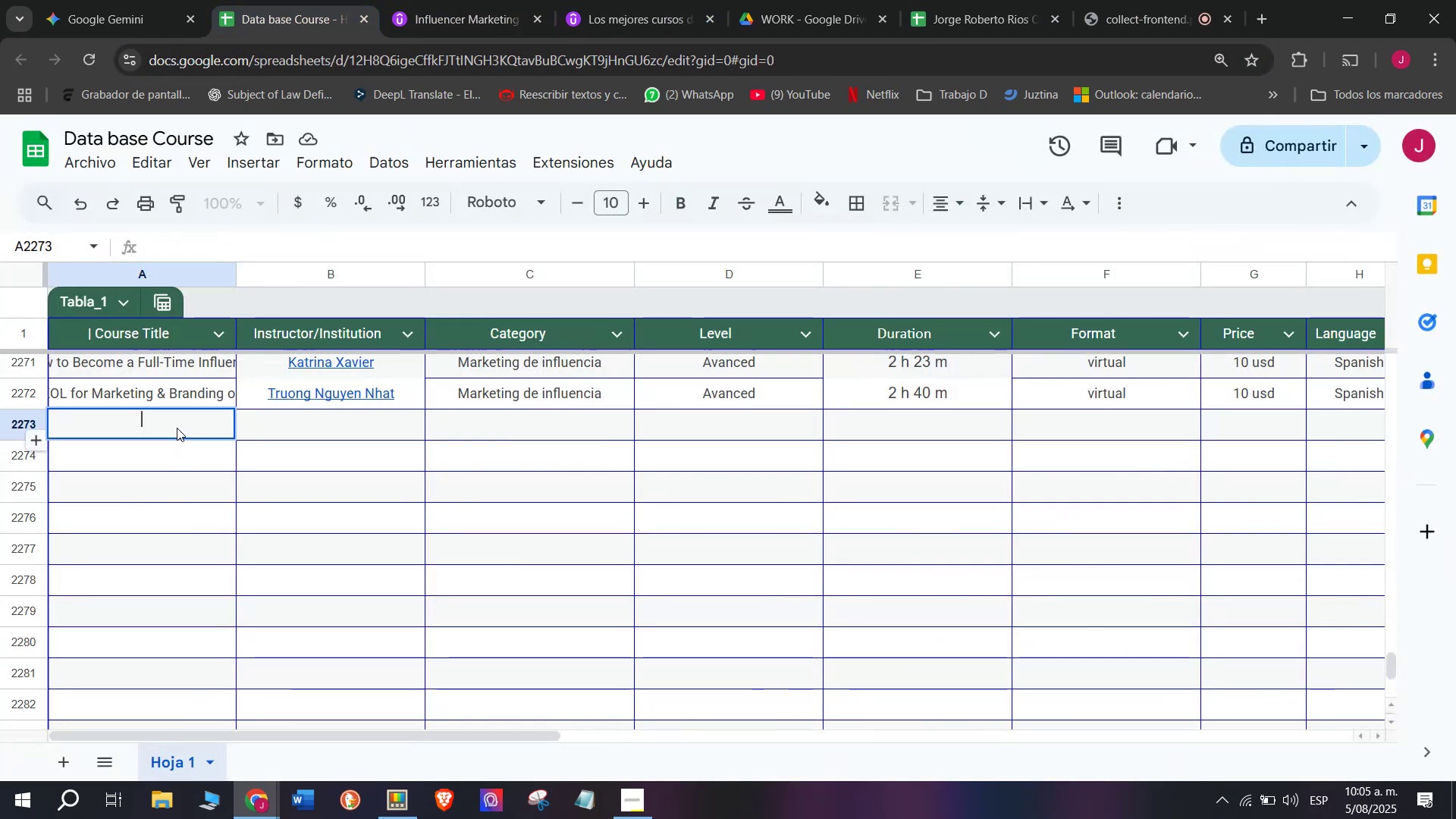 
key(Z)
 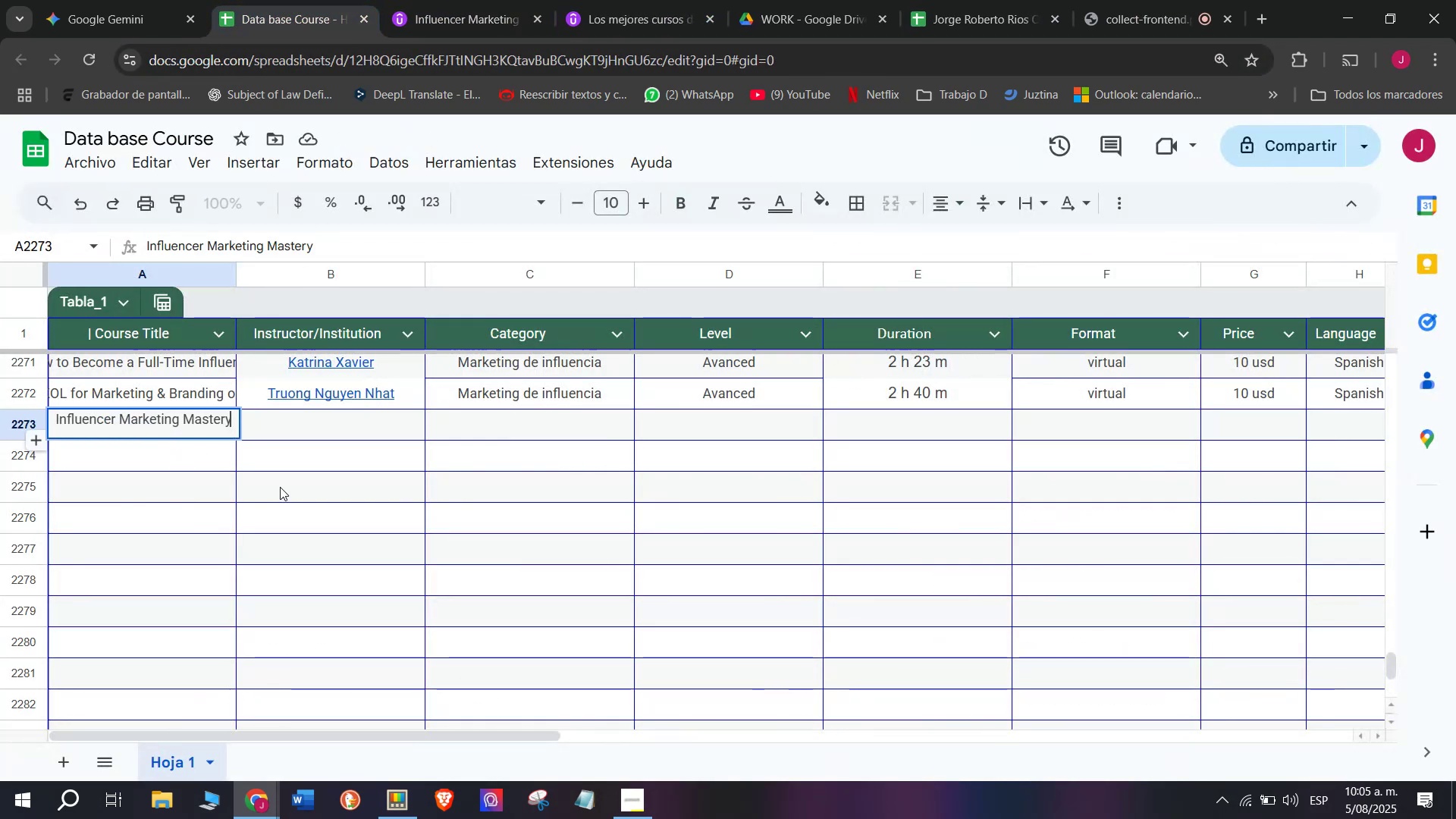 
key(Control+ControlLeft)
 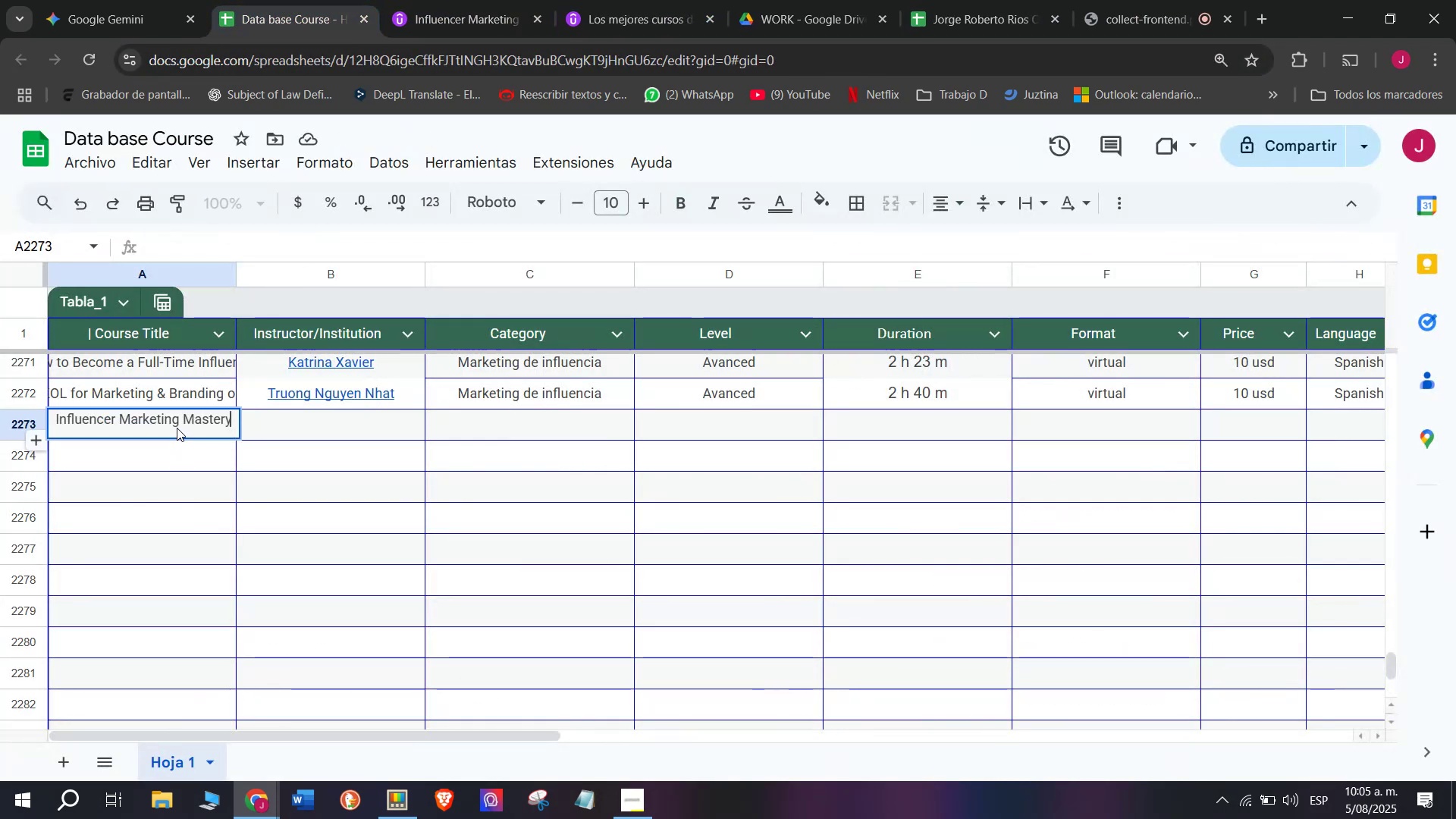 
key(Control+V)
 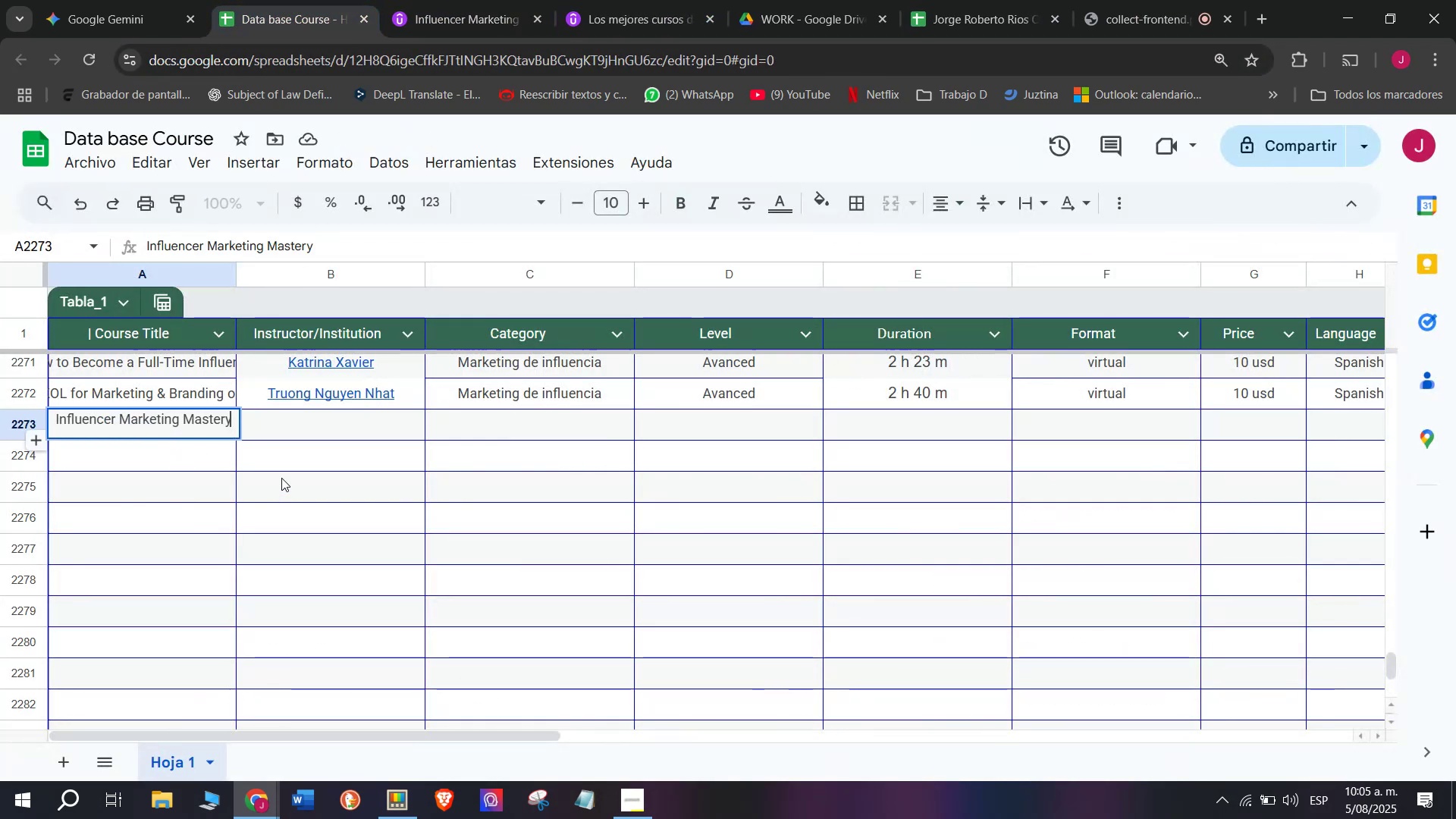 
left_click([281, 476])
 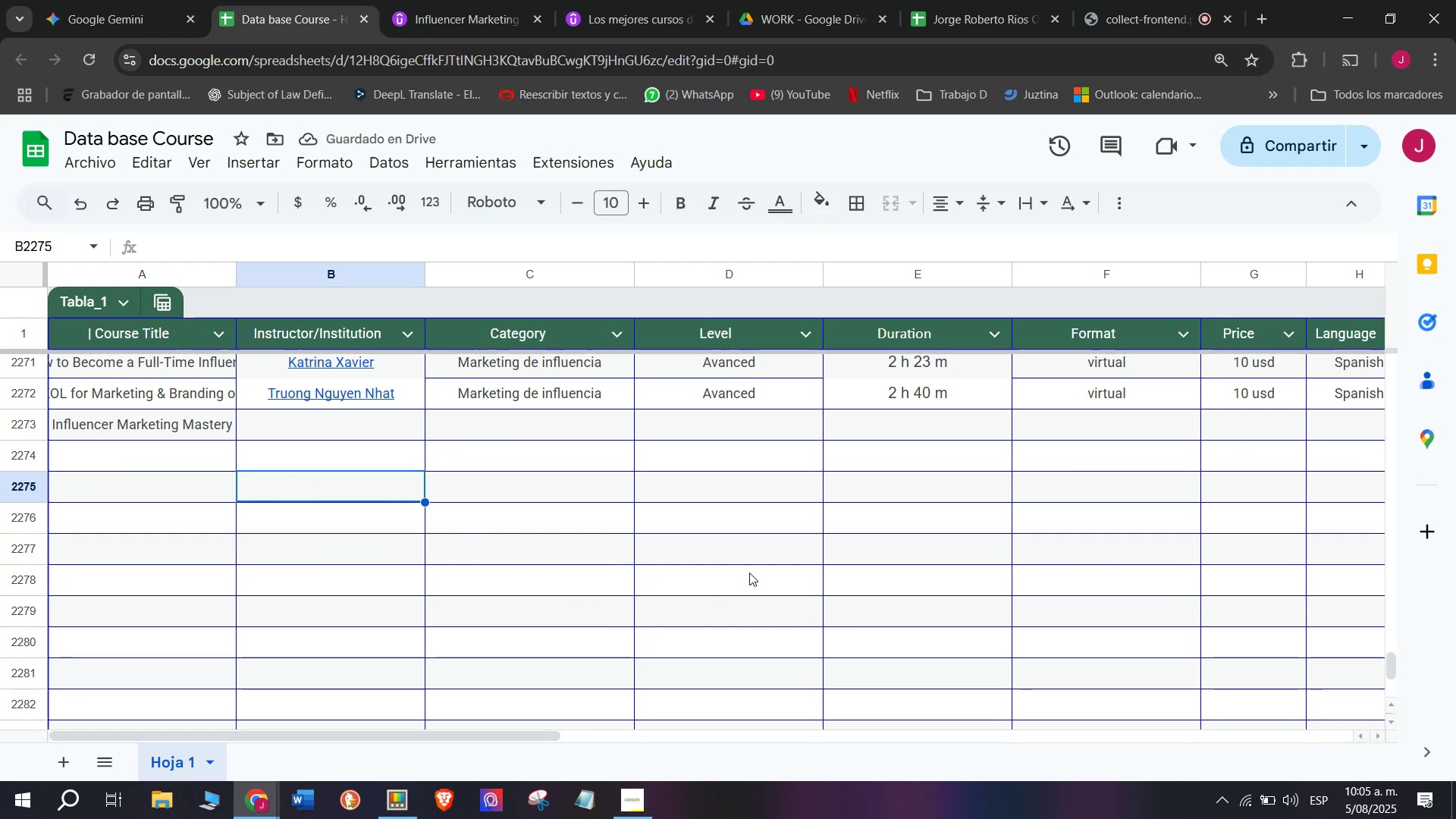 
wait(9.12)
 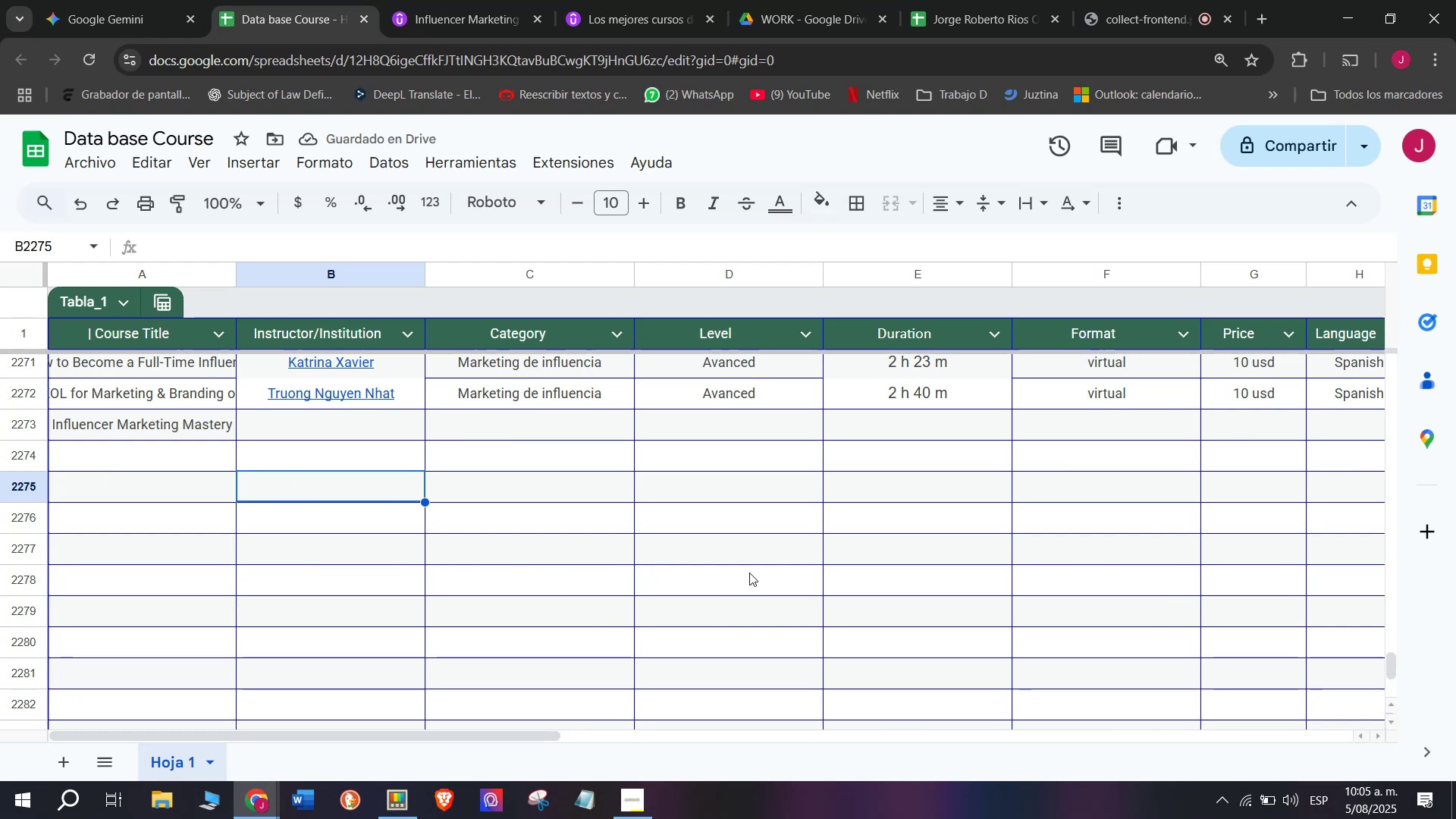 
left_click([427, 6])
 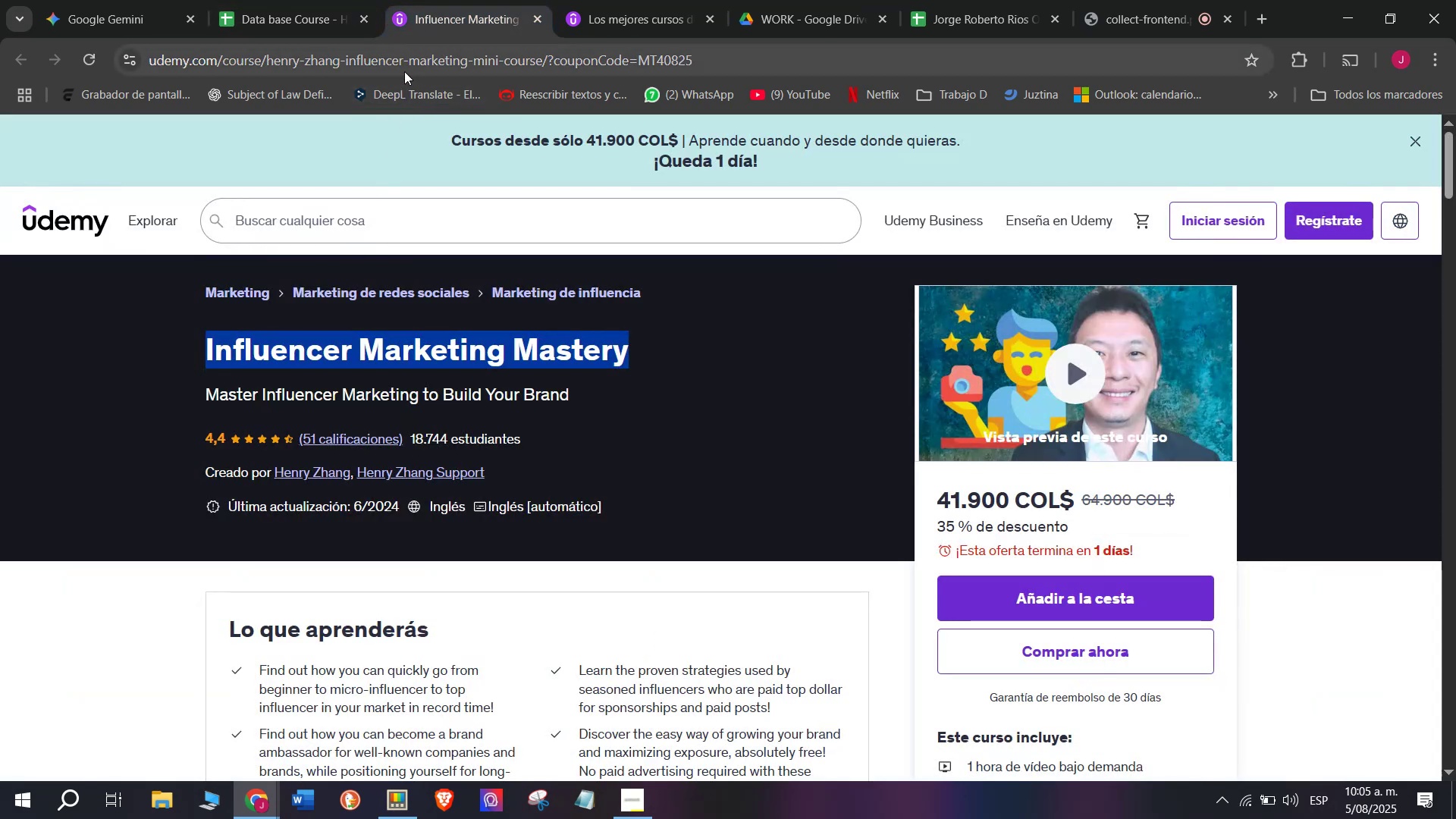 
key(Break)
 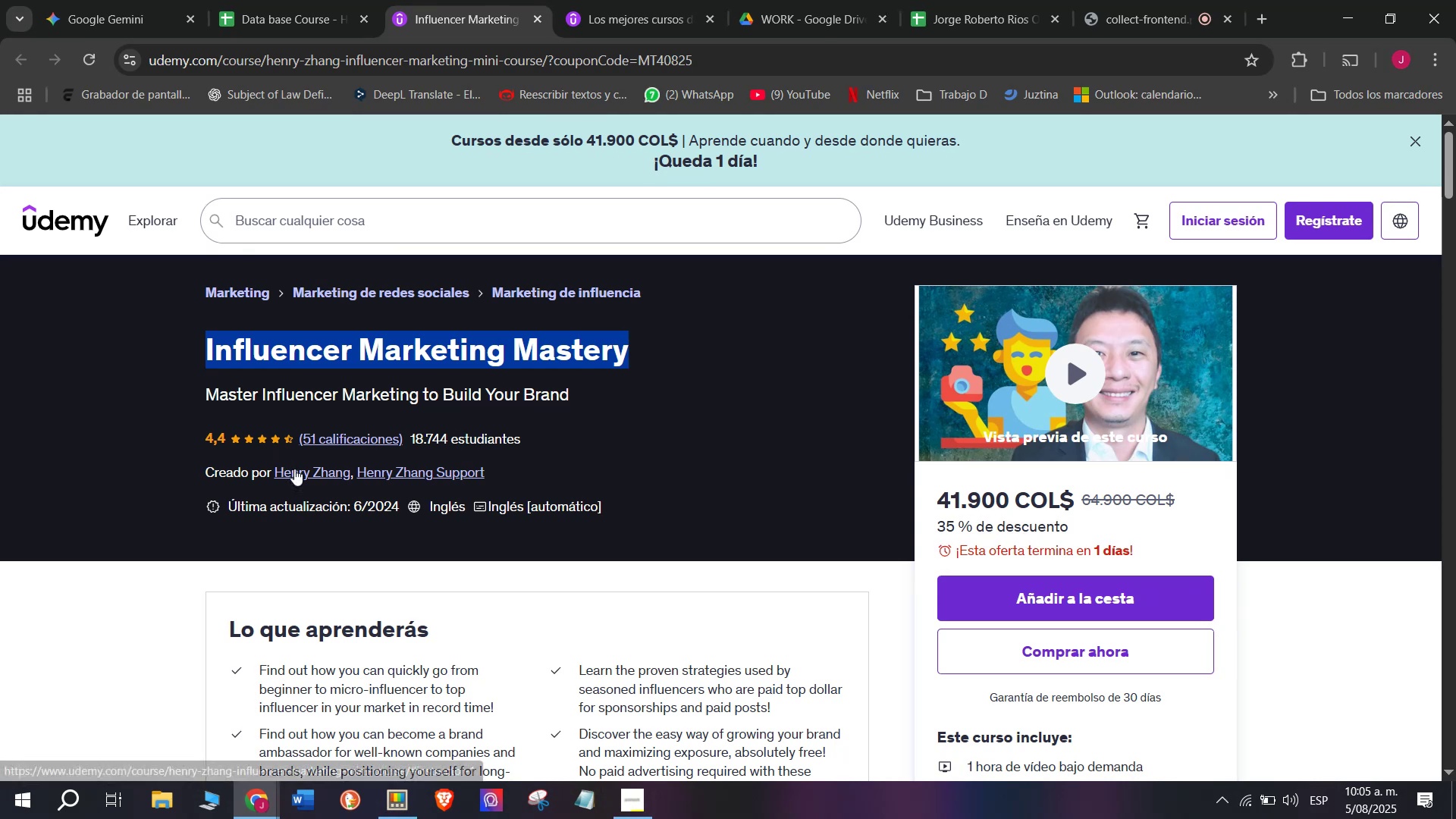 
key(Control+ControlLeft)
 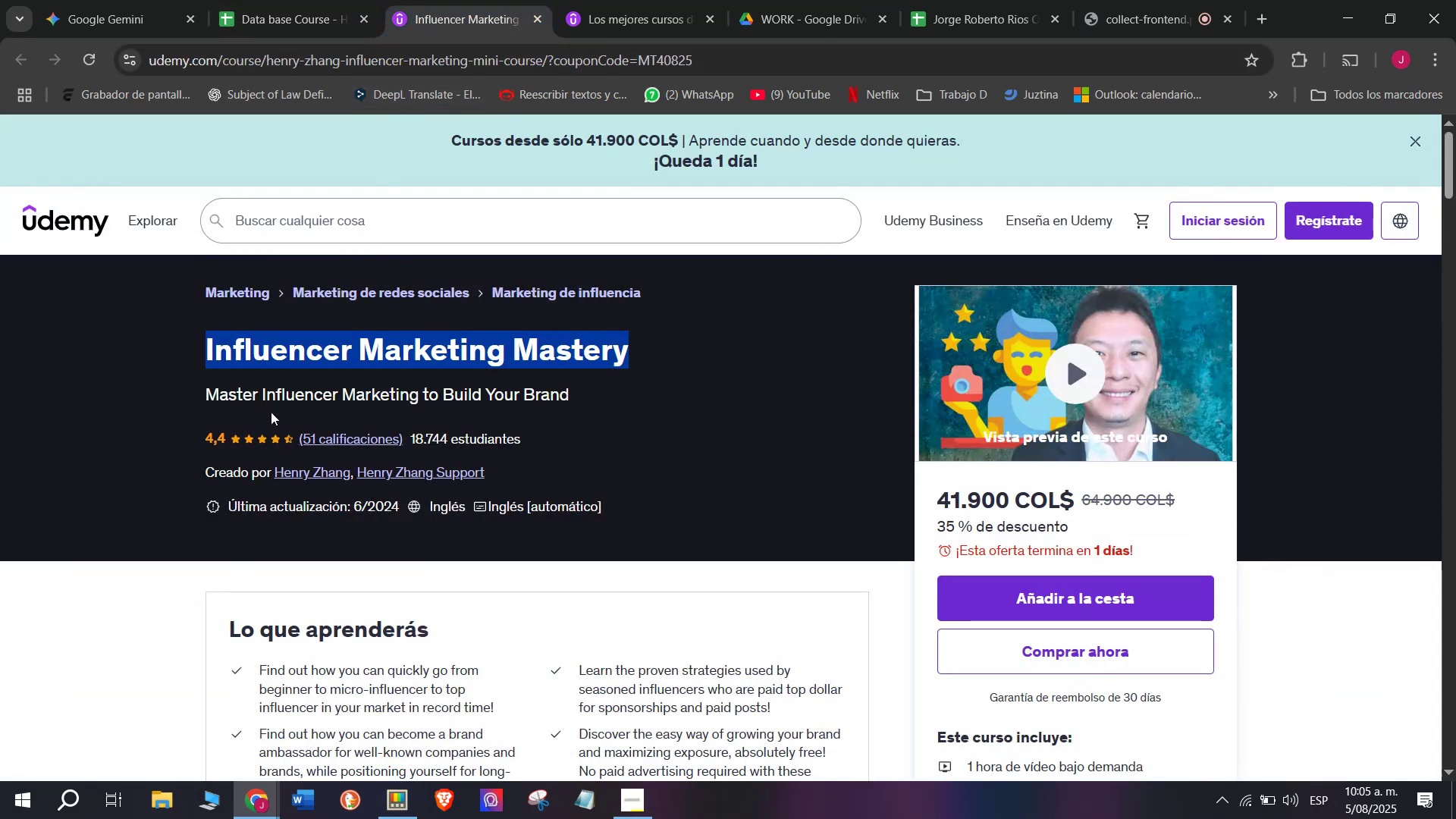 
key(Control+C)
 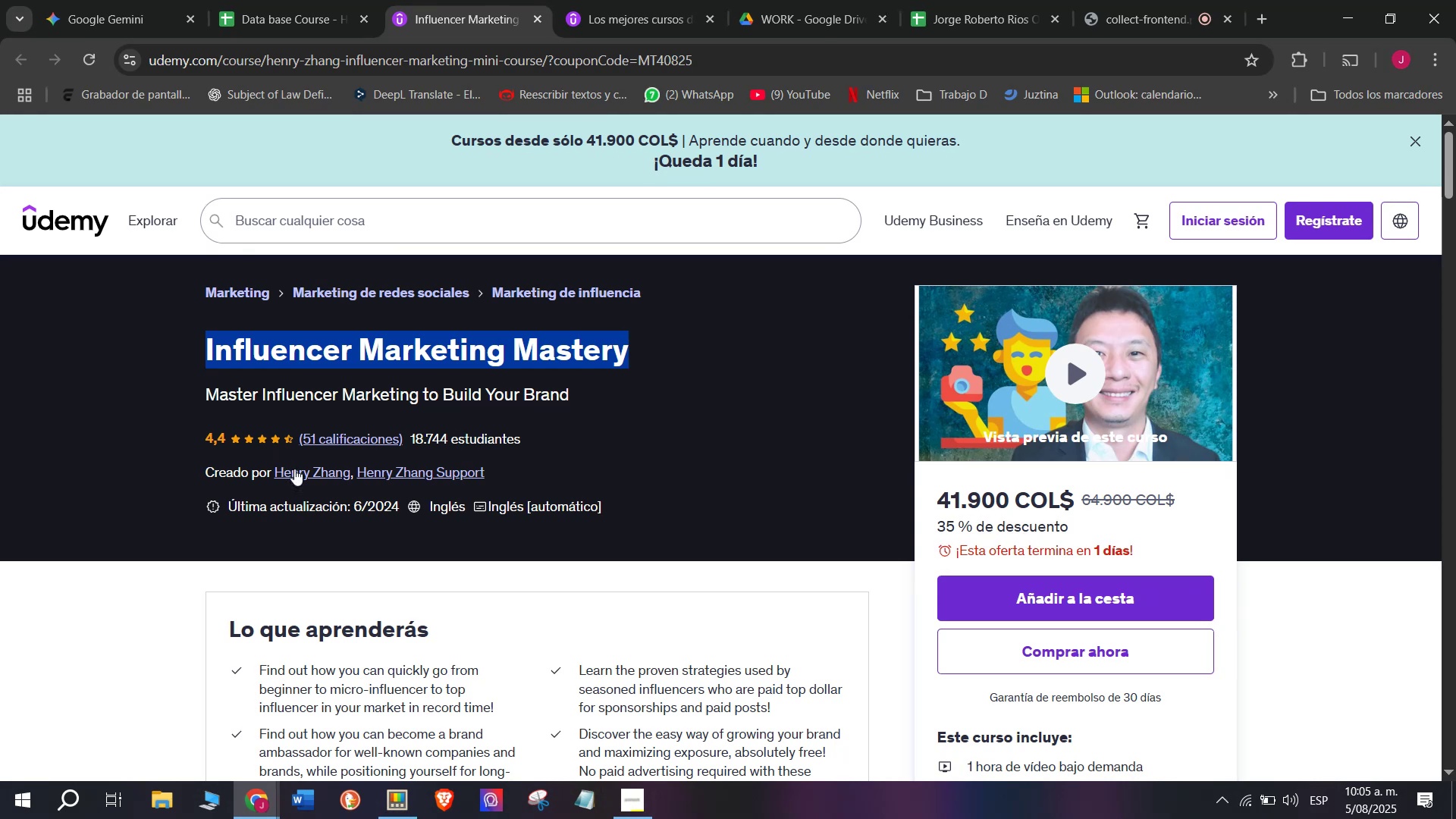 
left_click([294, 469])
 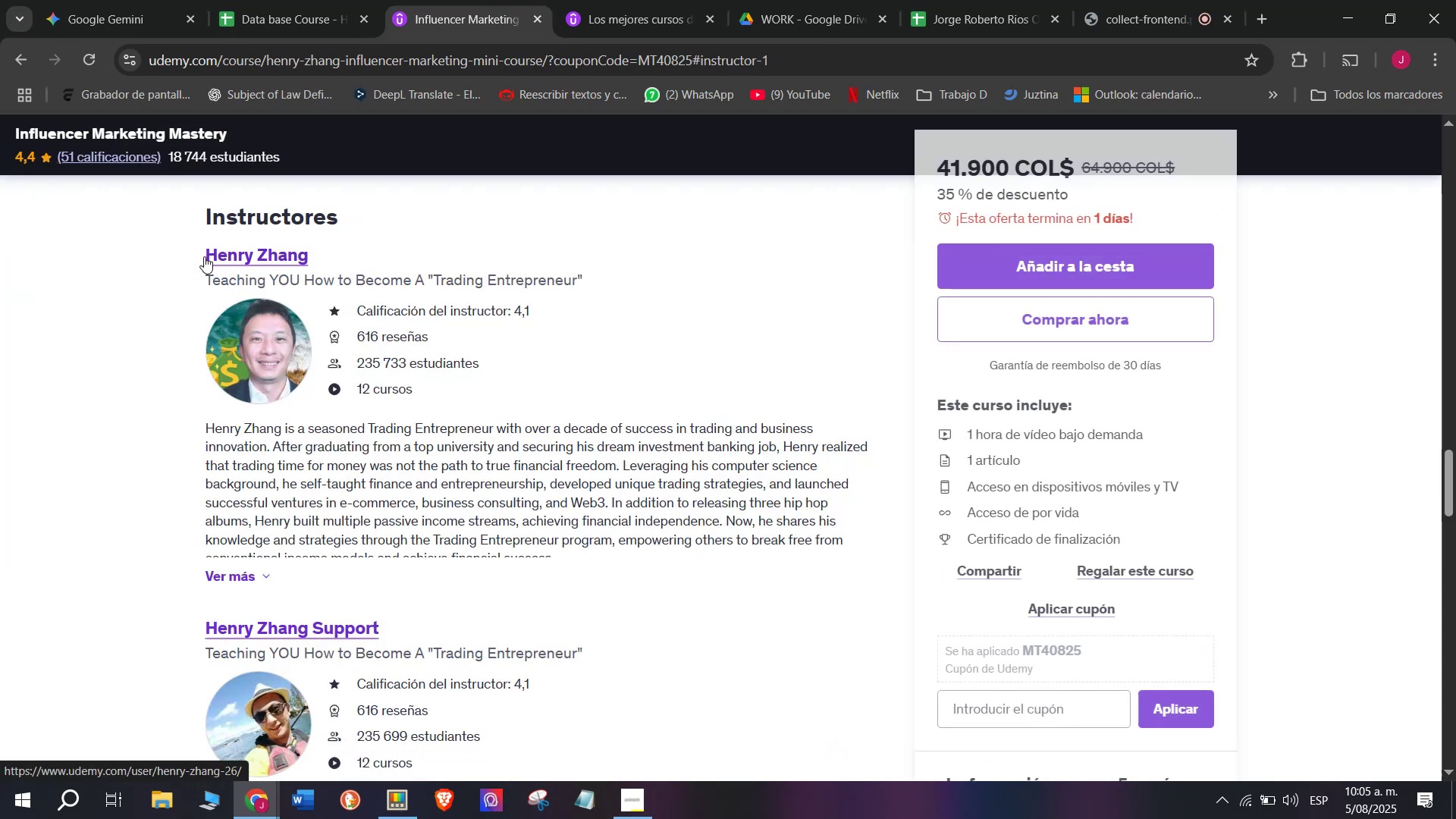 
left_click_drag(start_coordinate=[179, 251], to_coordinate=[403, 231])
 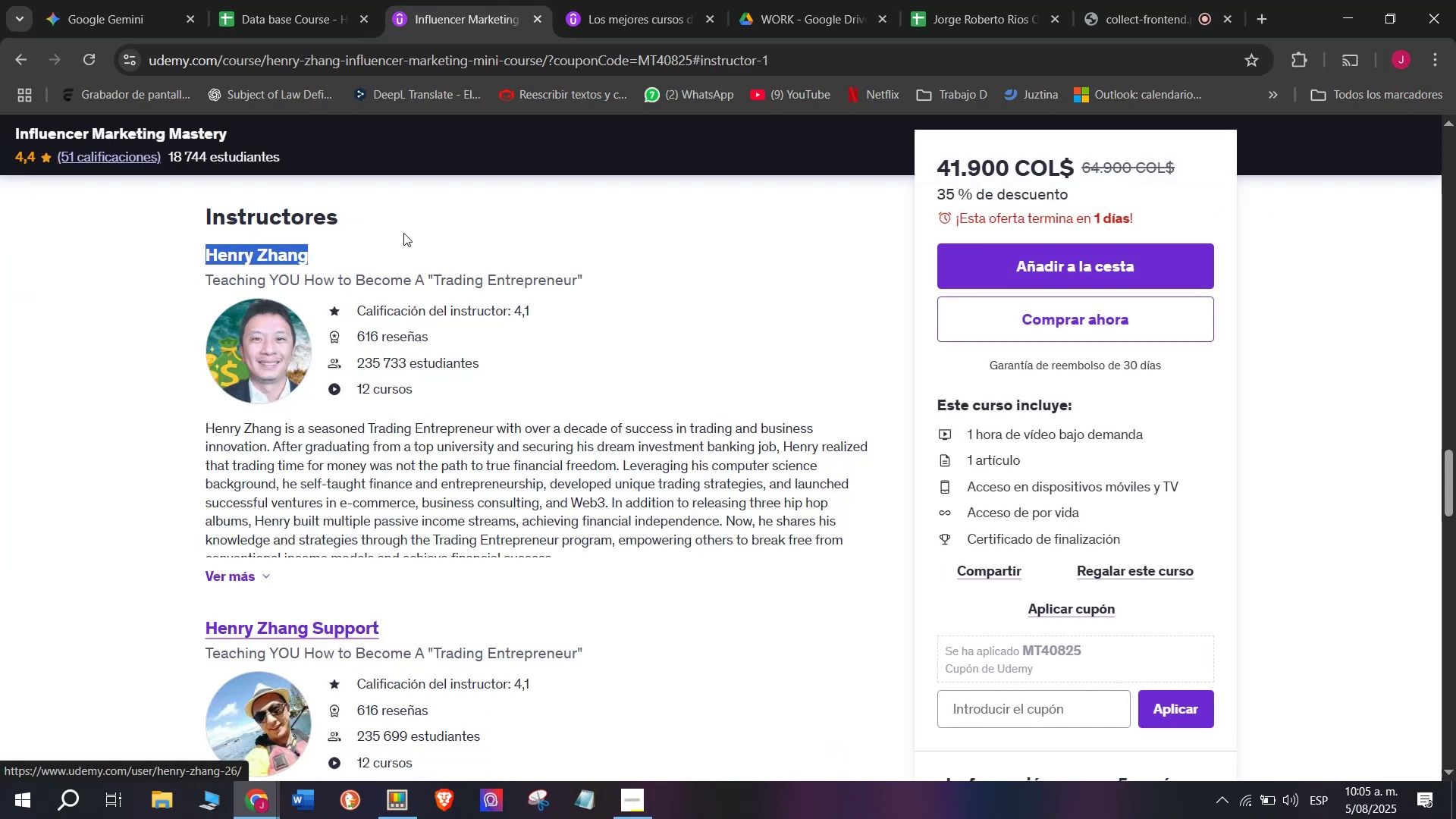 
key(Control+ControlLeft)
 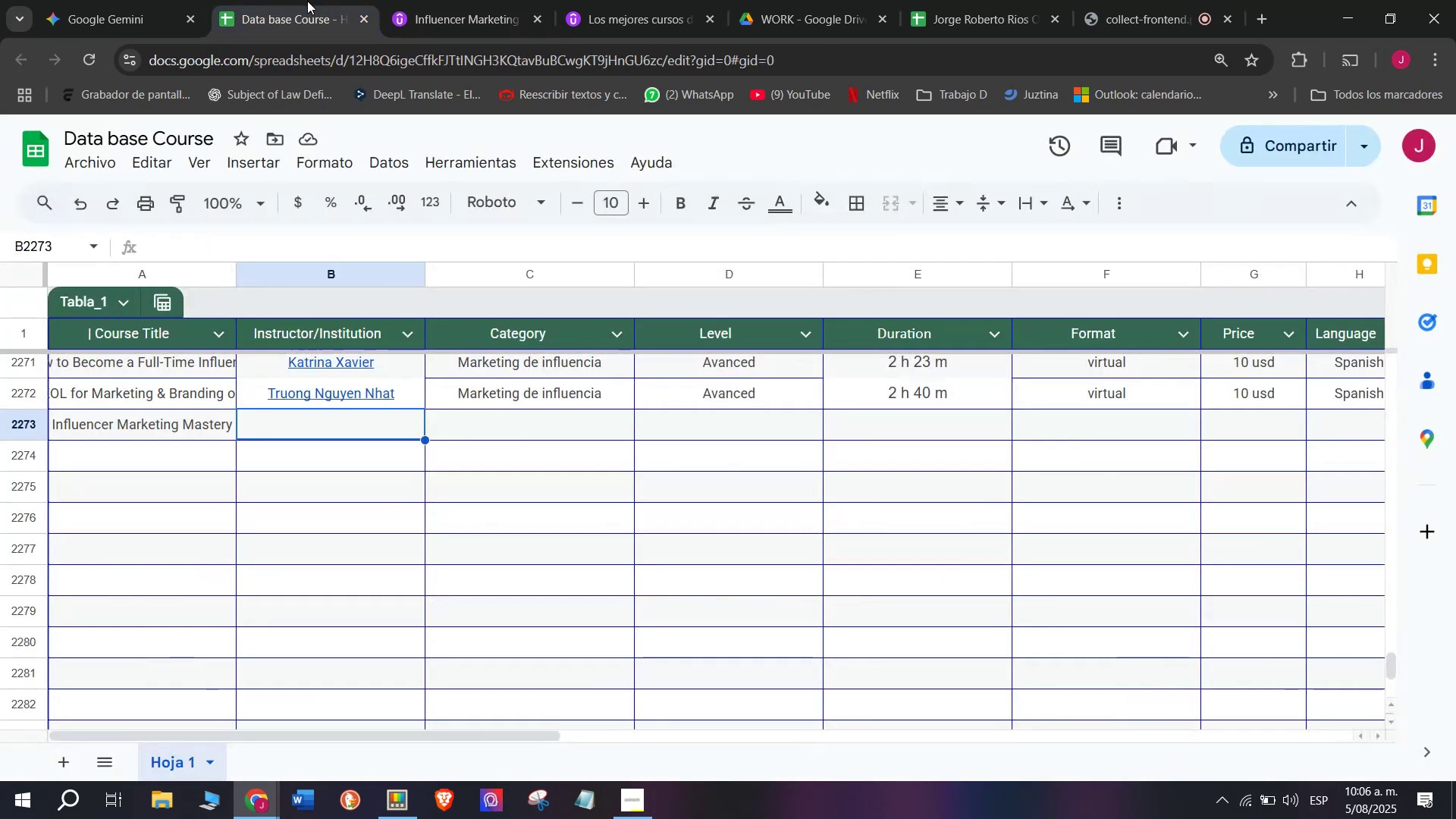 
key(Break)
 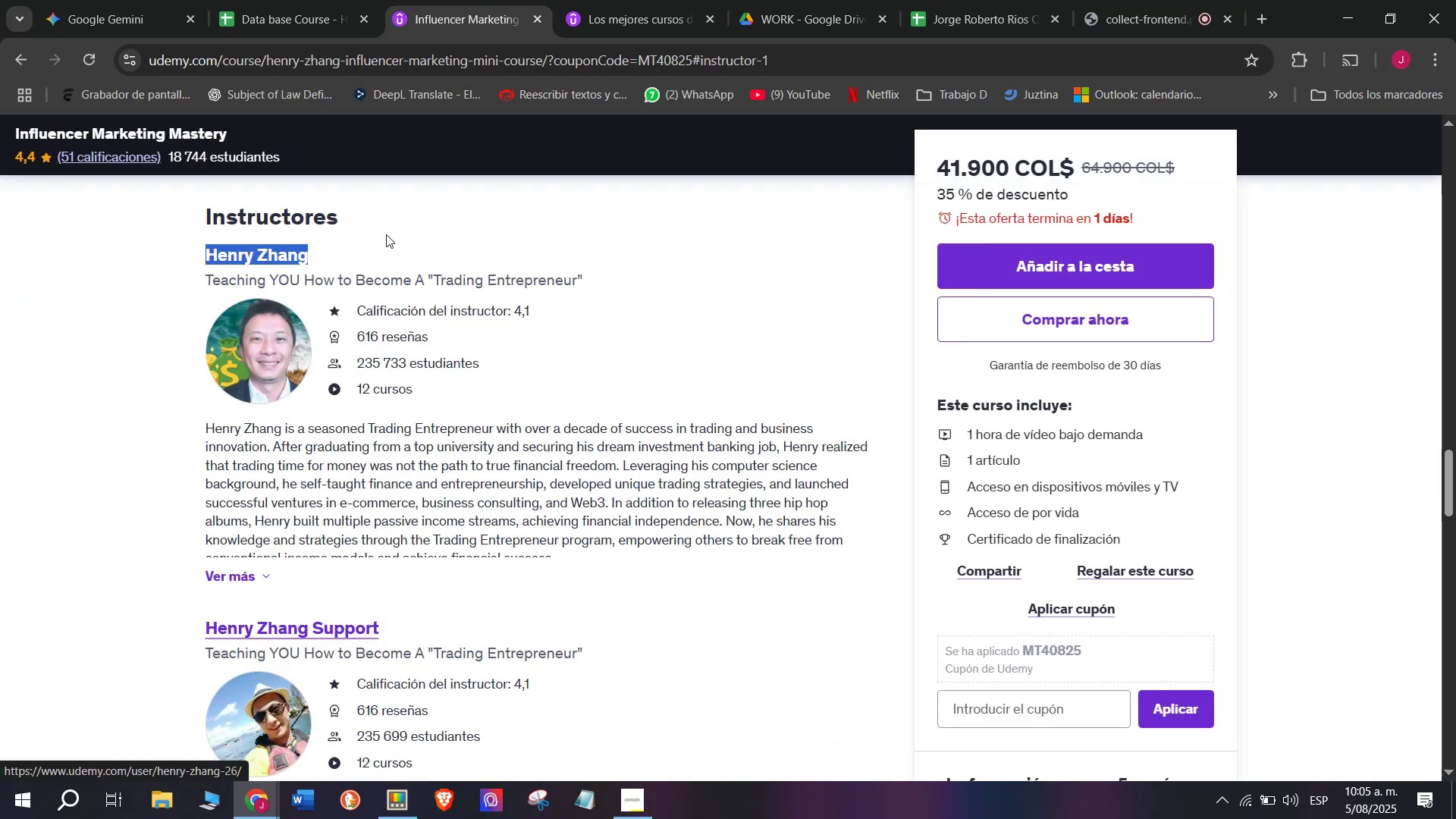 
key(Control+C)
 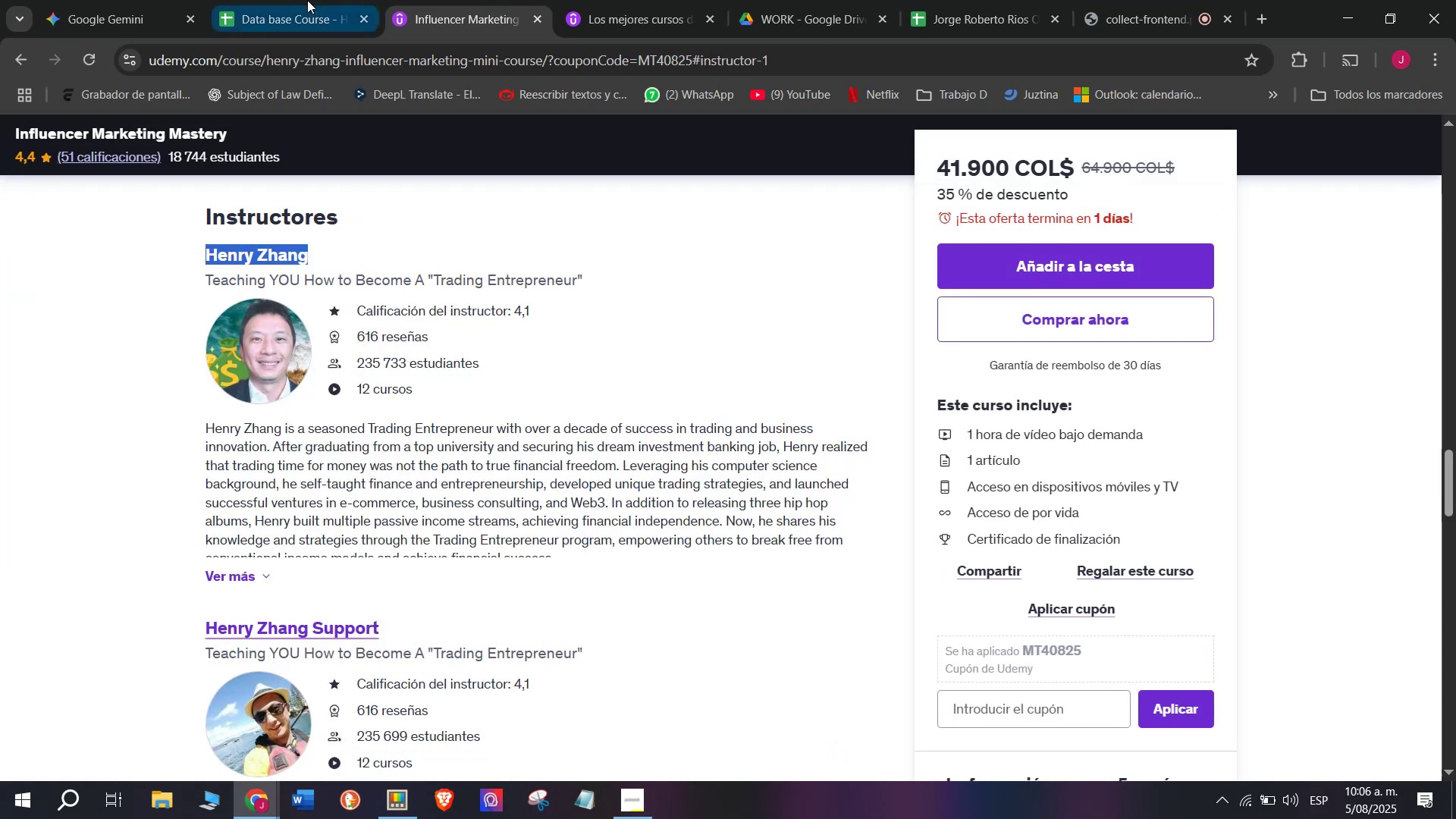 
left_click([307, 0])
 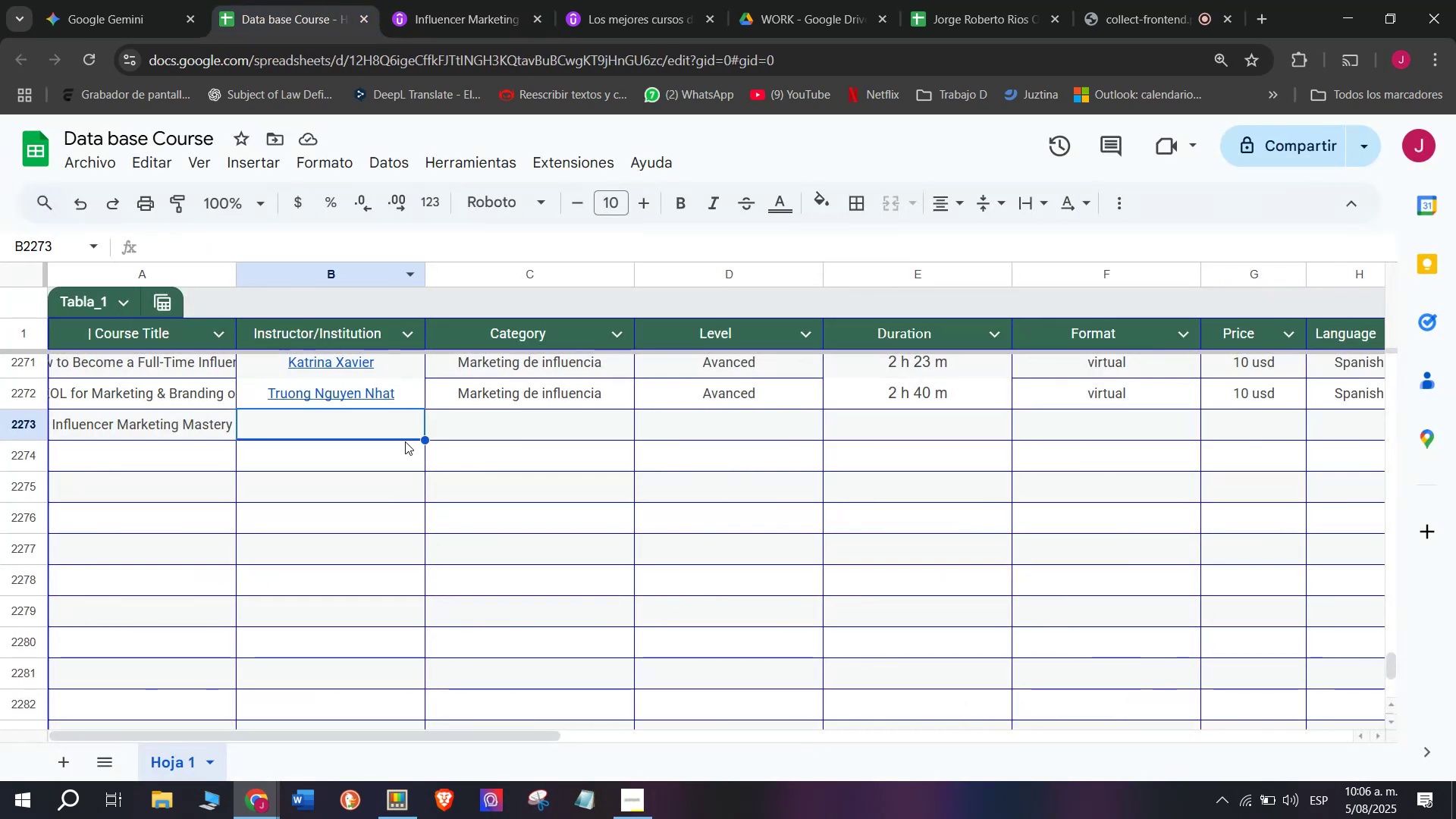 
key(Control+ControlLeft)
 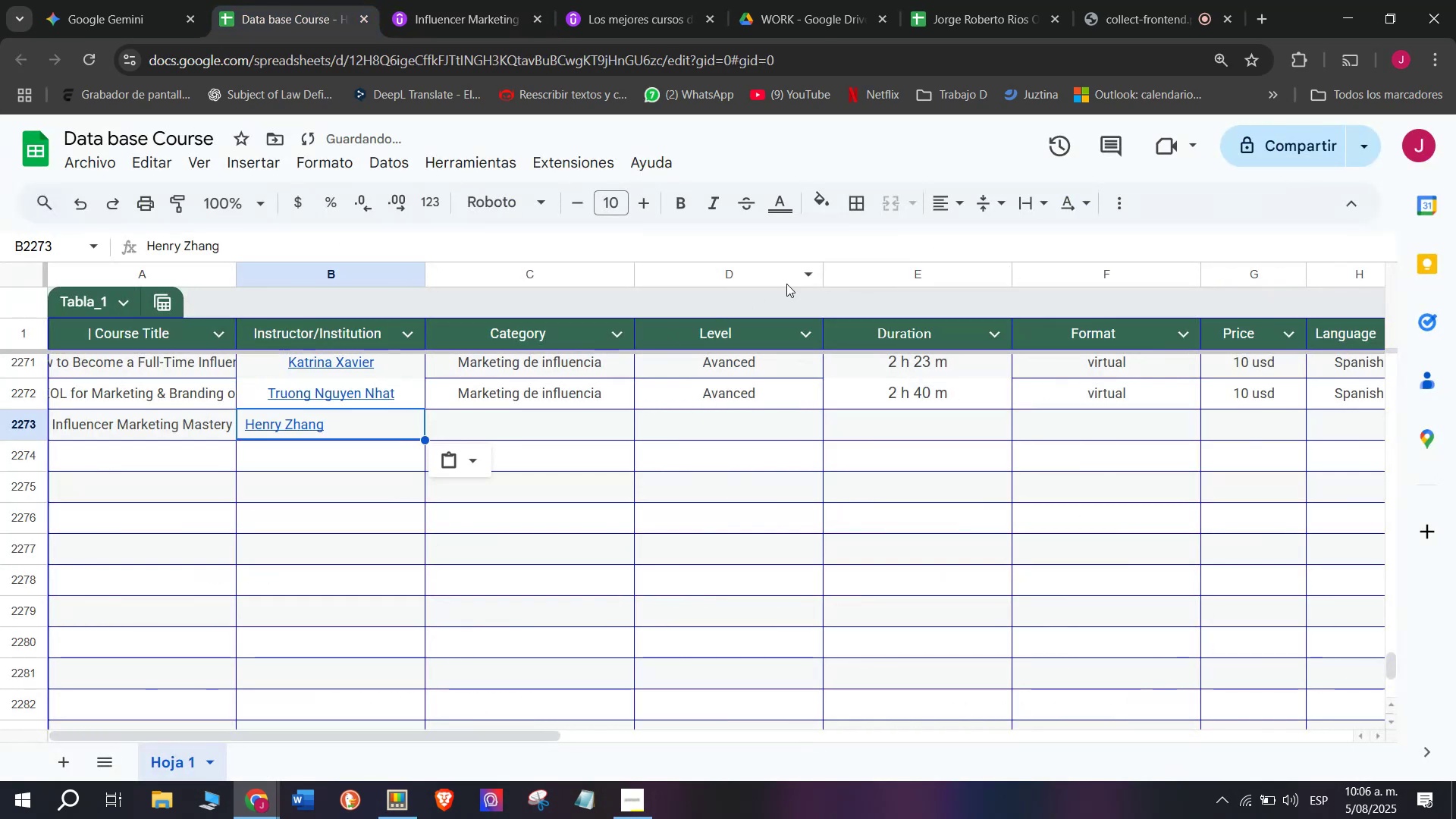 
key(Z)
 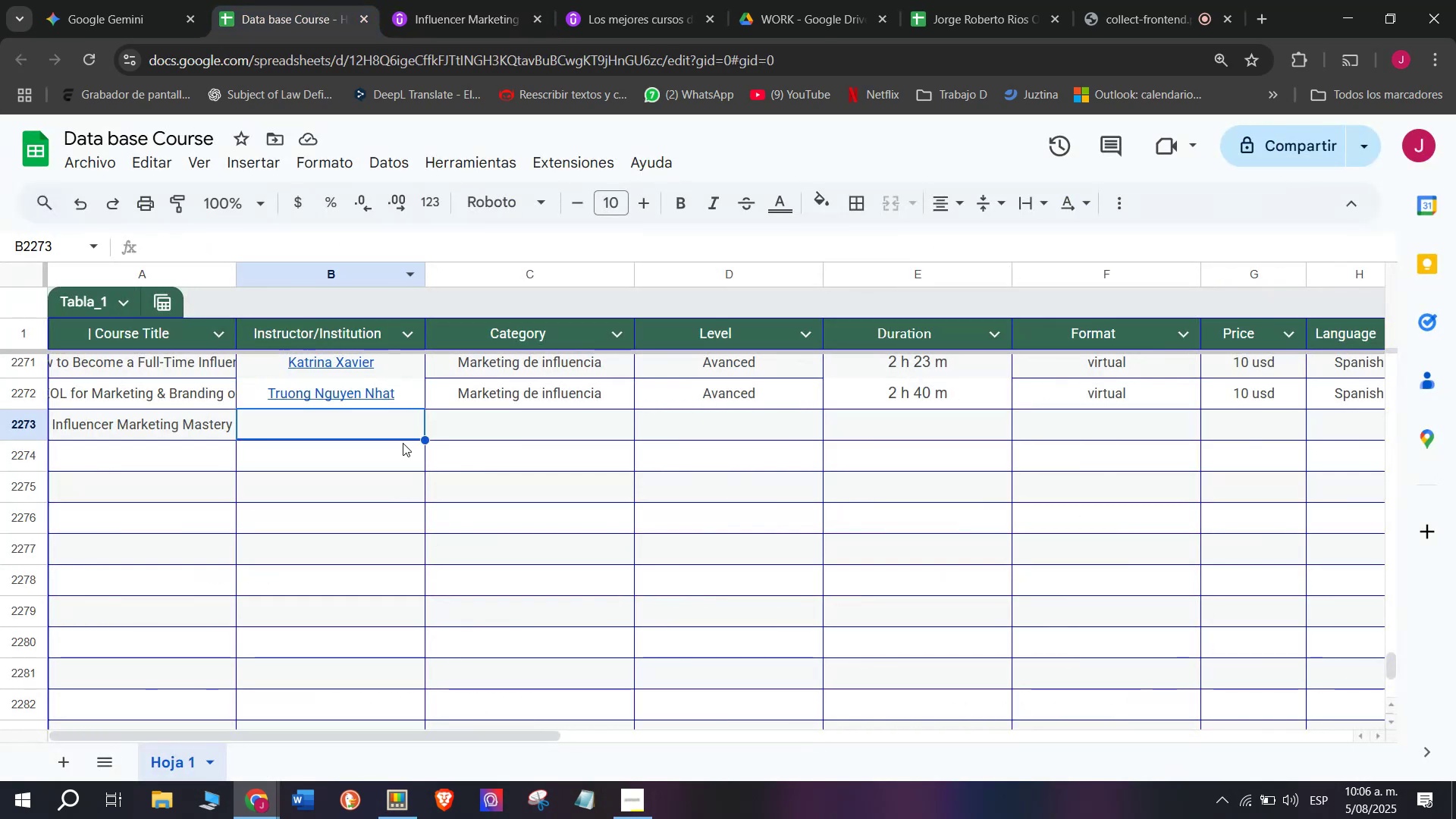 
key(Control+V)
 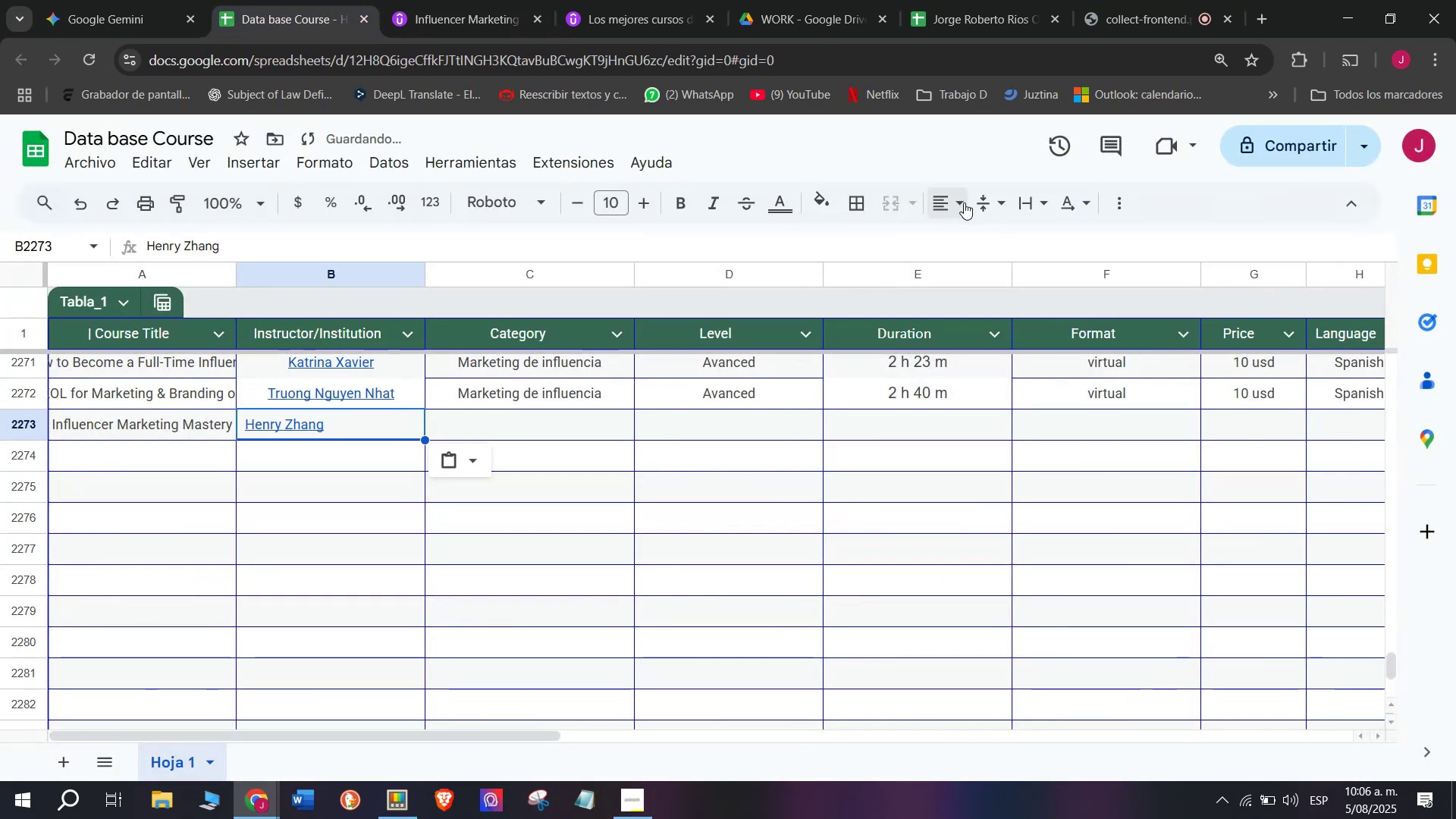 
double_click([979, 243])
 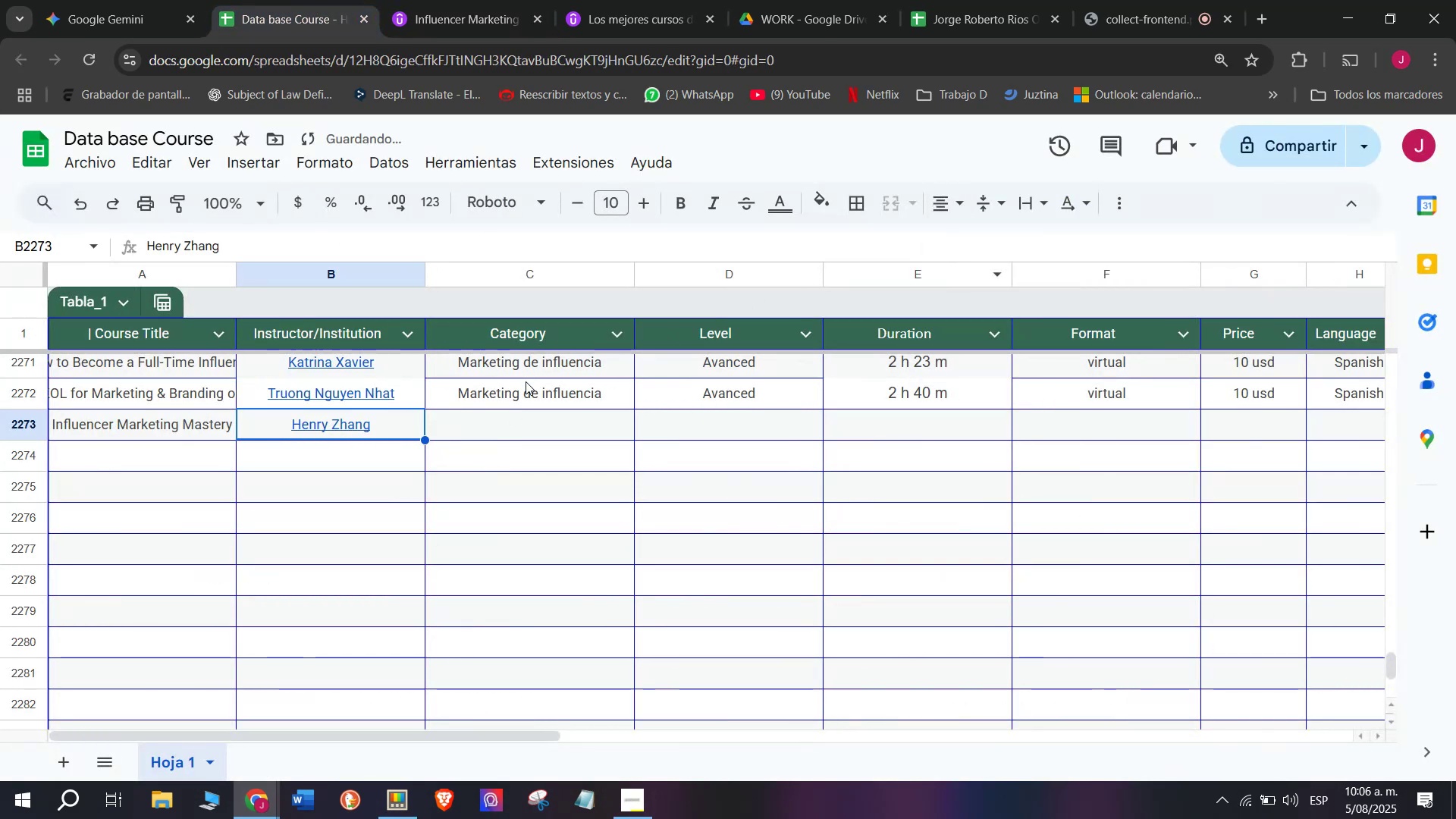 
key(Break)
 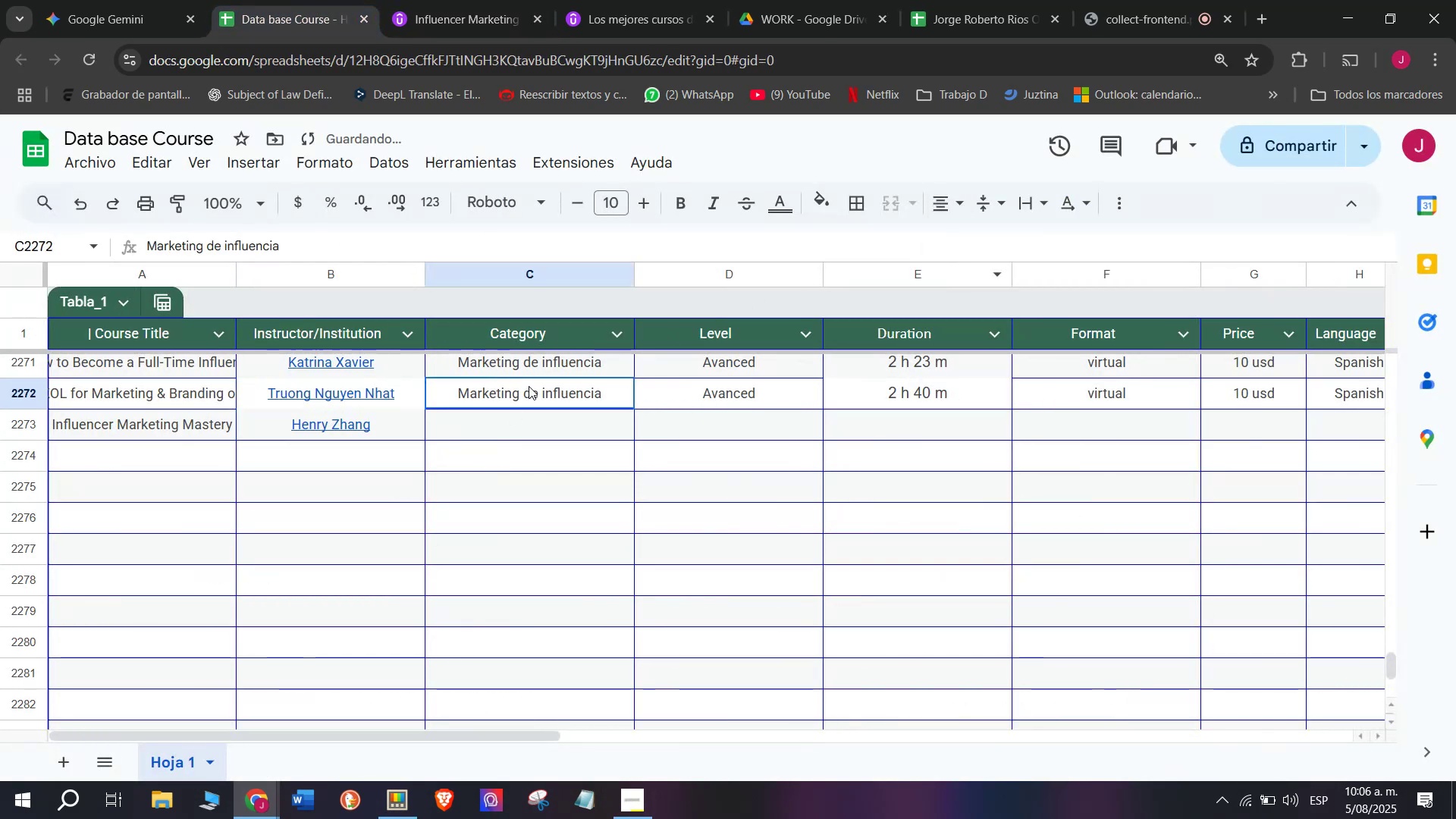 
key(Control+ControlLeft)
 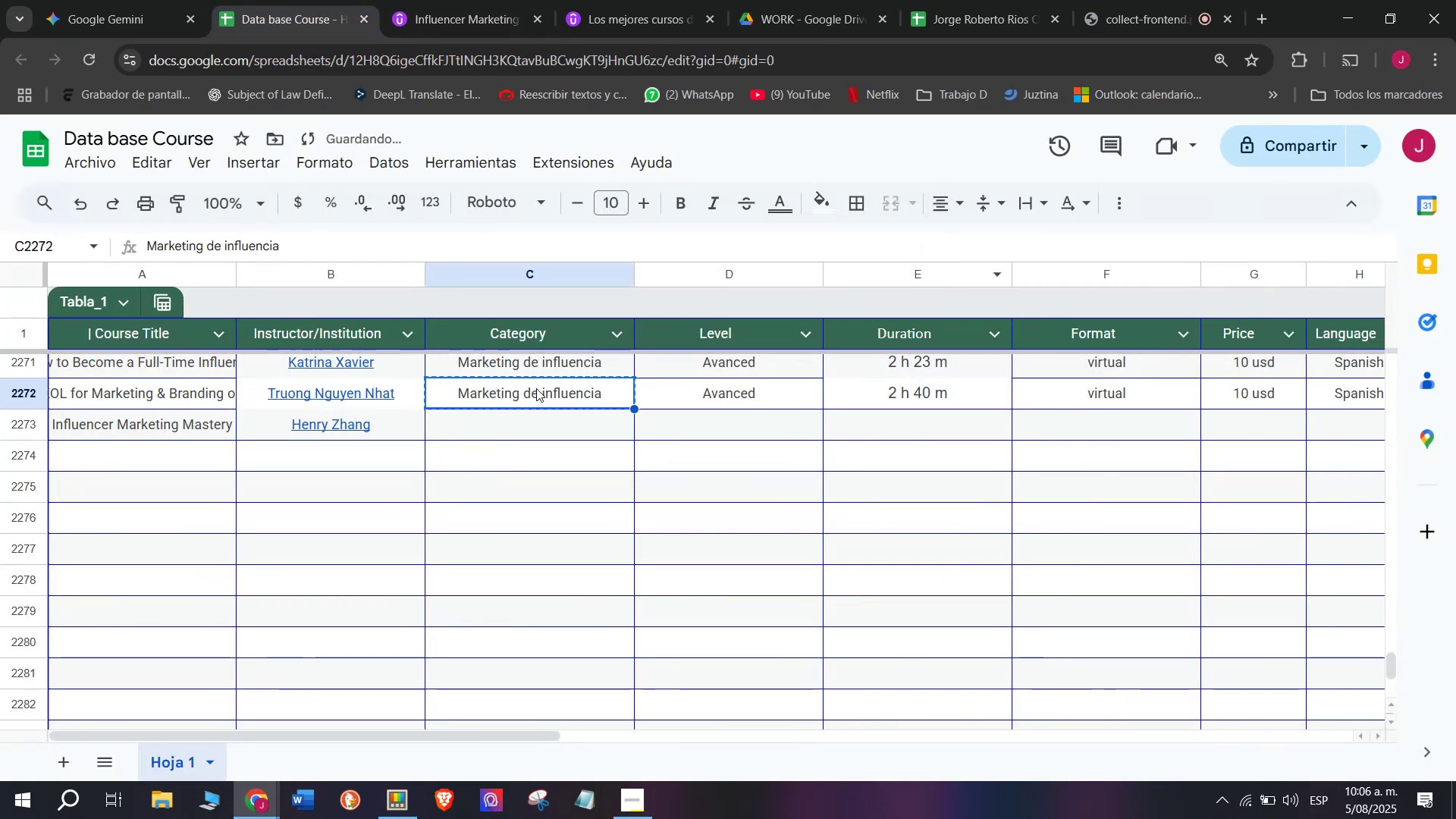 
key(Control+C)
 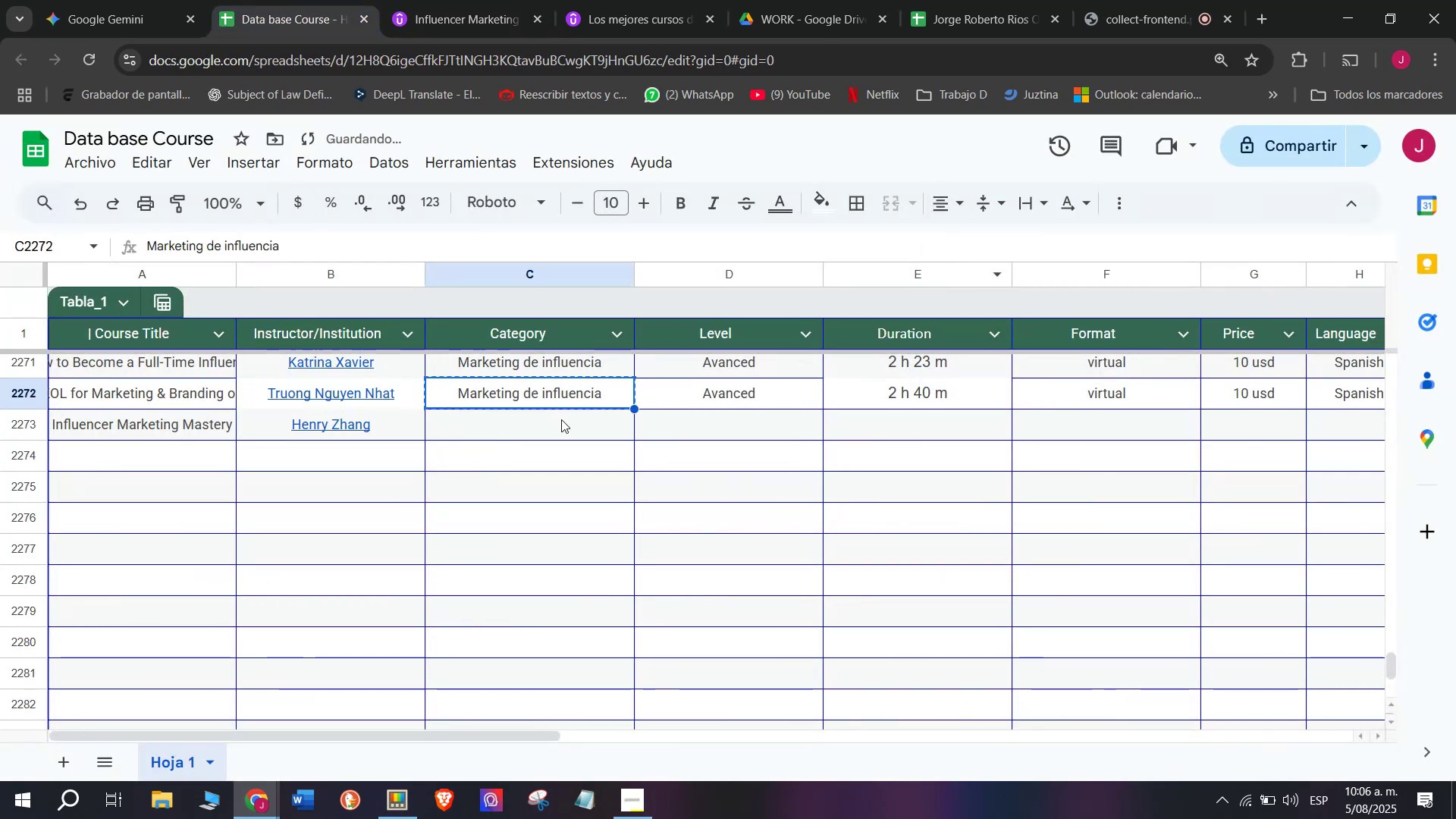 
left_click([529, 386])
 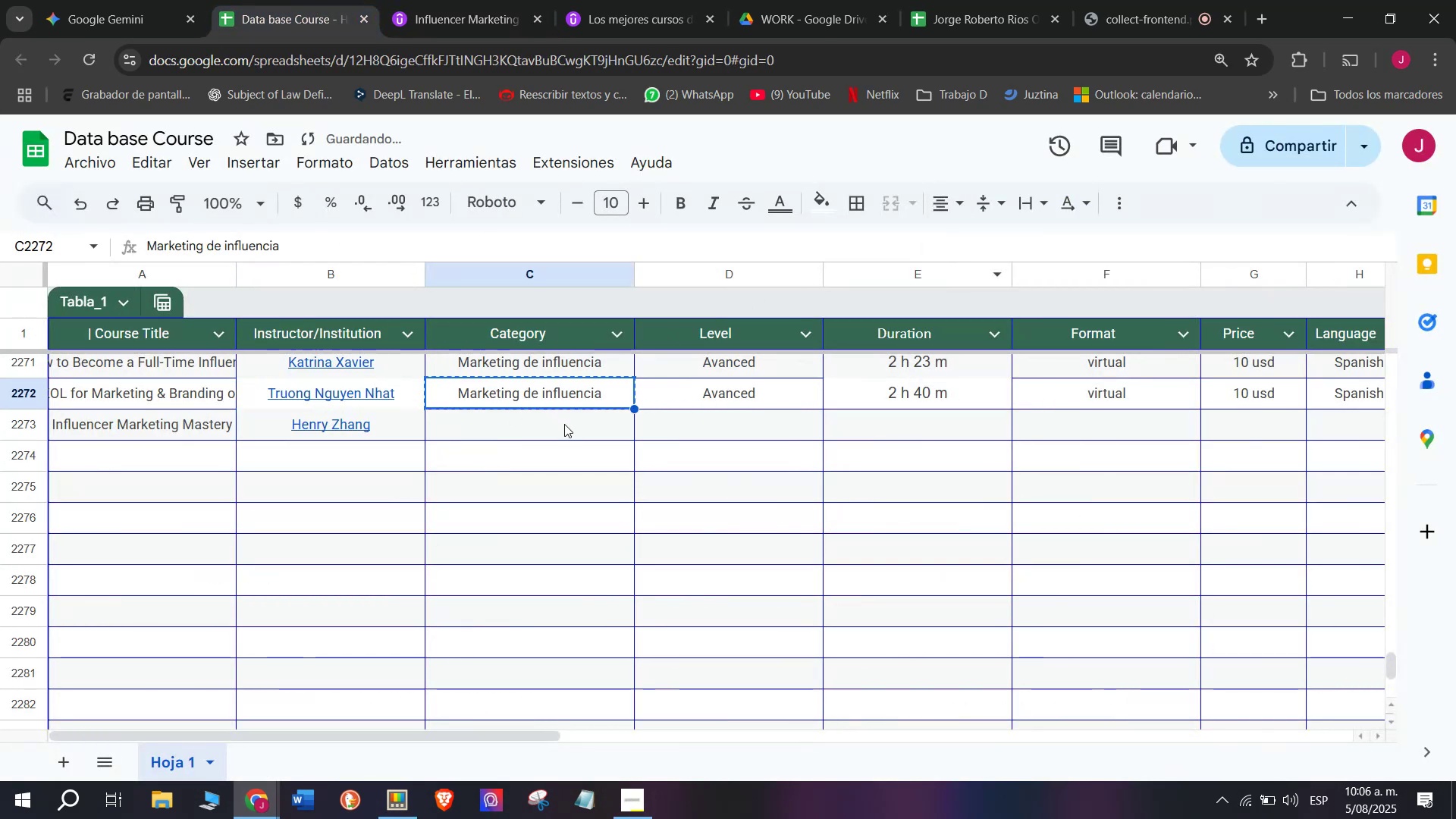 
key(Control+ControlLeft)
 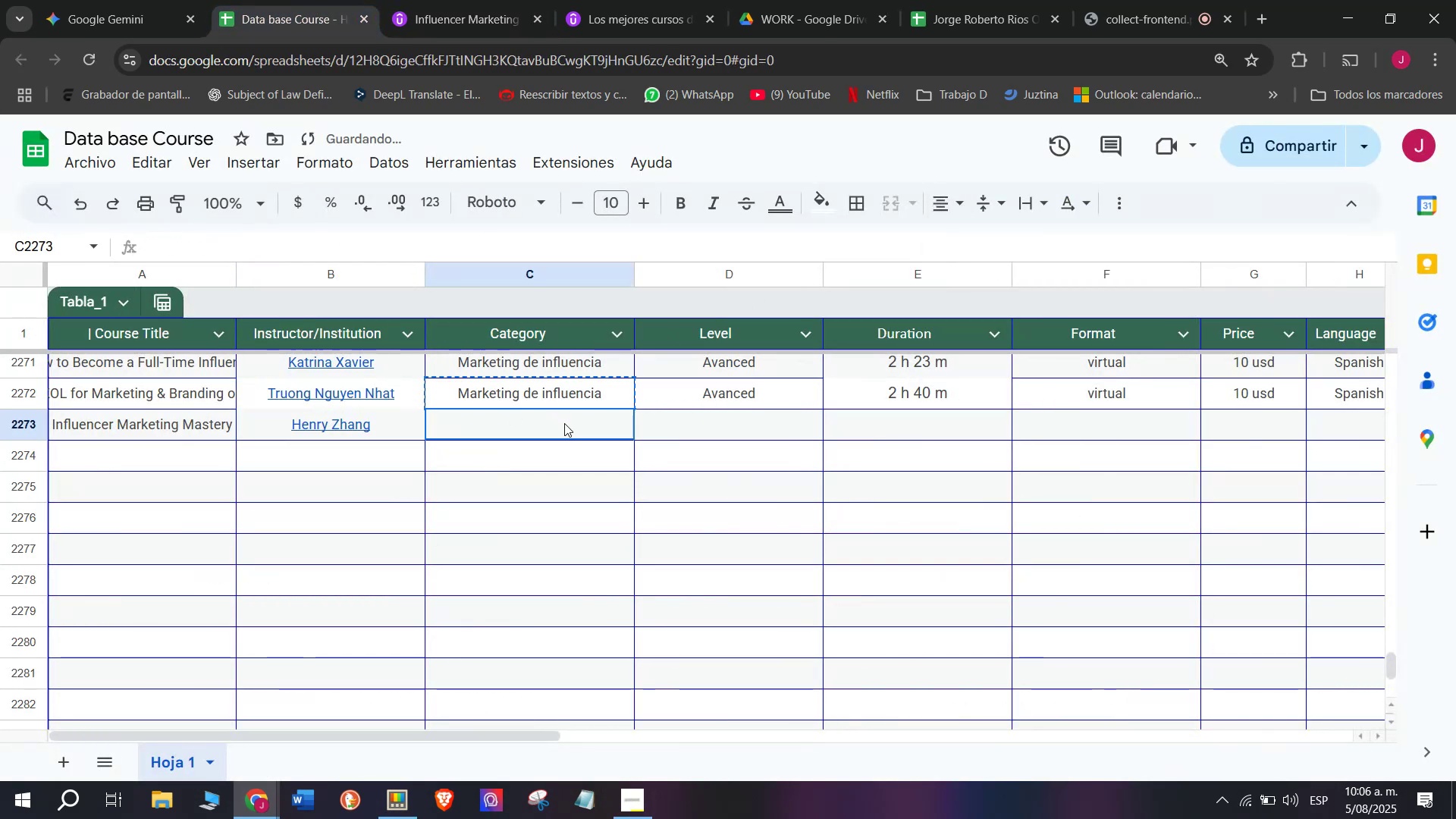 
key(Z)
 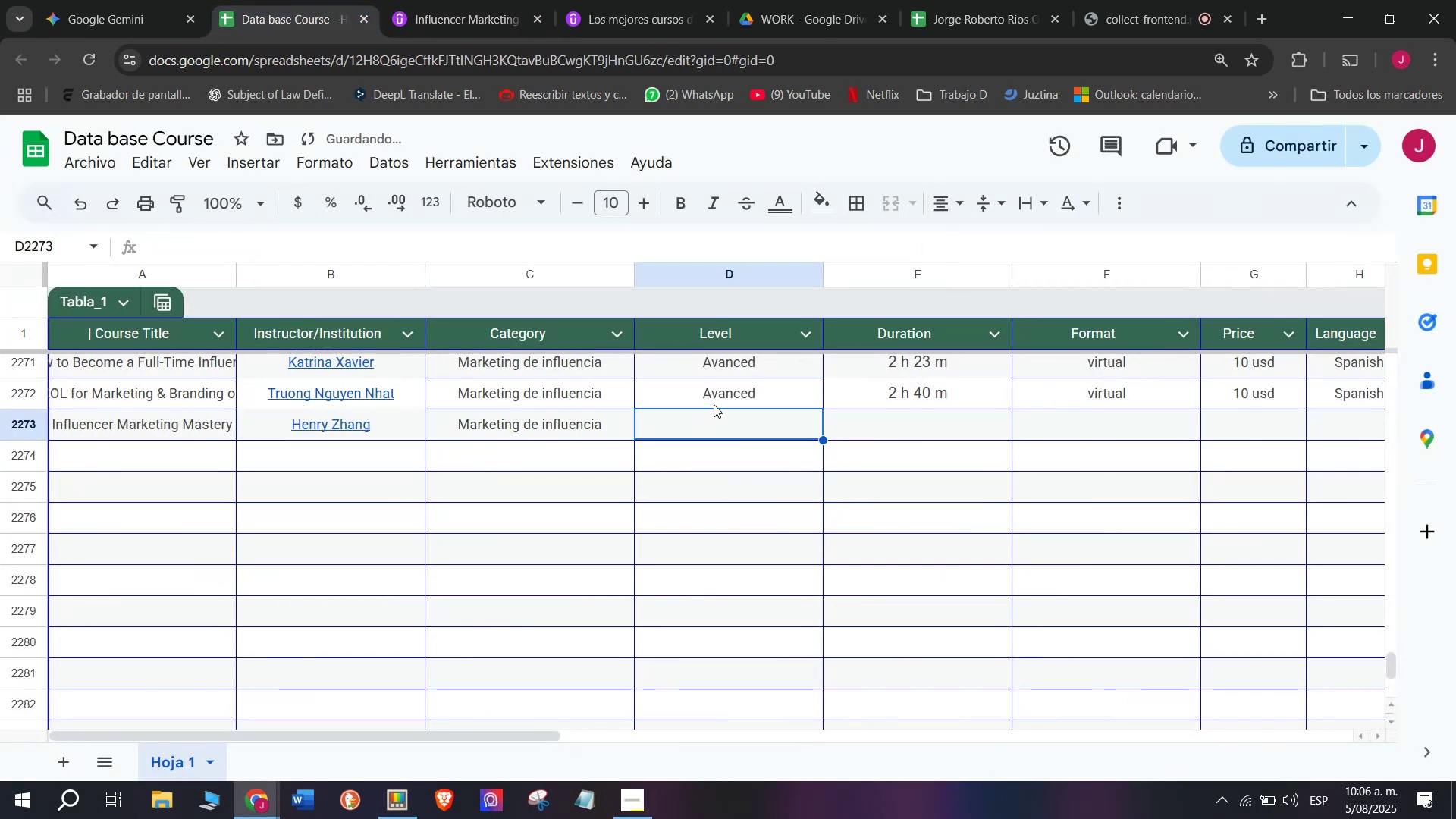 
key(Control+V)
 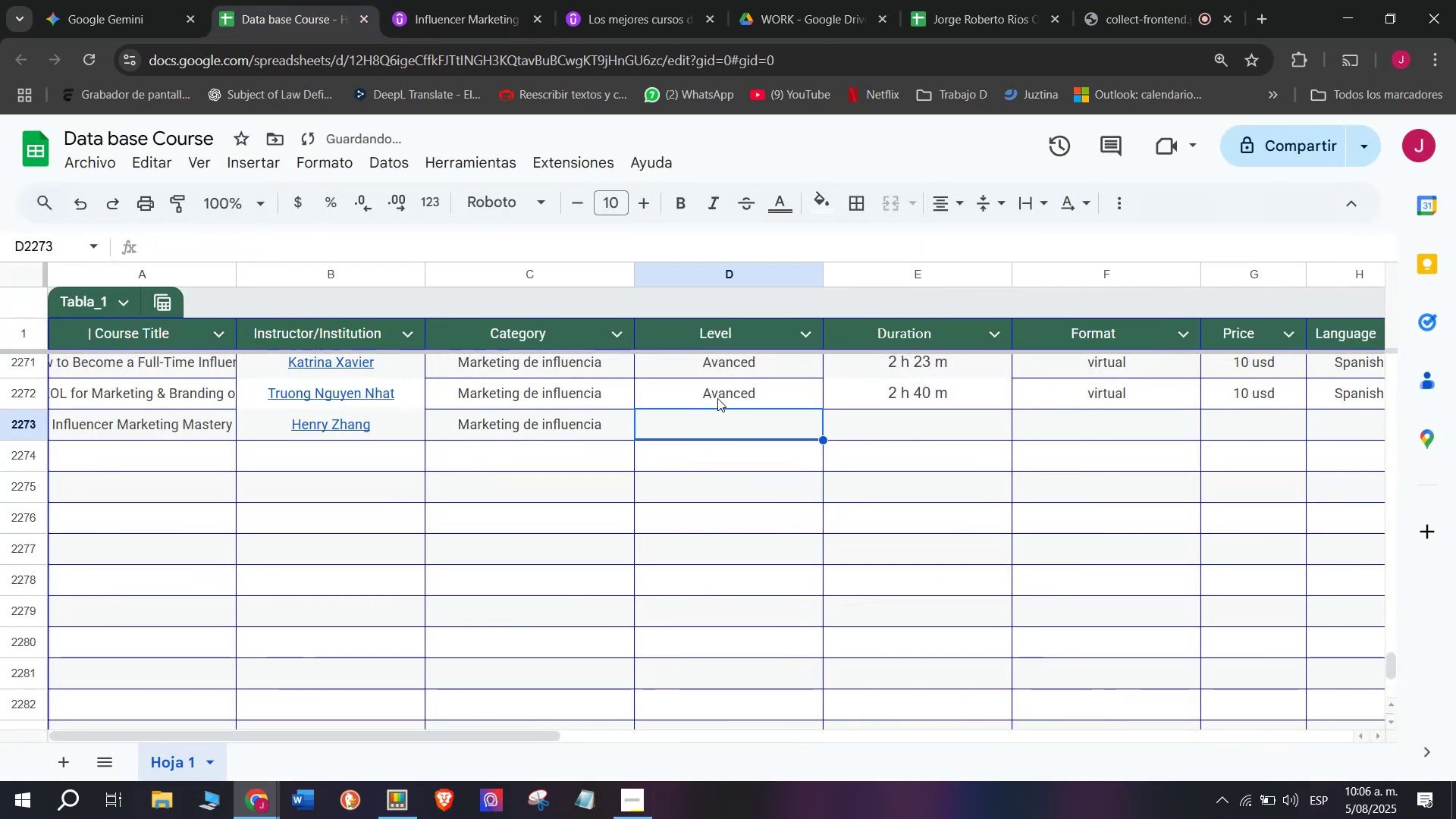 
triple_click([717, 397])
 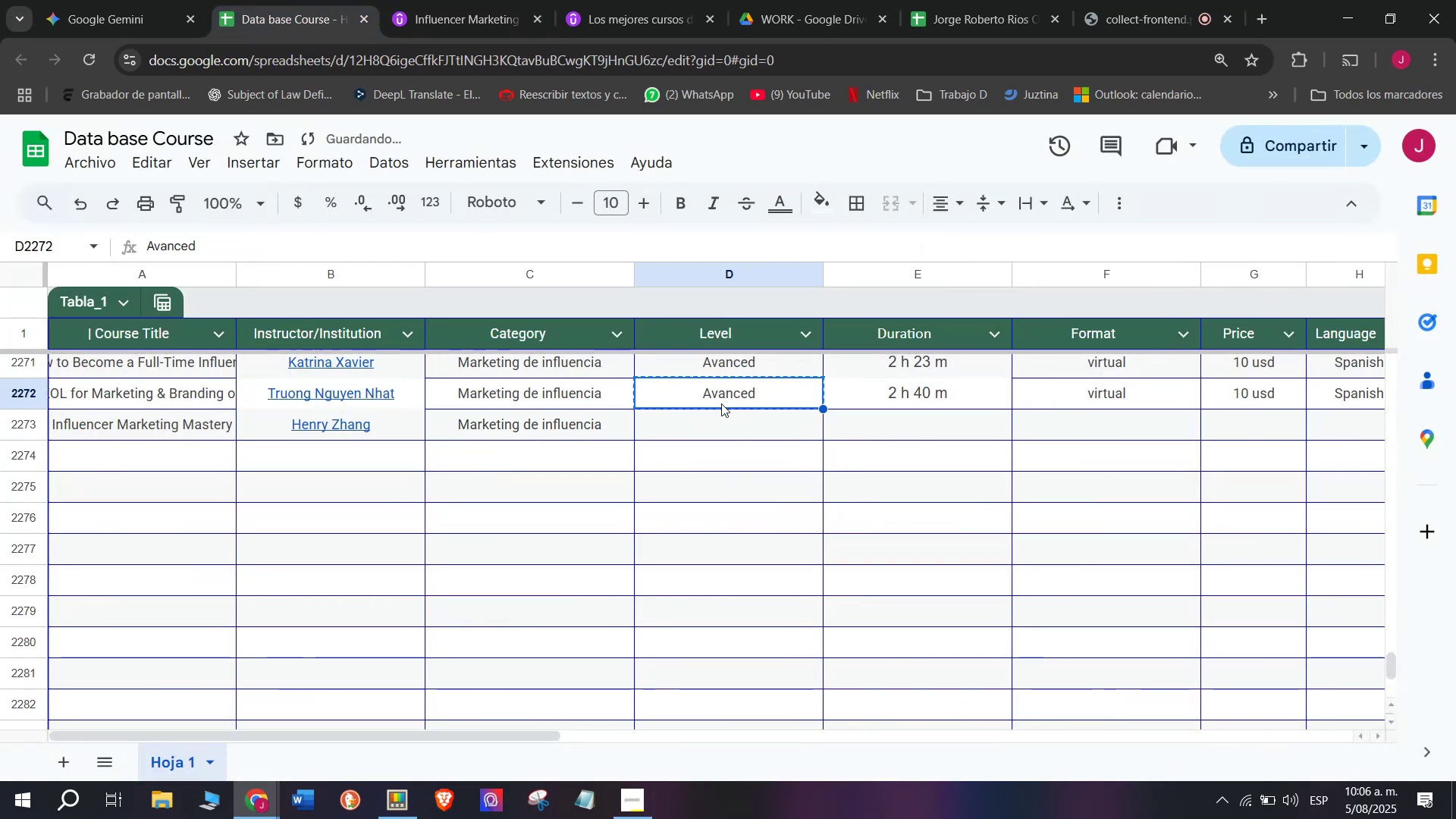 
key(Break)
 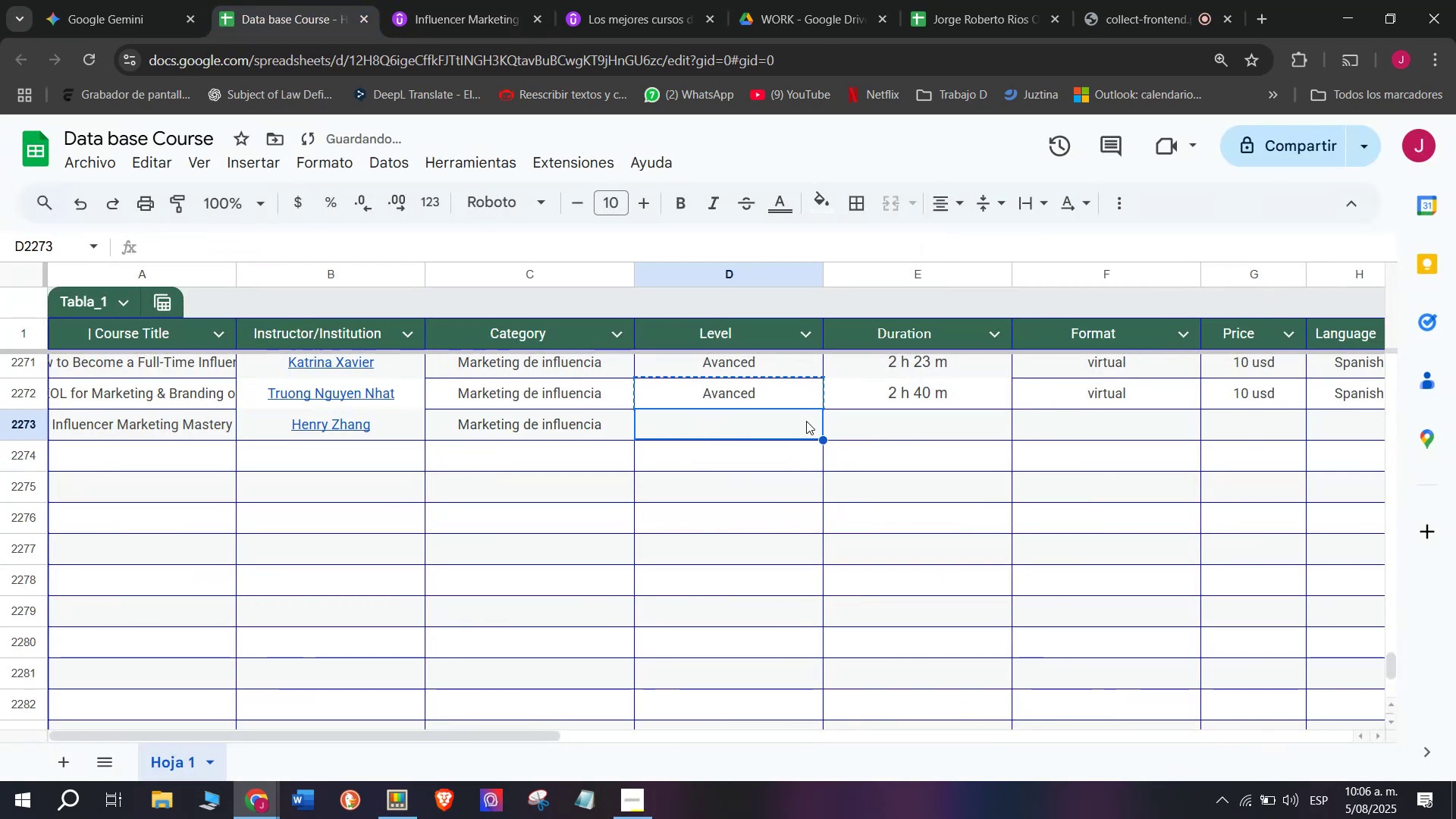 
key(Control+ControlLeft)
 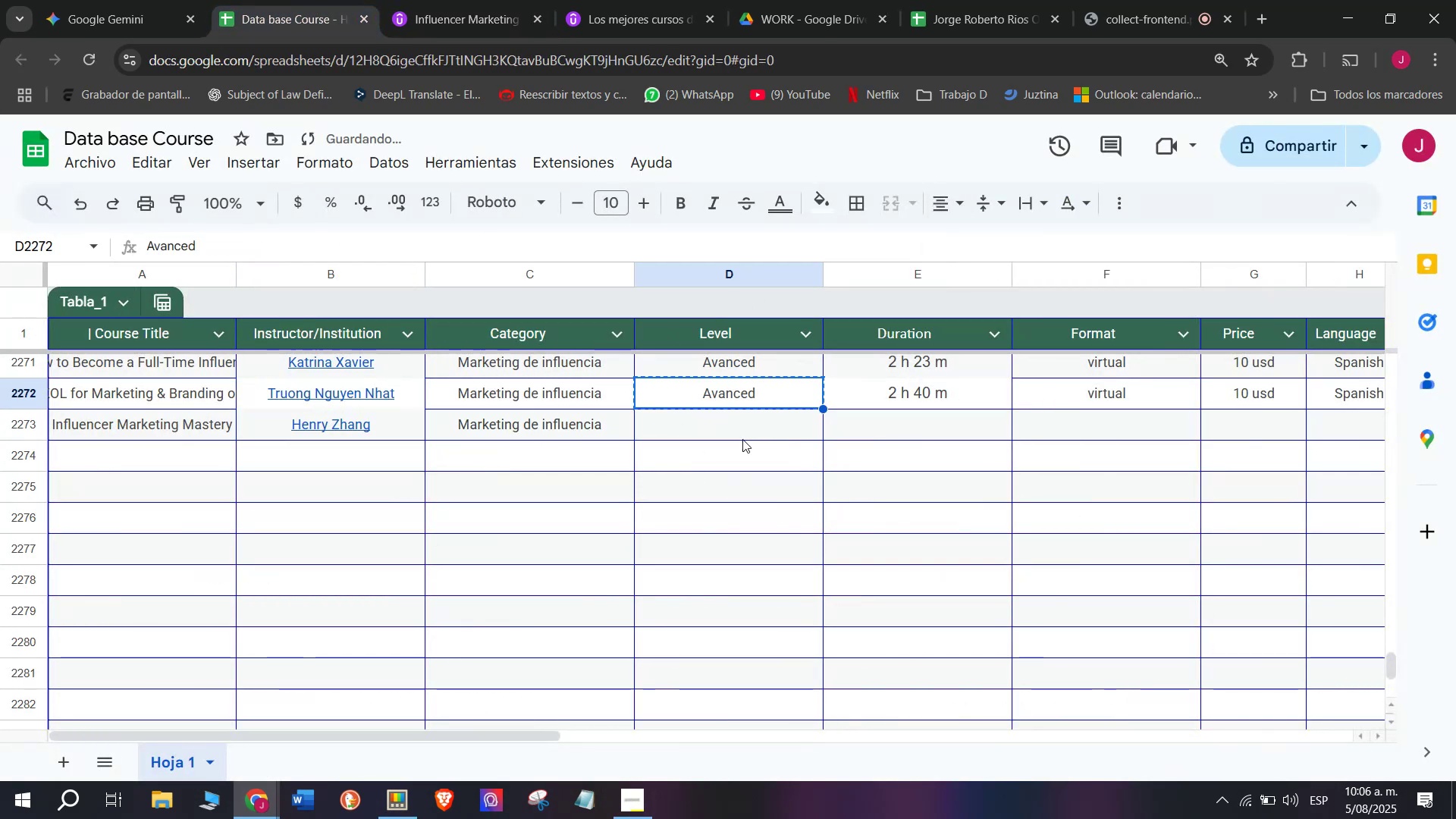 
key(Control+C)
 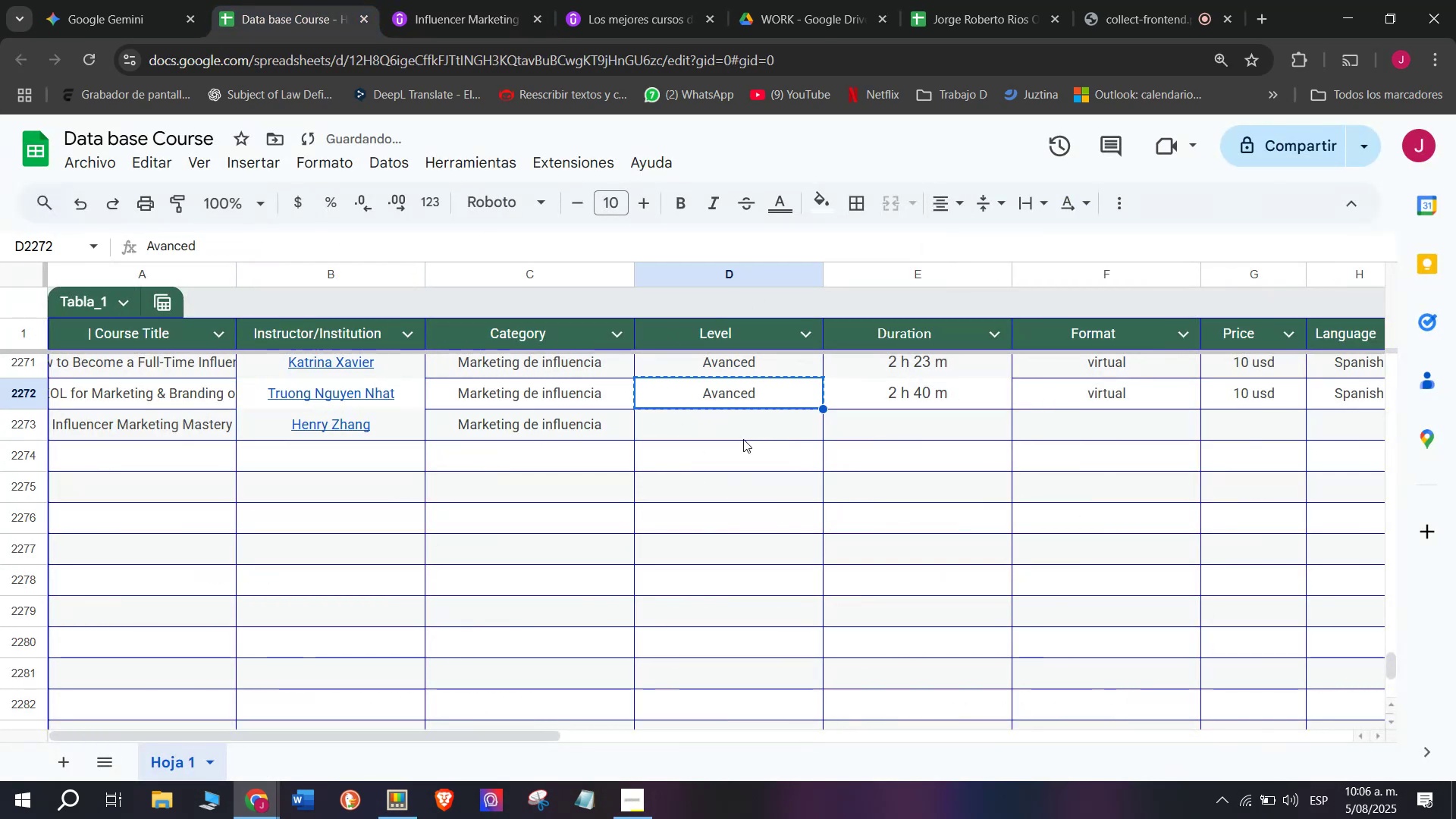 
triple_click([743, 439])
 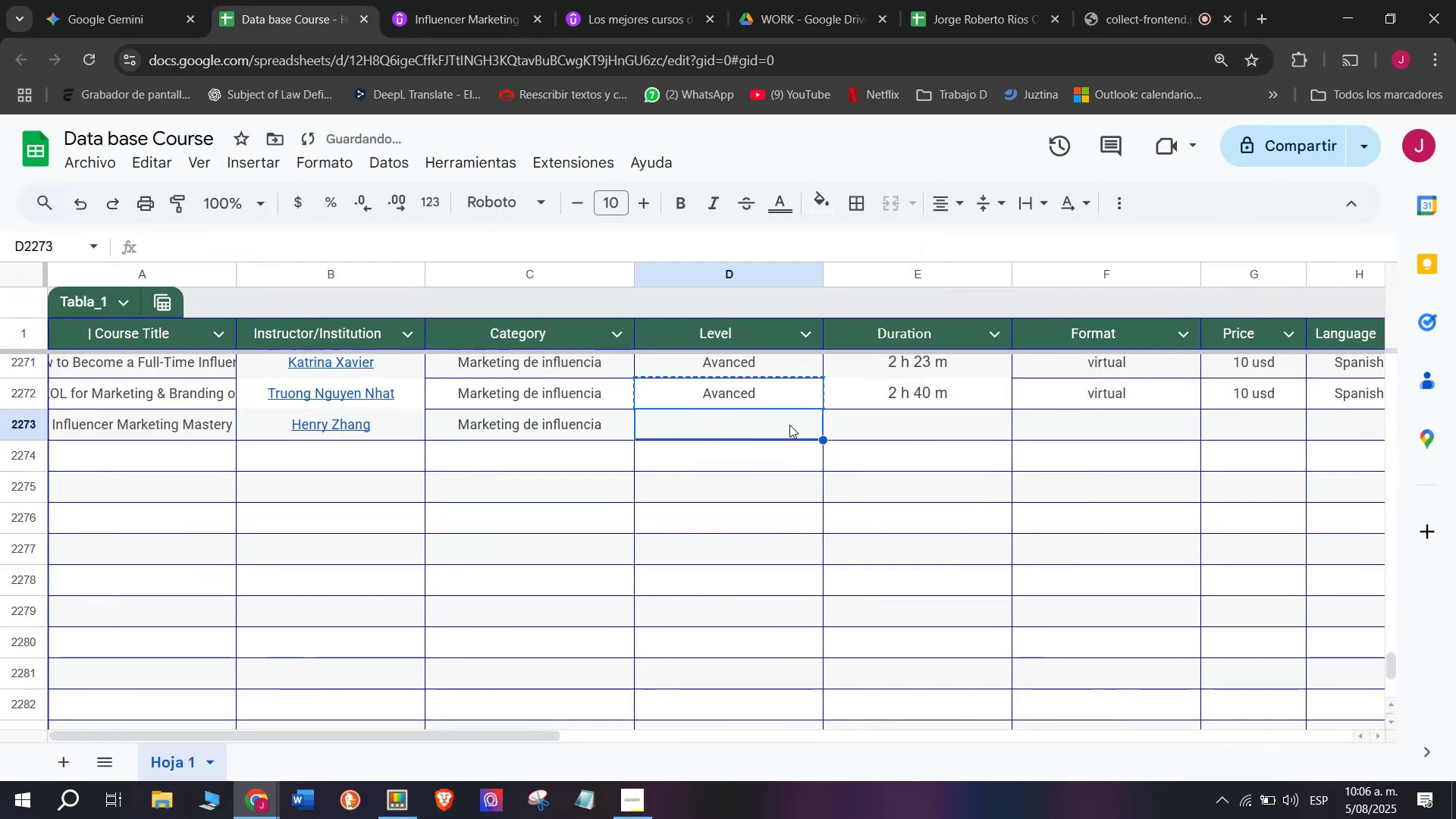 
key(Control+ControlLeft)
 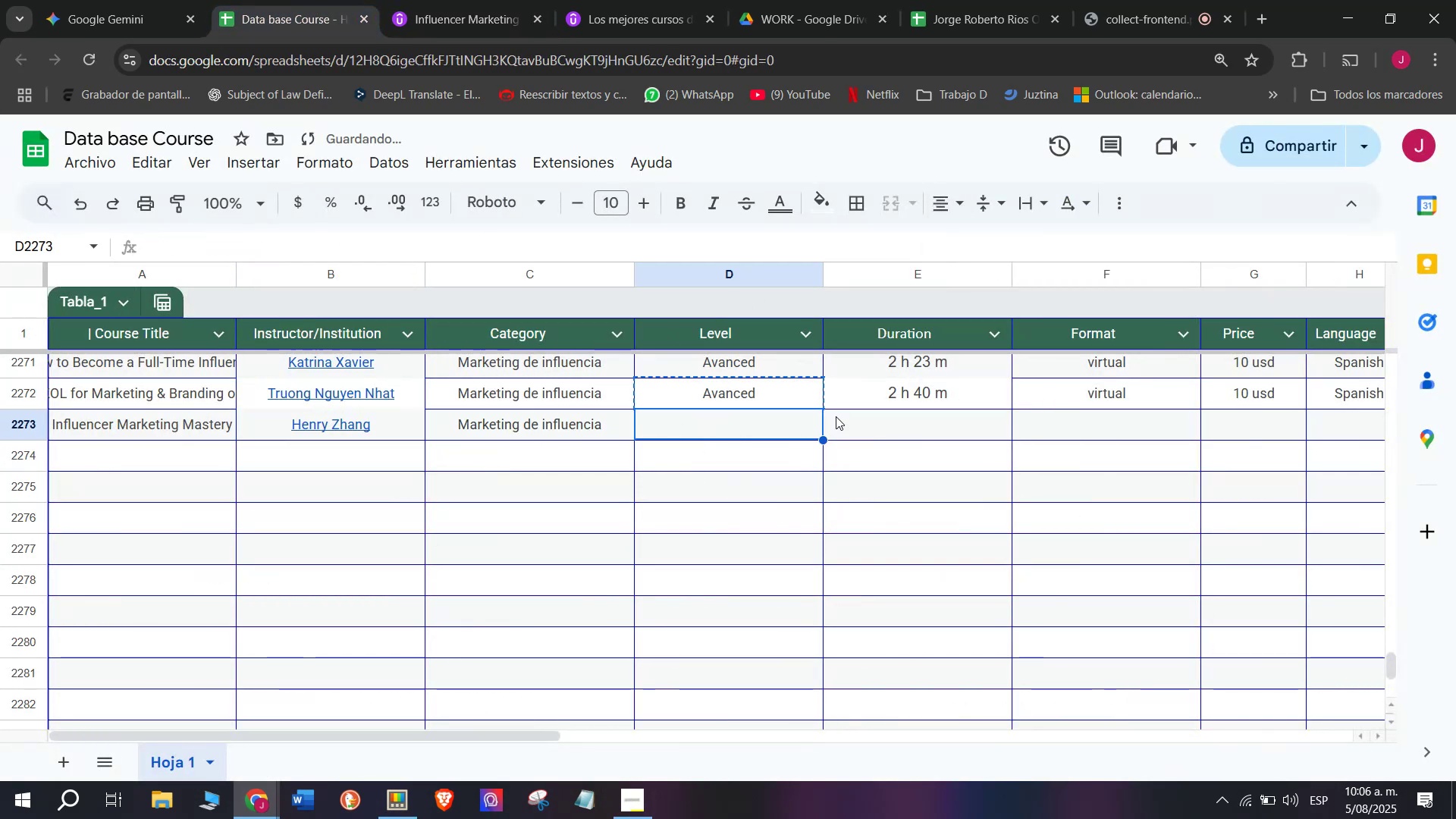 
key(Z)
 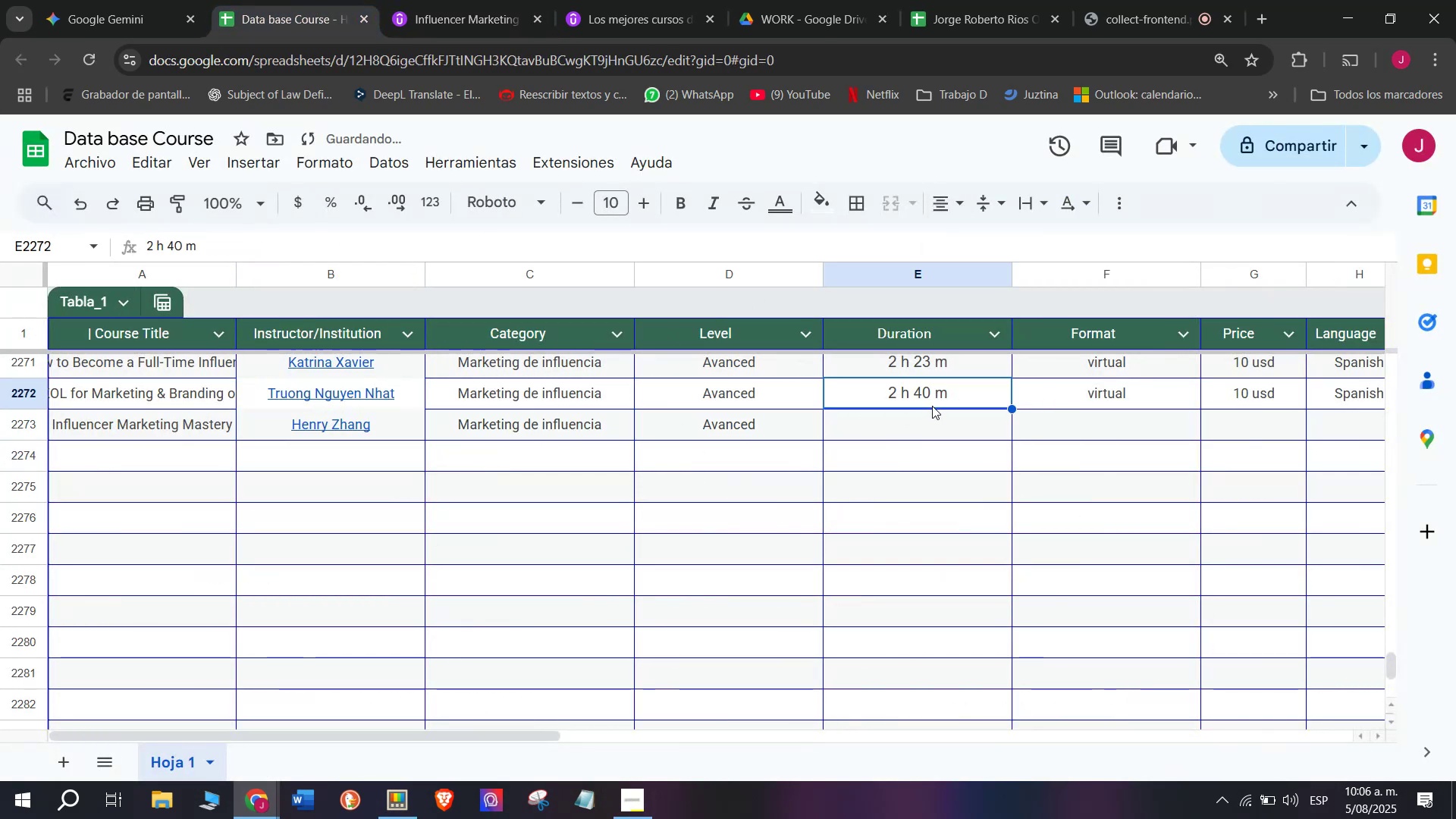 
key(Control+V)
 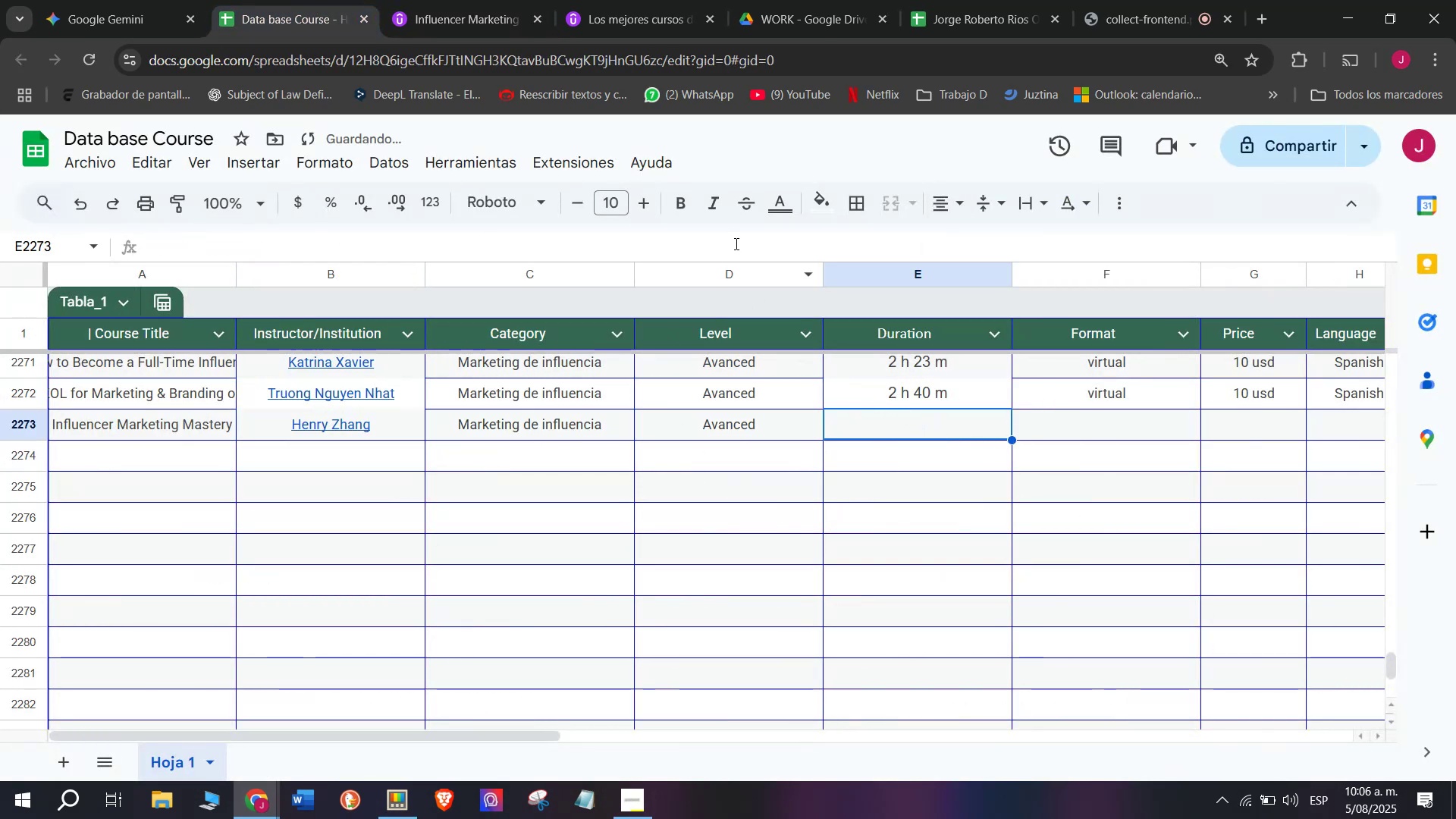 
left_click([479, 0])
 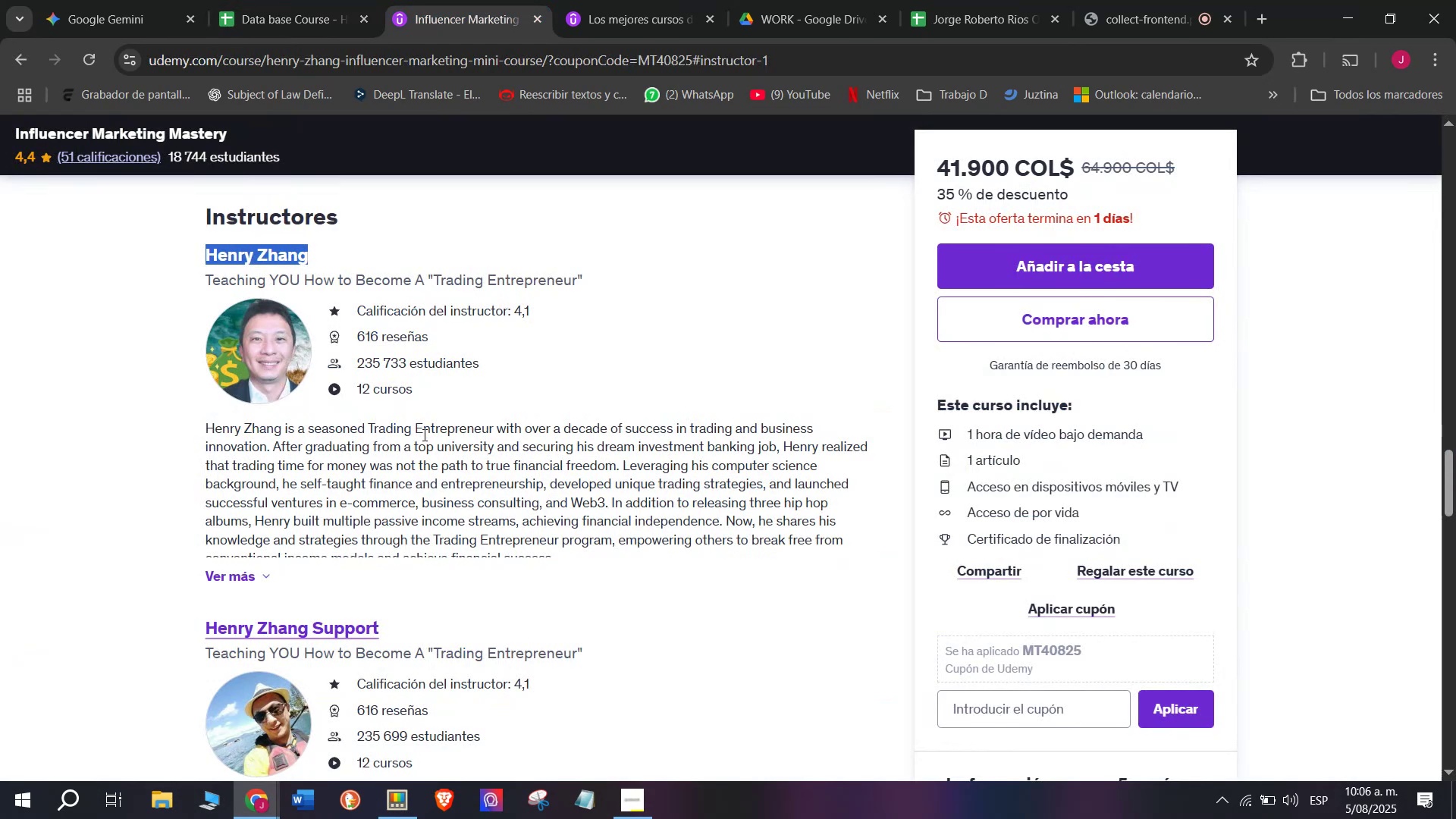 
scroll: coordinate [413, 502], scroll_direction: up, amount: 9.0
 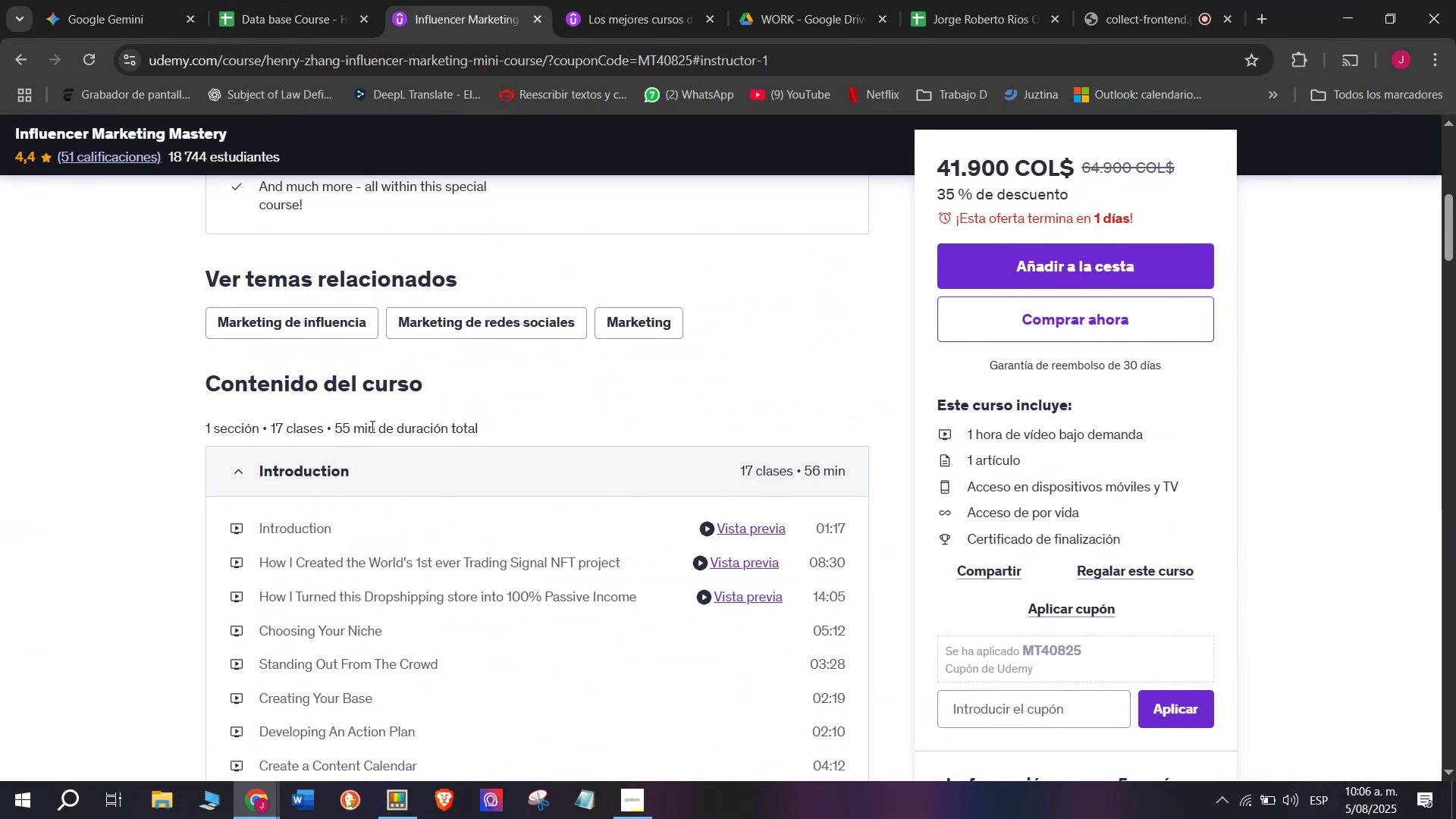 
left_click_drag(start_coordinate=[364, 428], to_coordinate=[328, 425])
 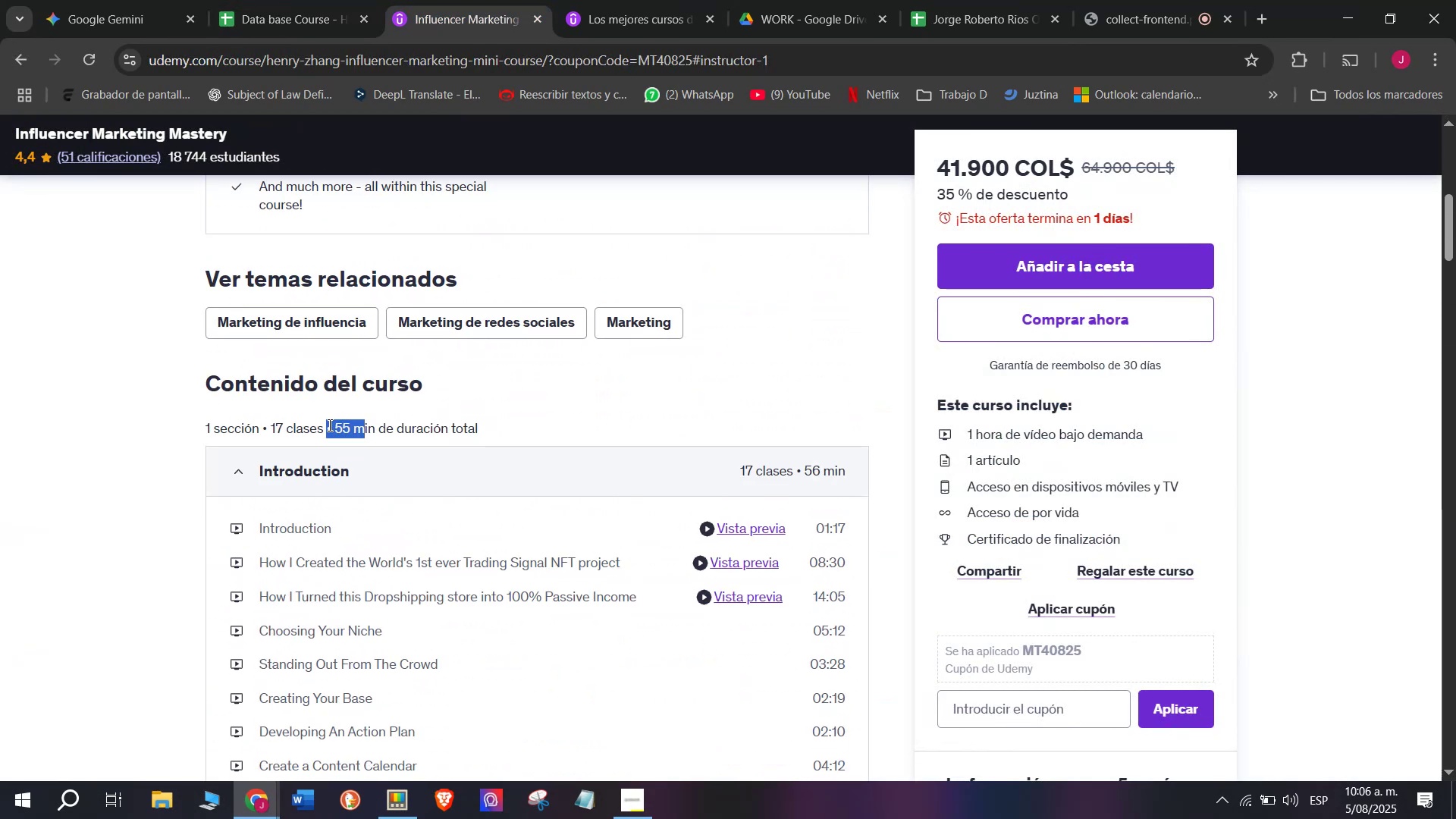 
key(Control+ControlLeft)
 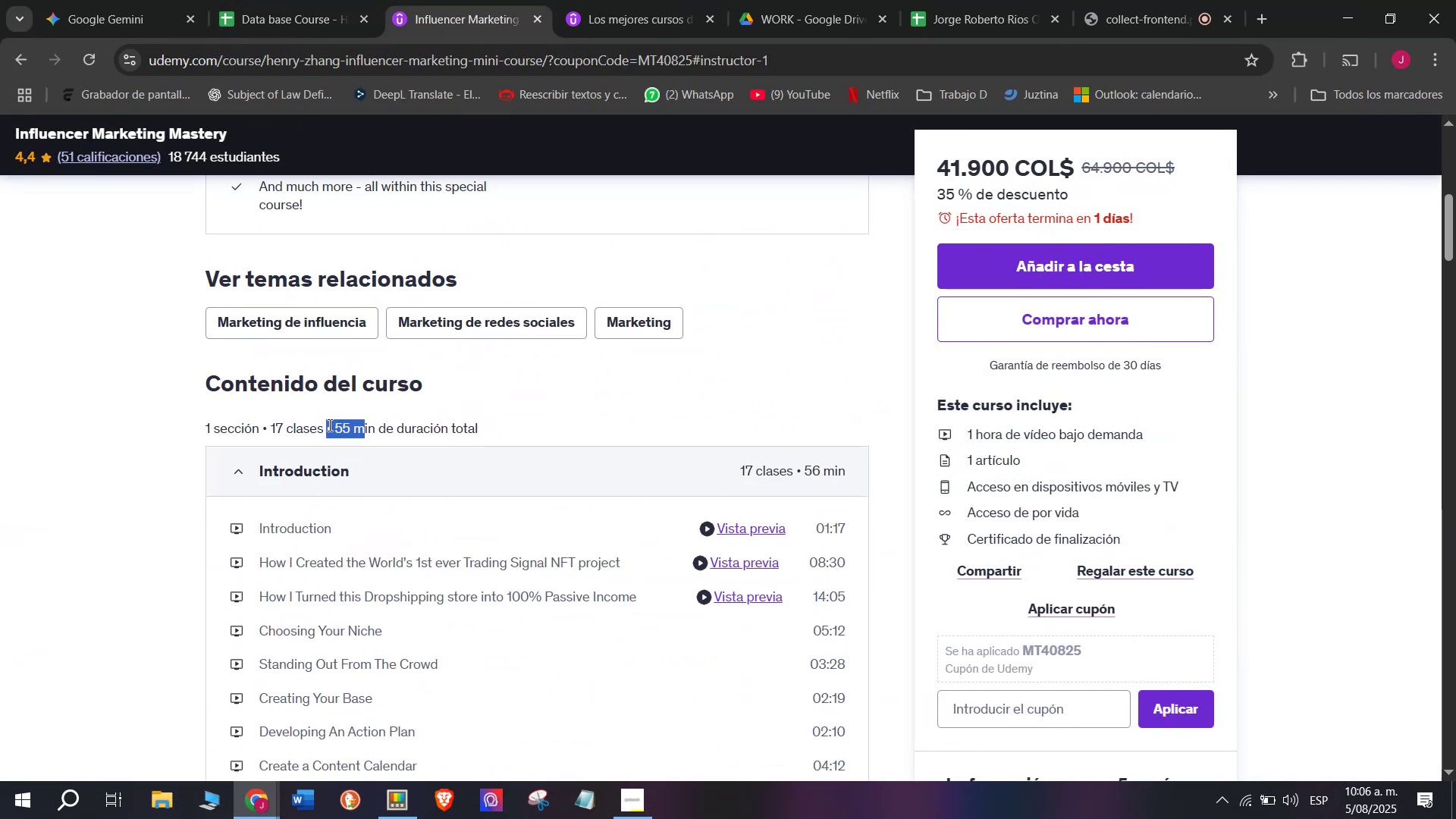 
key(Break)
 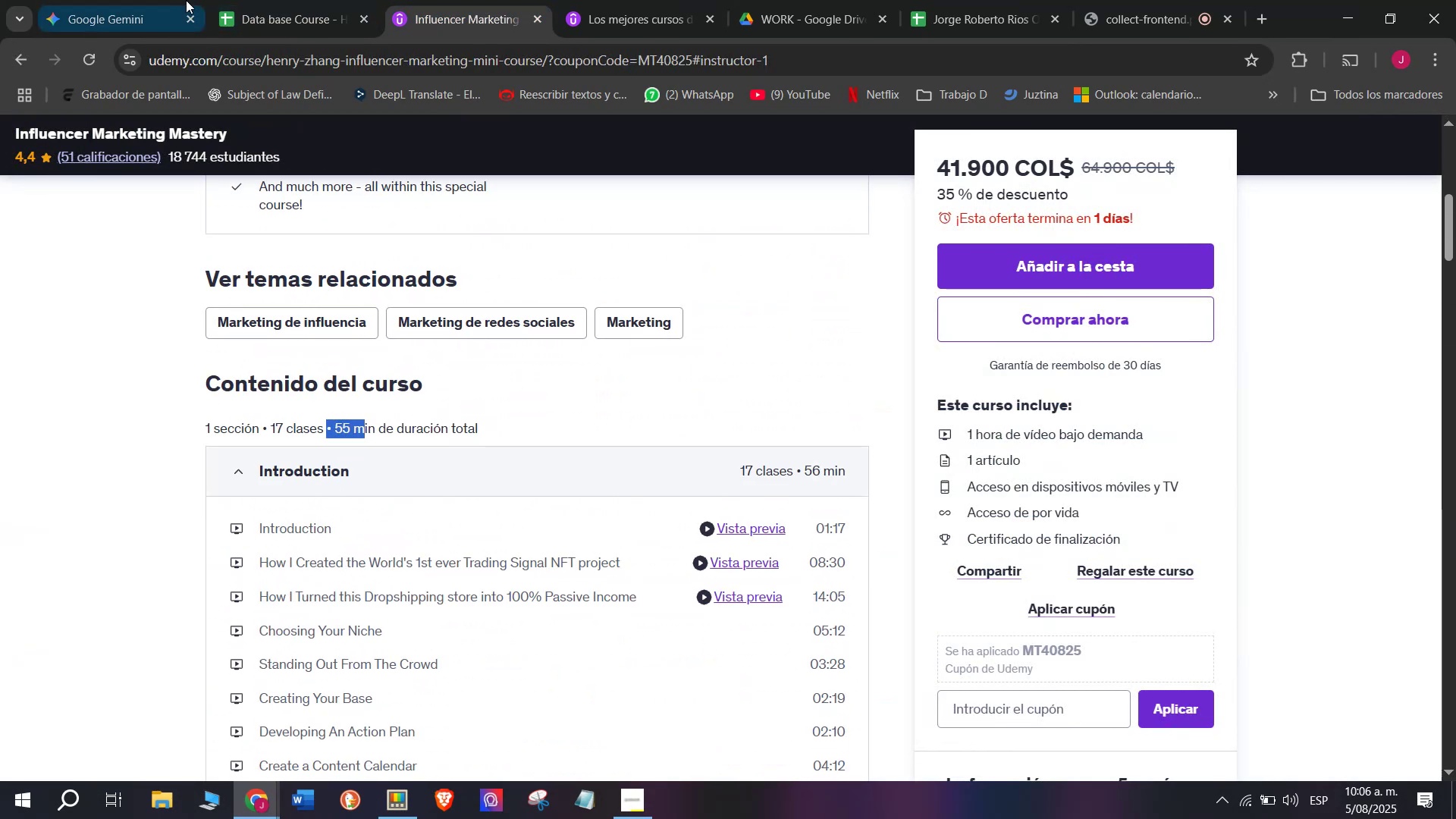 
key(Control+C)
 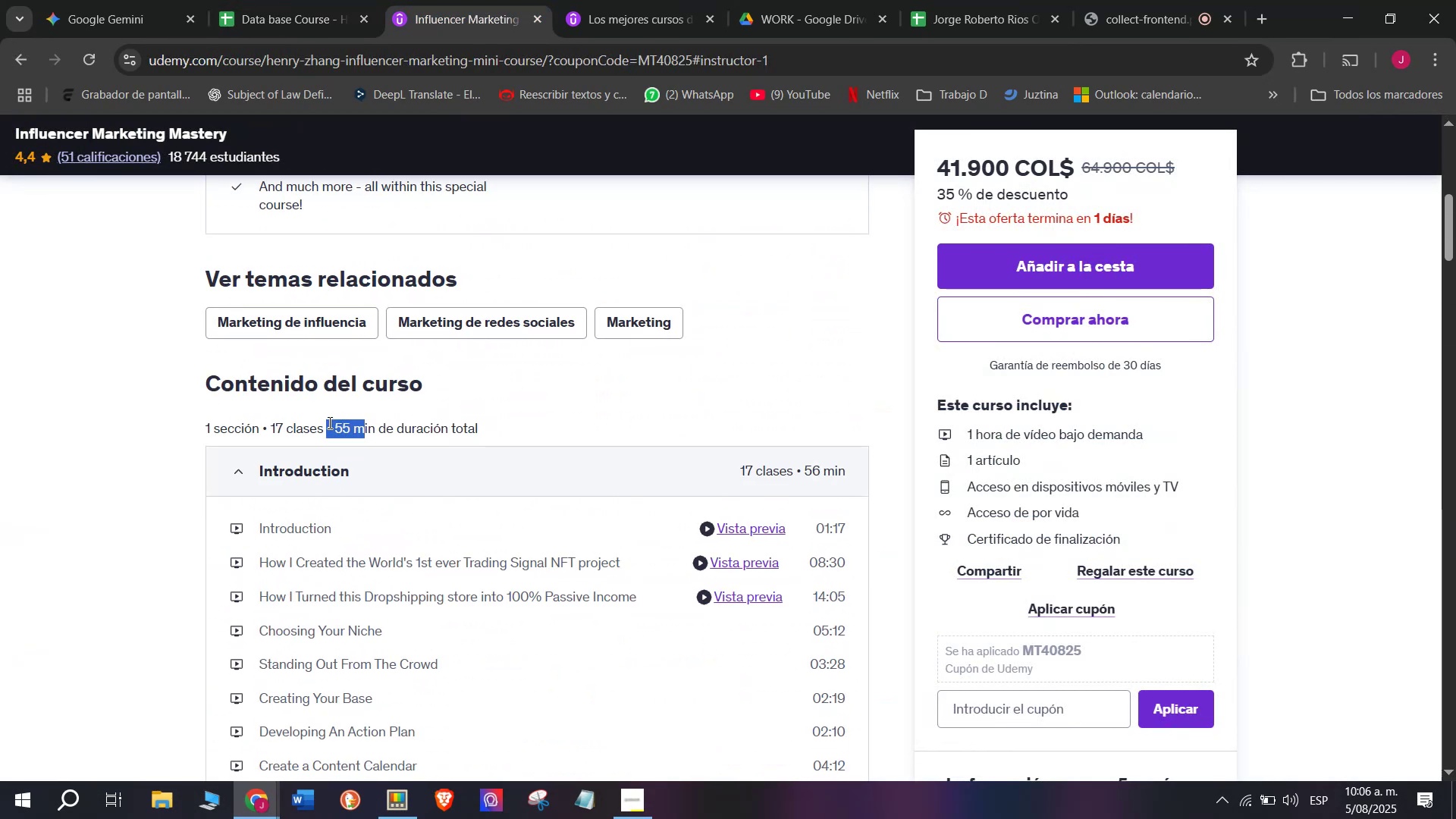 
key(Break)
 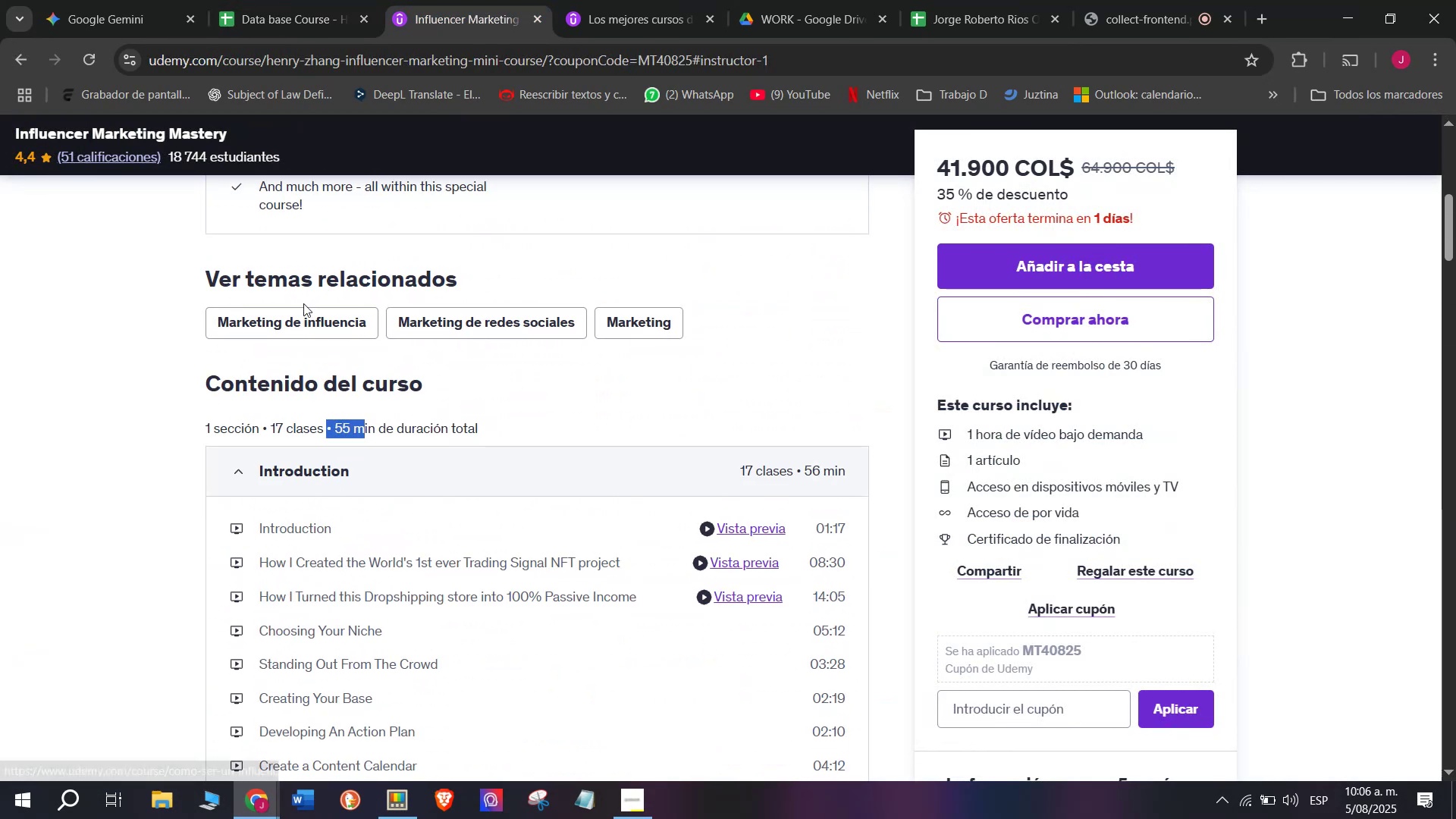 
key(Control+ControlLeft)
 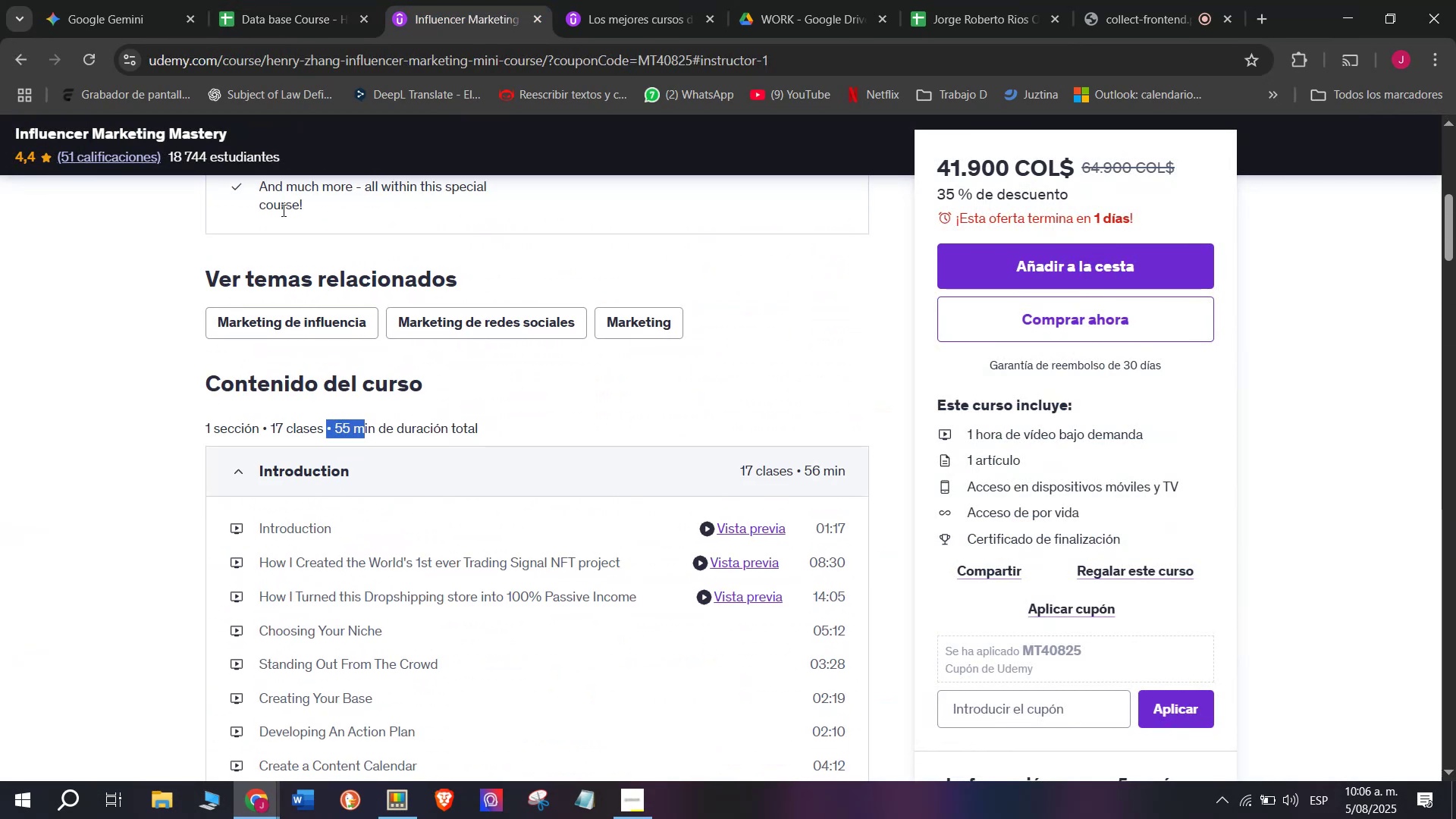 
key(Control+C)
 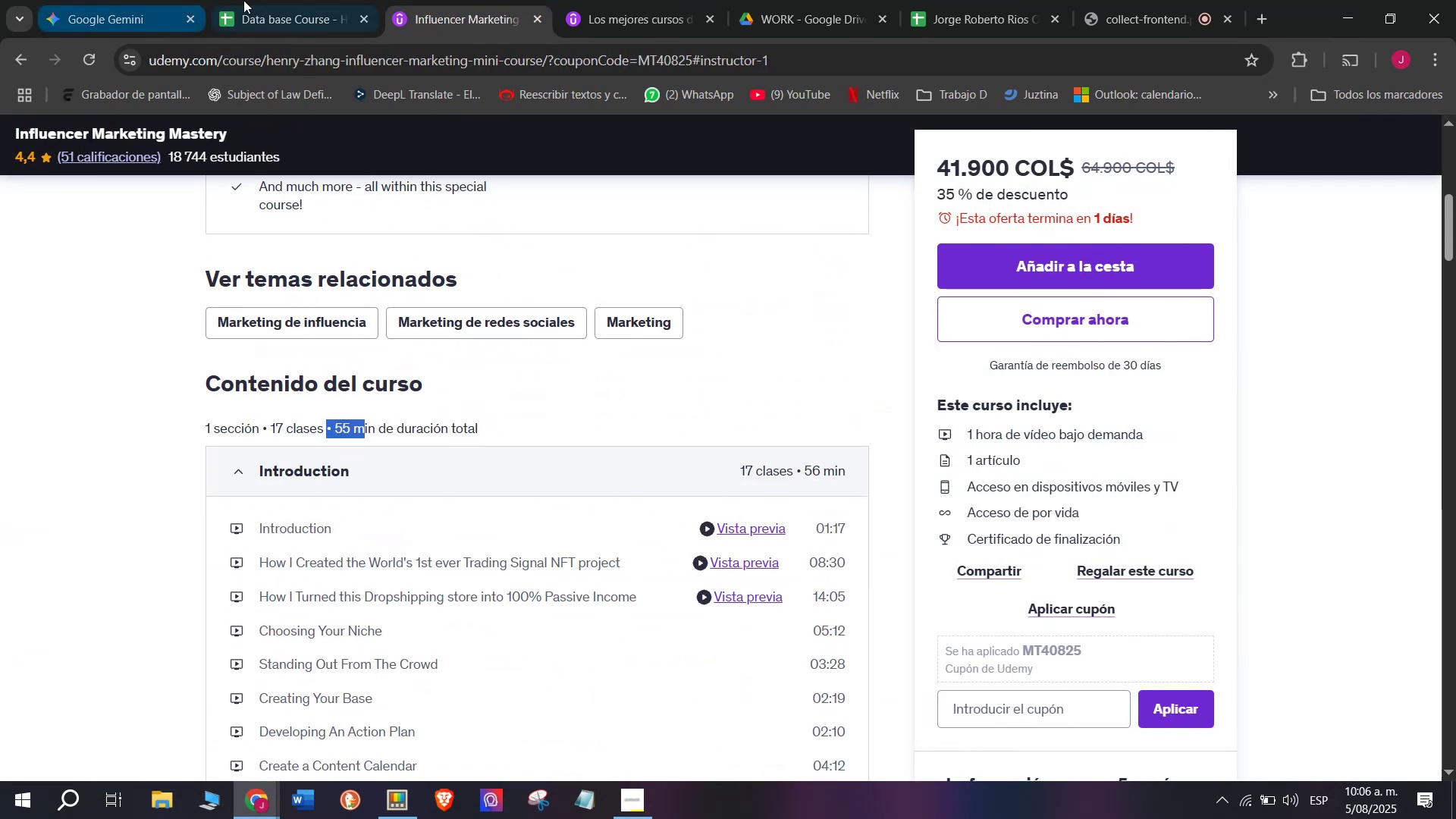 
left_click([253, 0])
 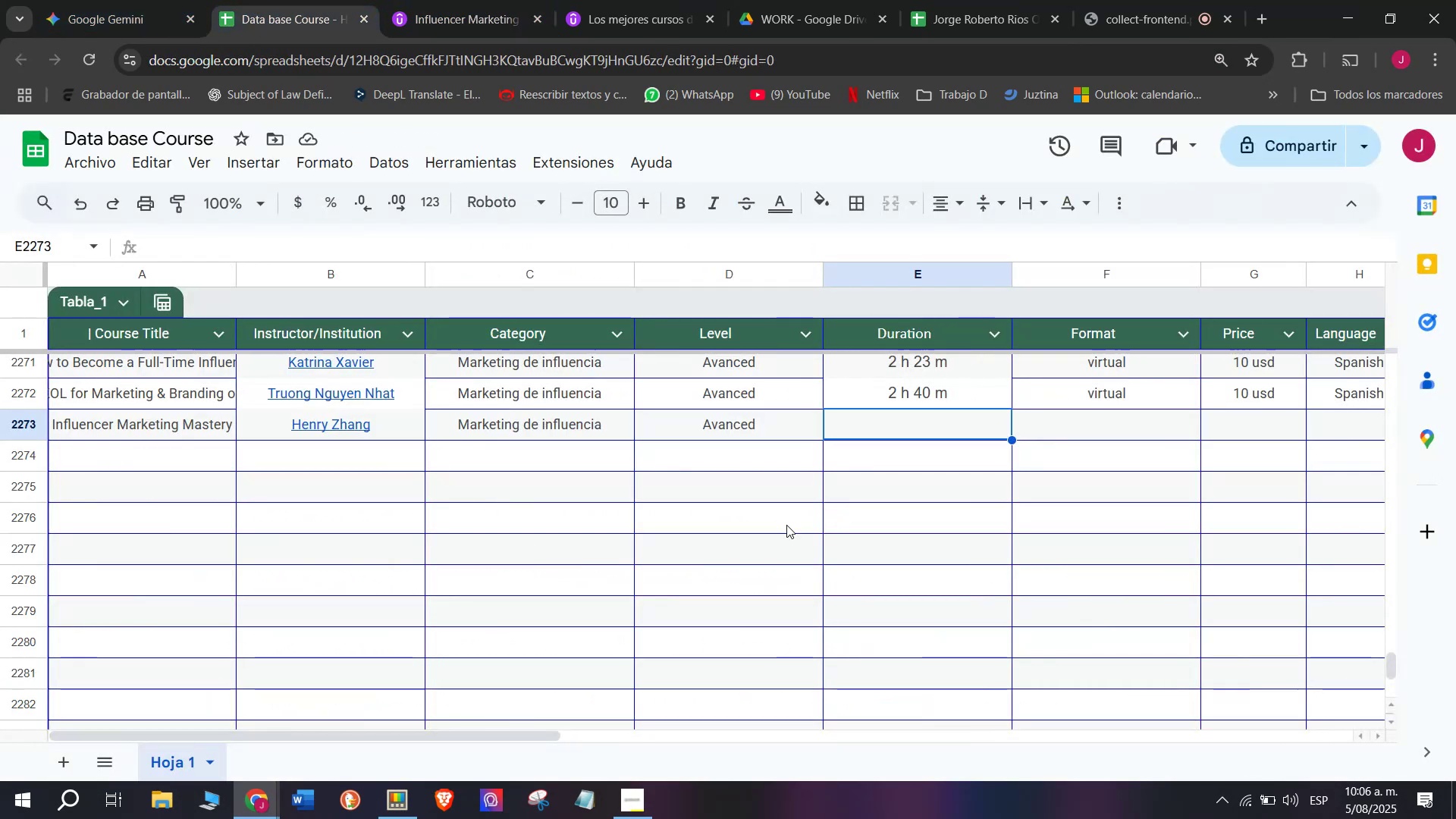 
key(Z)
 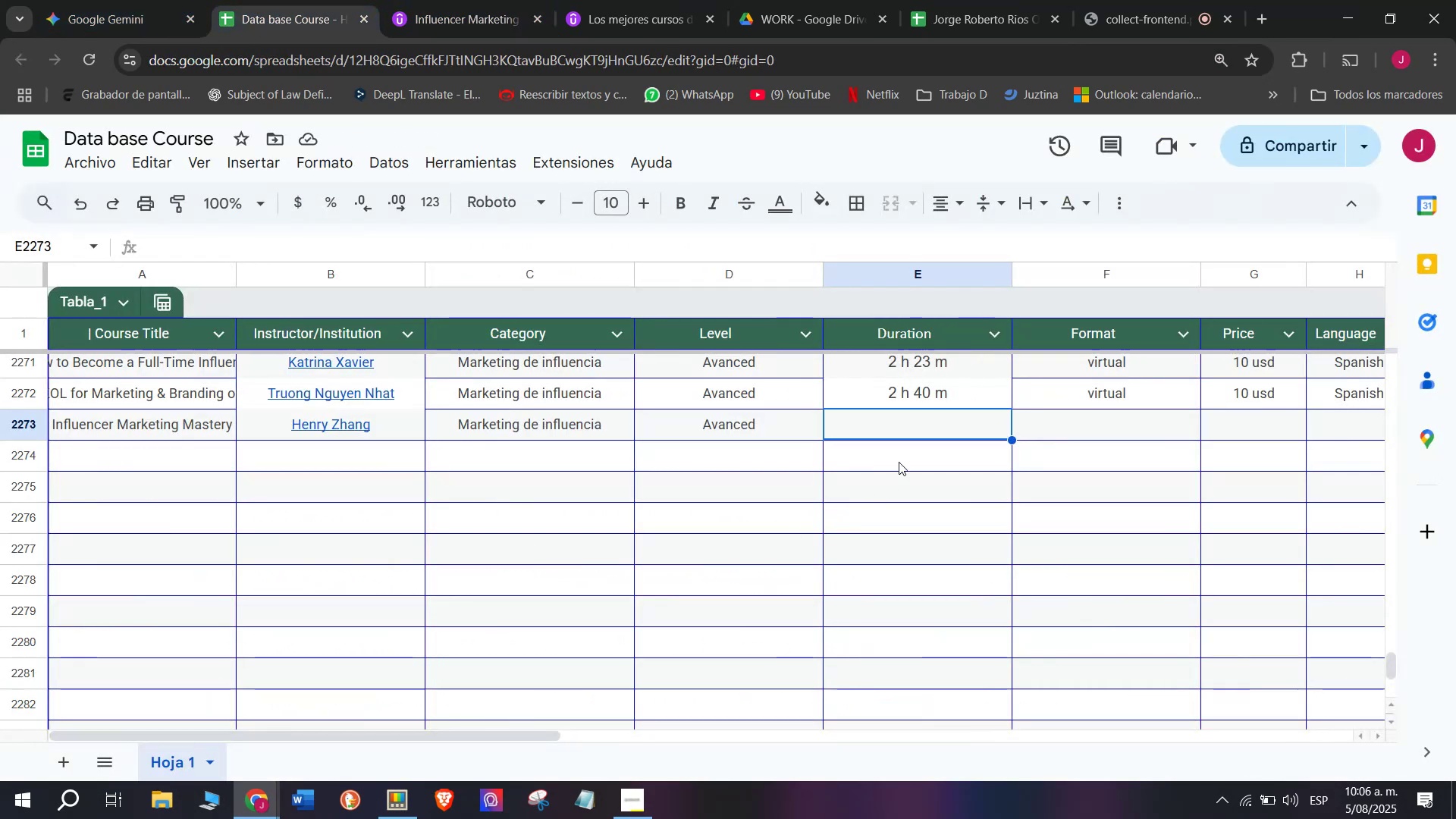 
key(Control+ControlLeft)
 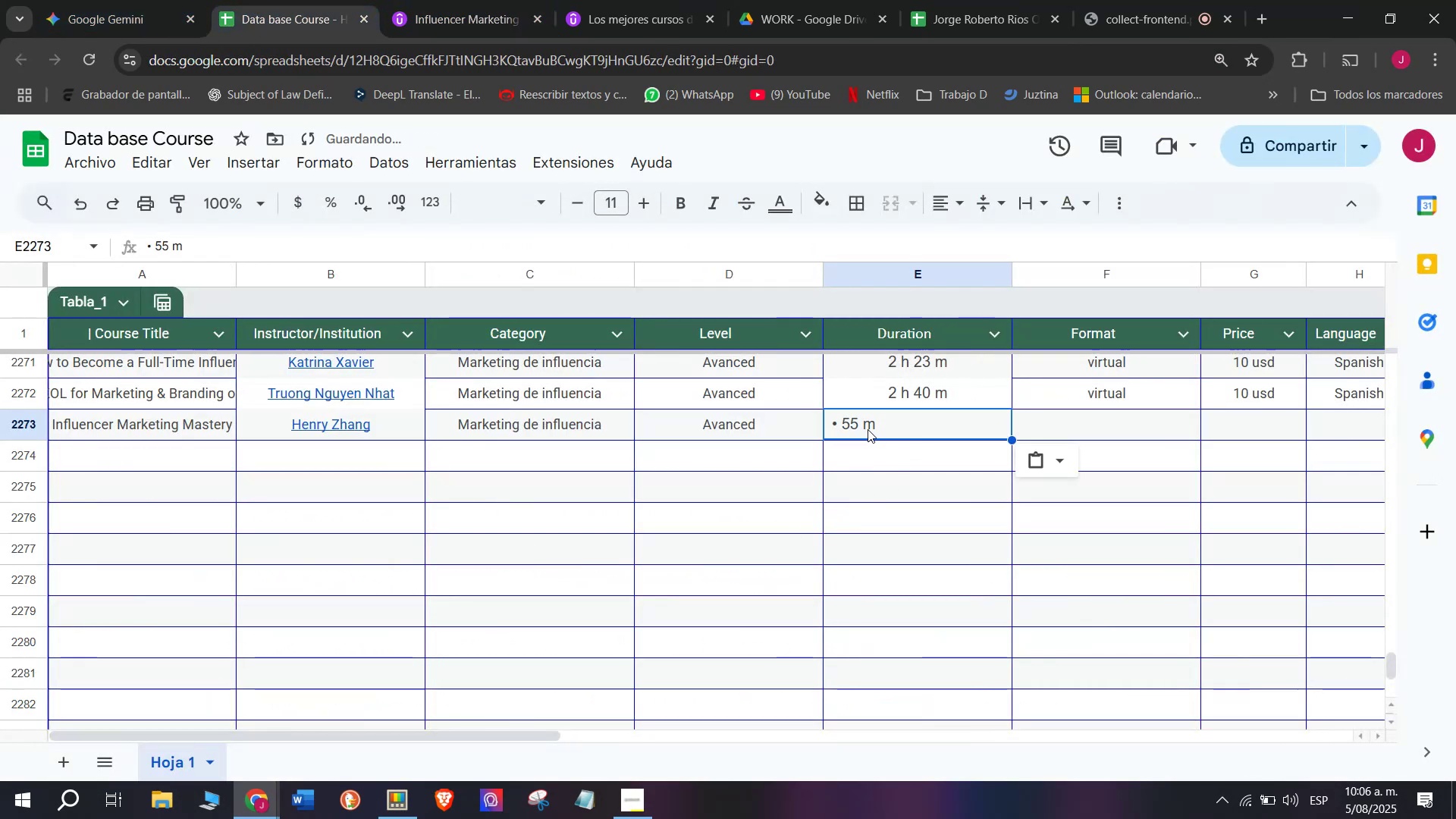 
key(Control+V)
 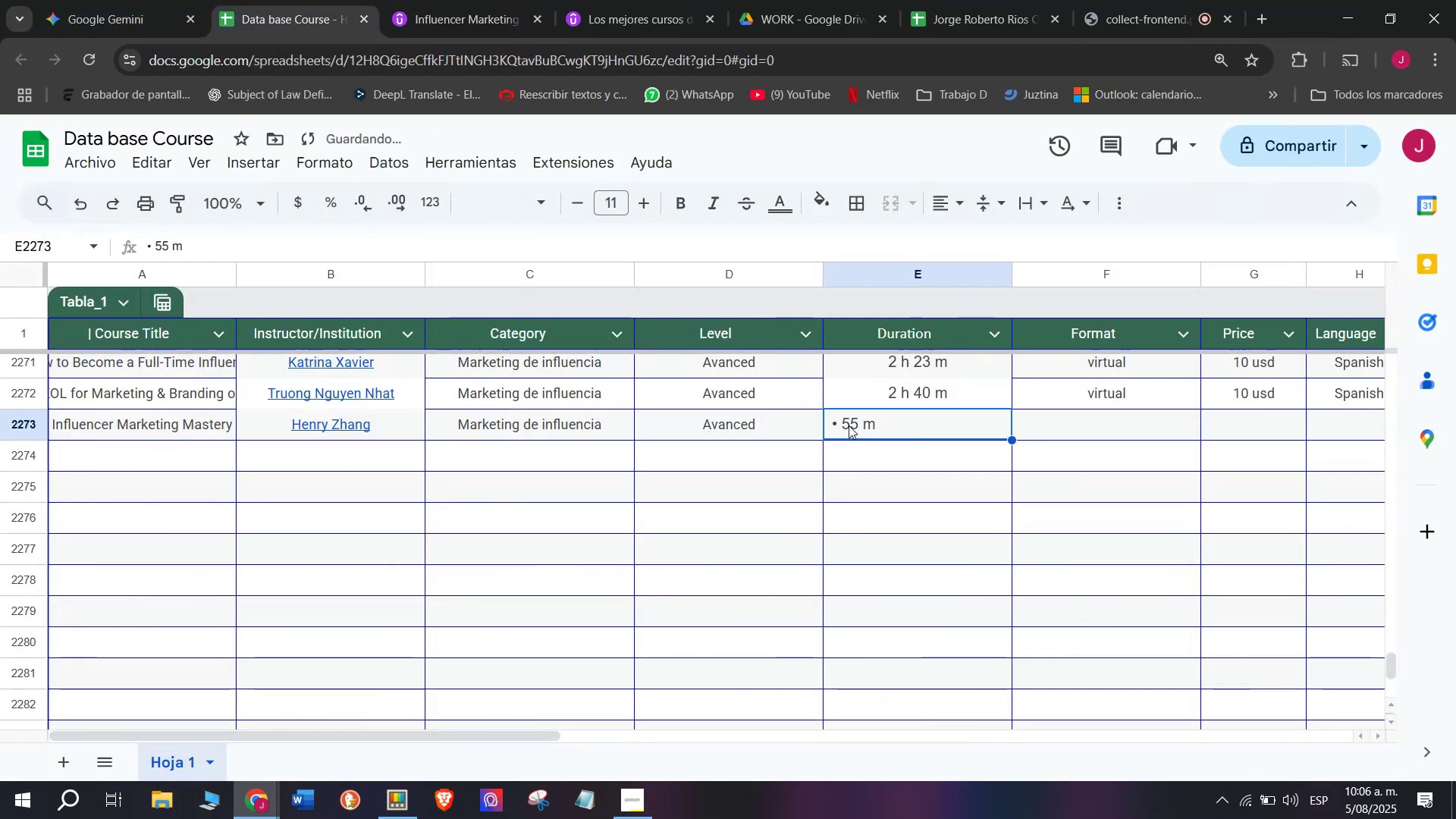 
double_click([849, 425])
 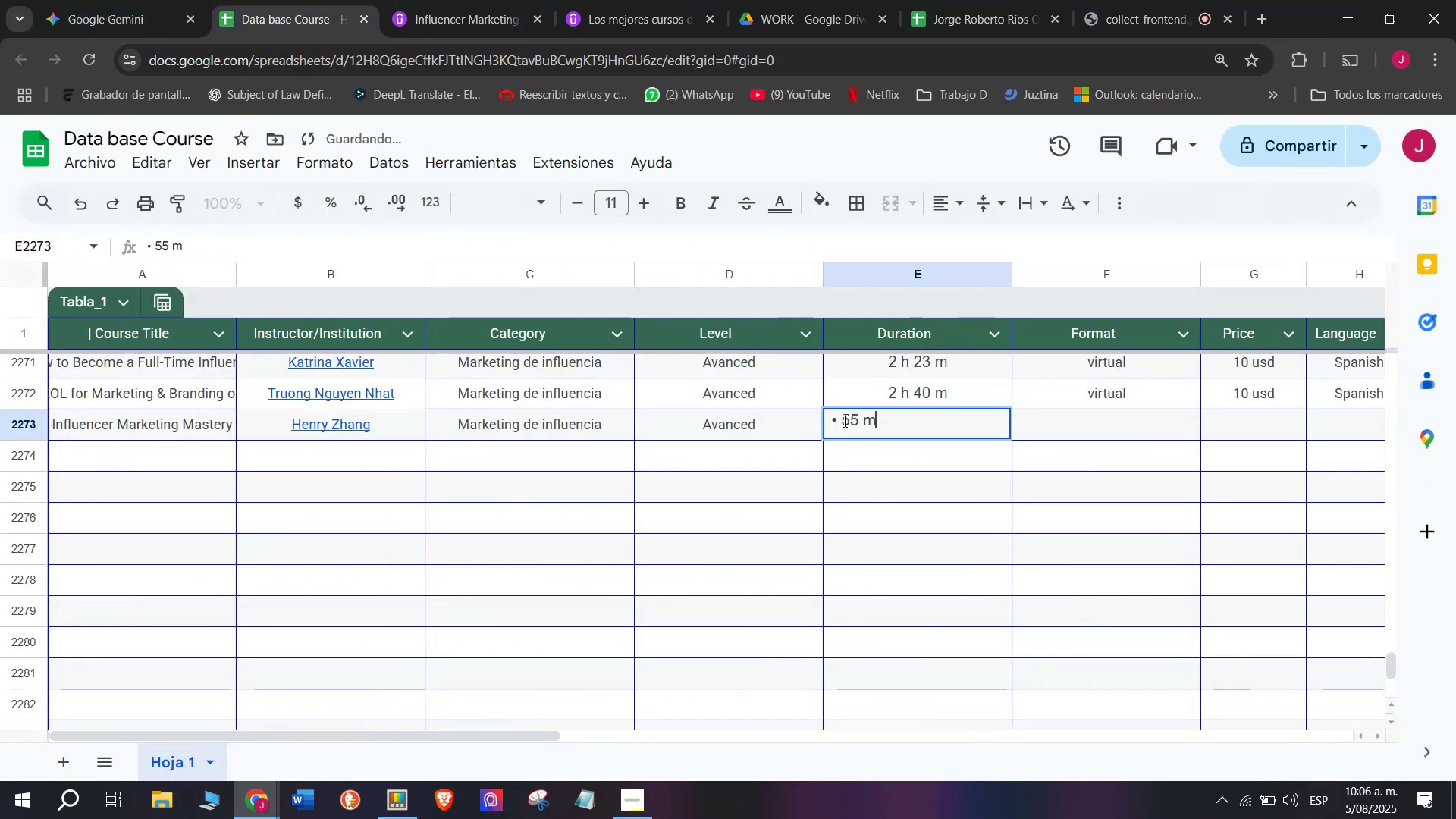 
left_click([843, 419])
 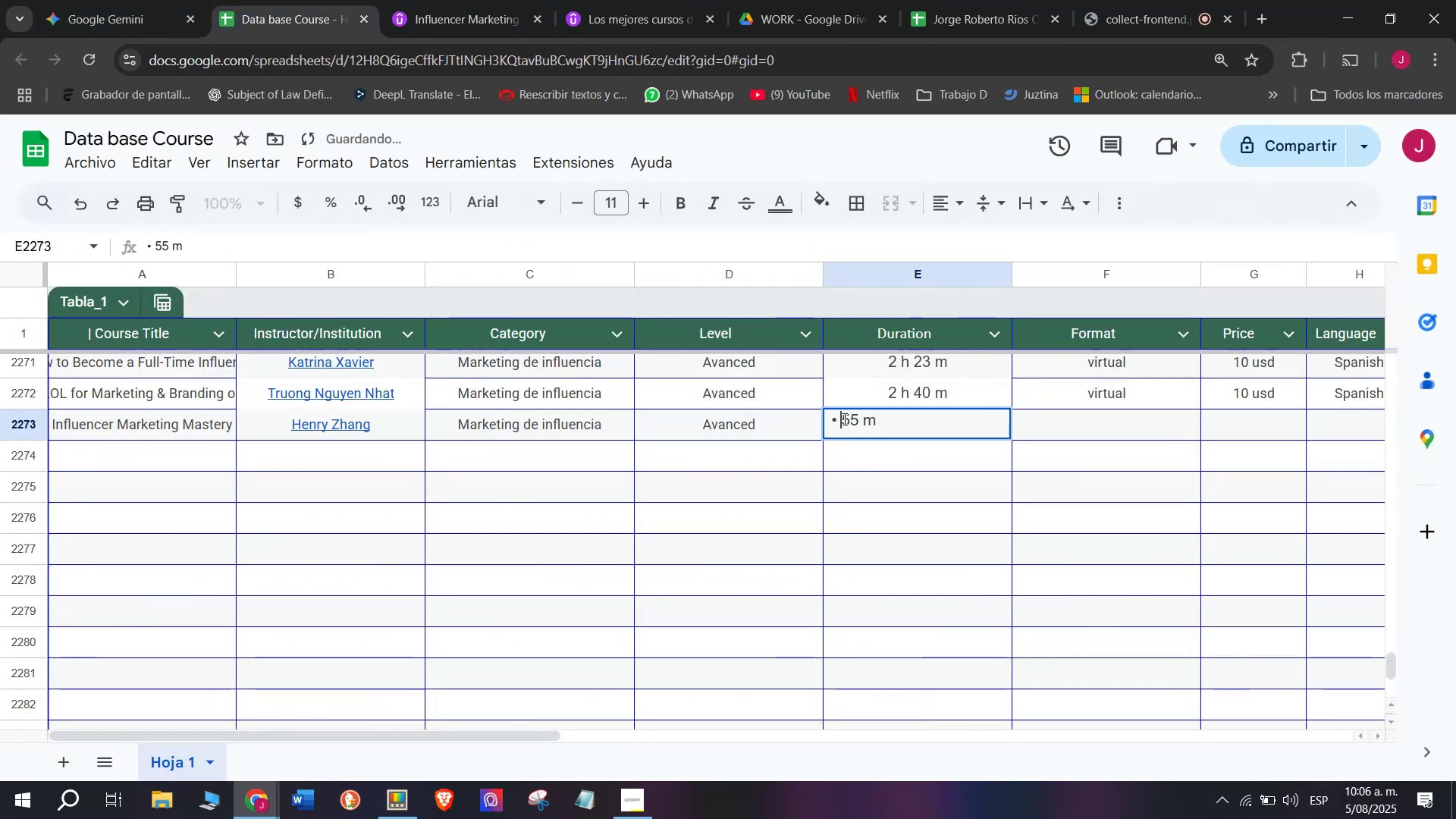 
key(Backspace)
 